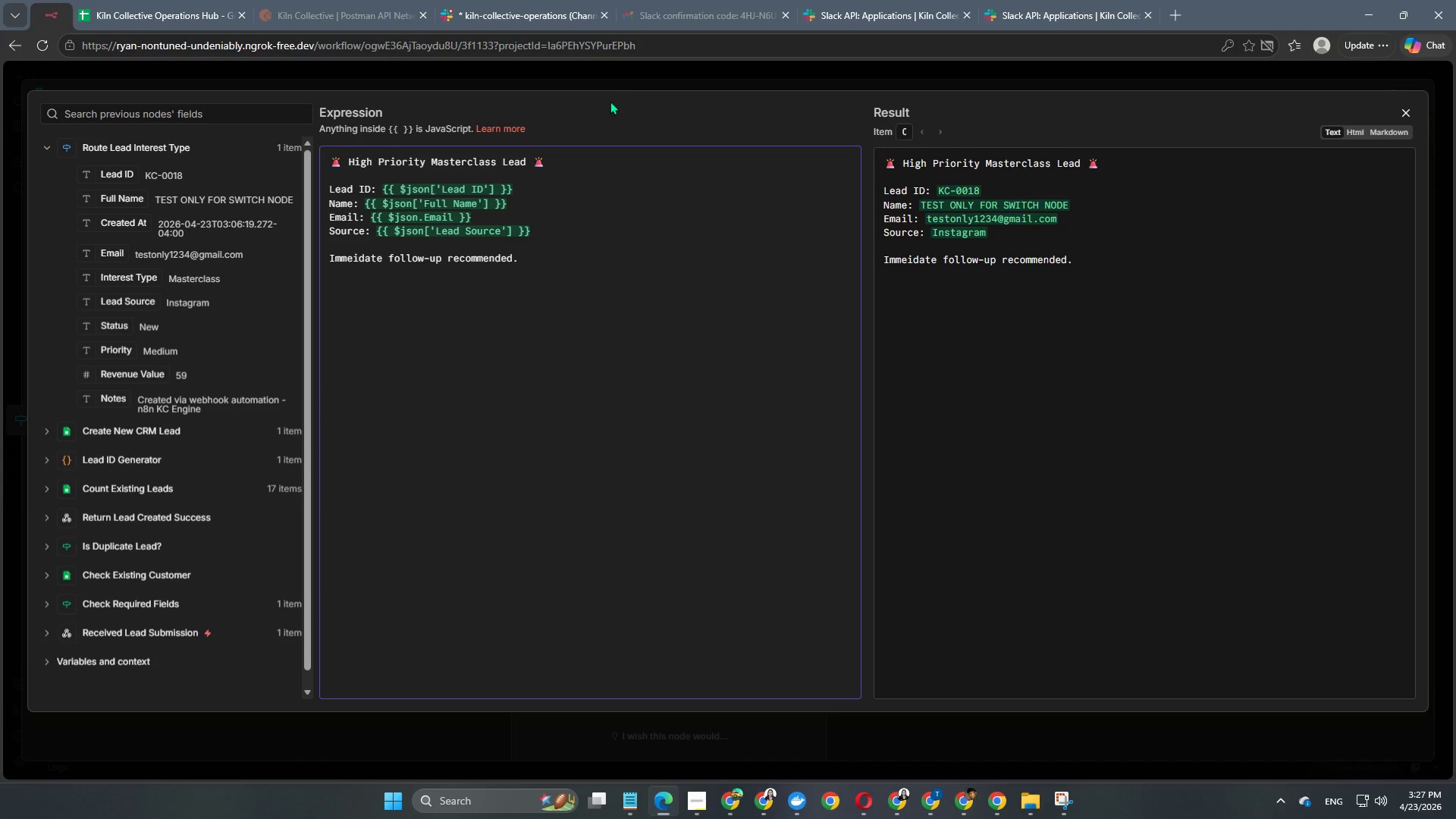 
left_click([629, 74])
 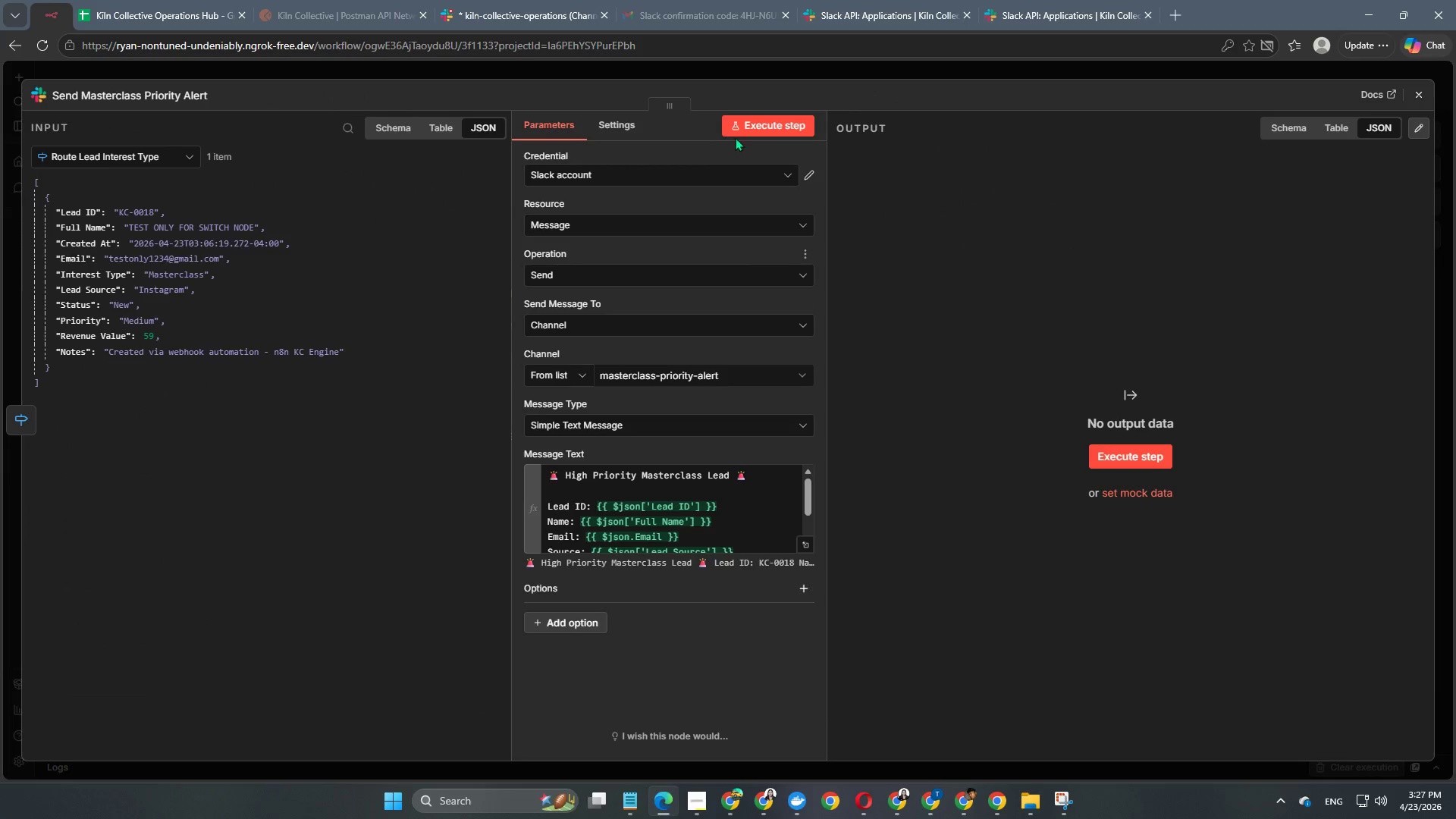 
left_click([764, 118])
 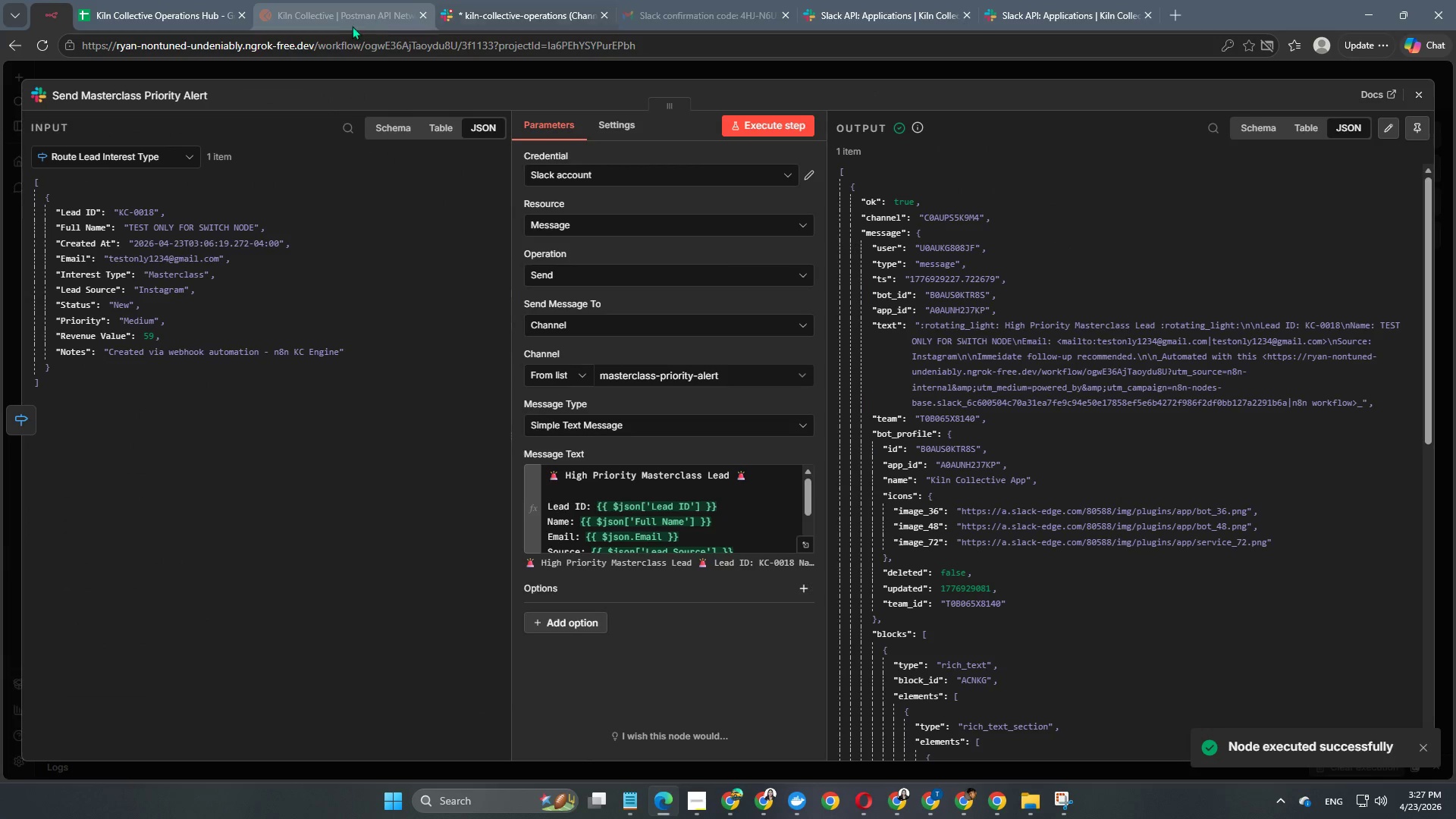 
left_click([905, 0])
 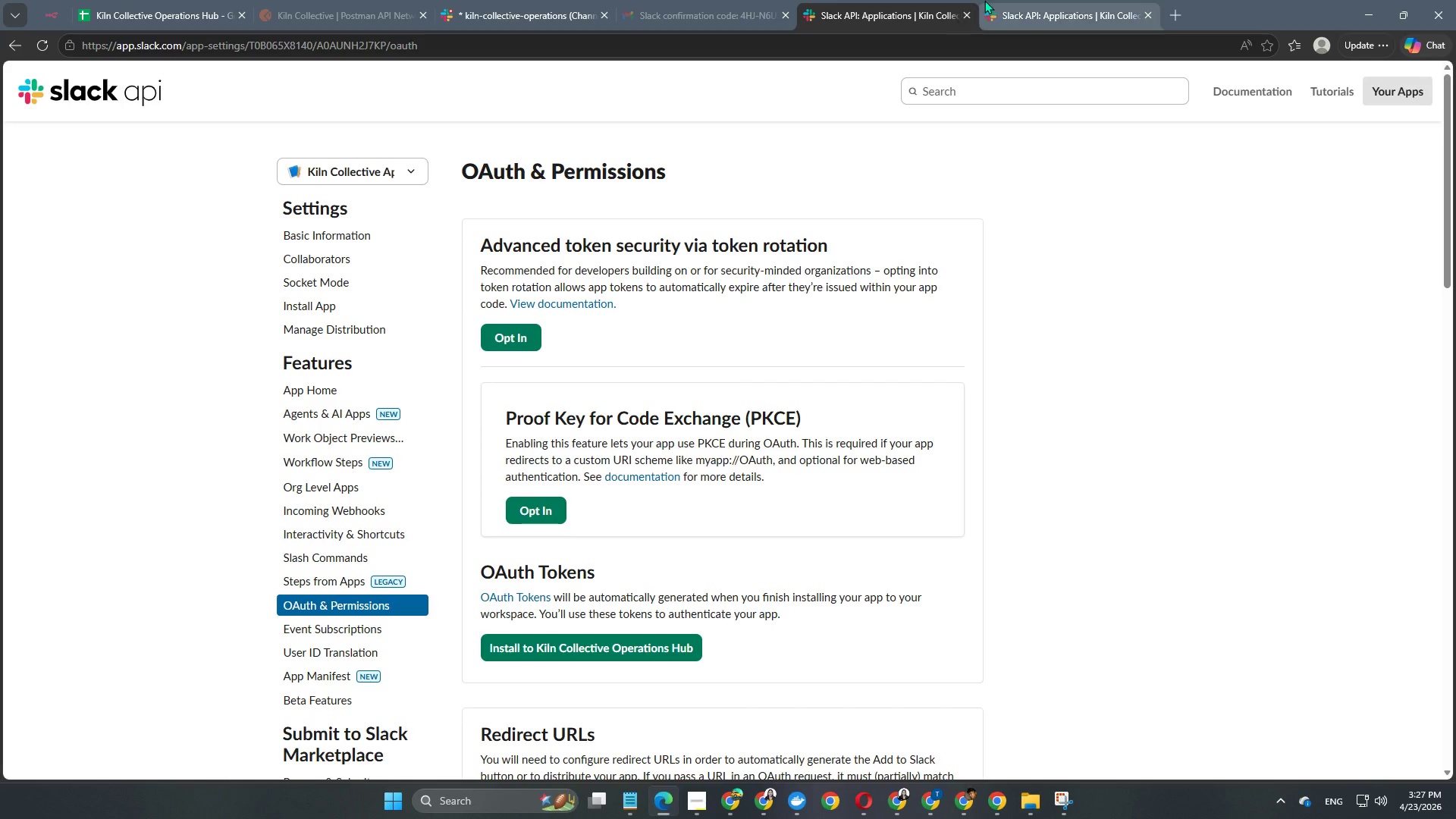 
left_click([1018, 0])
 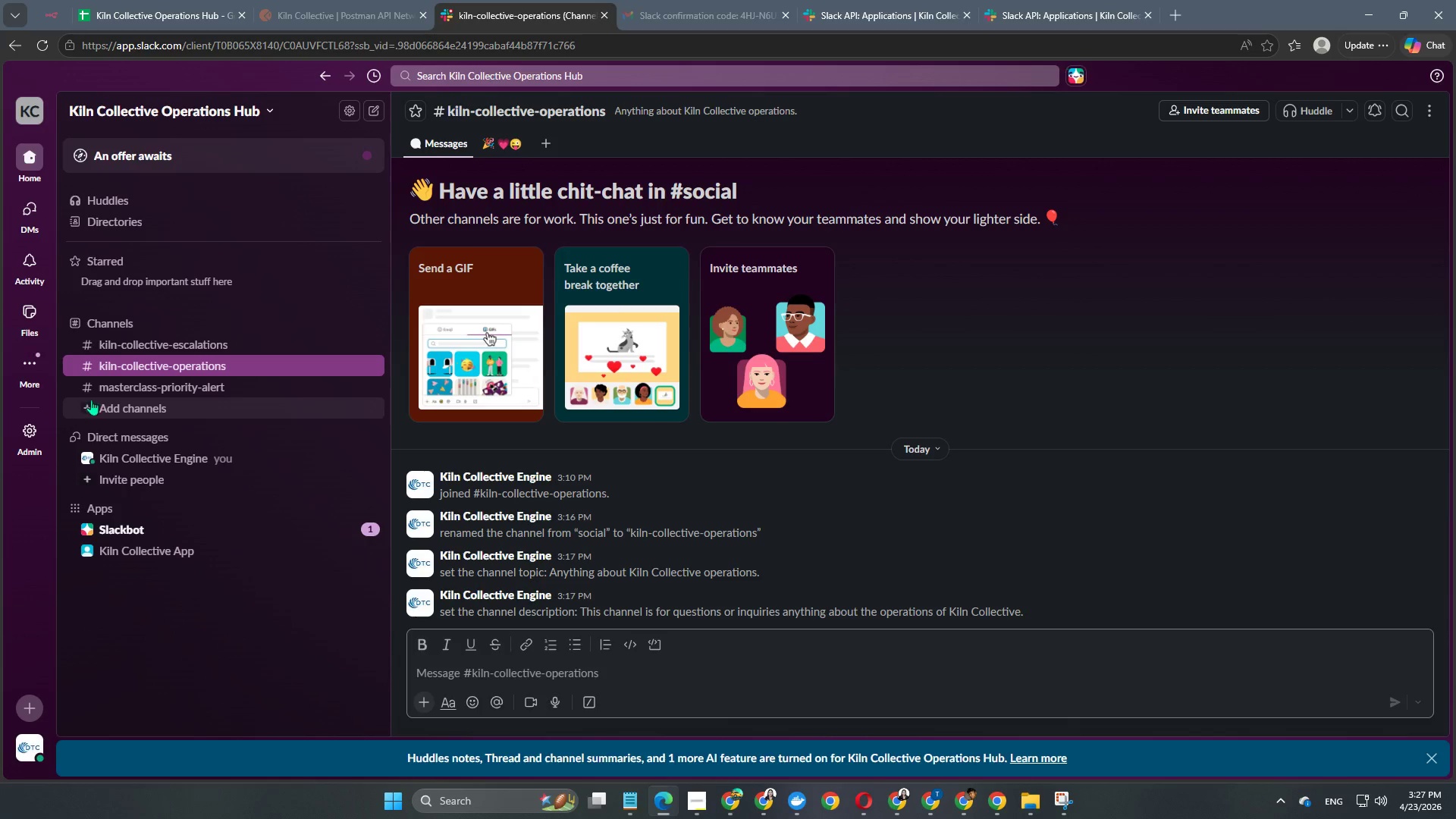 
left_click([149, 387])
 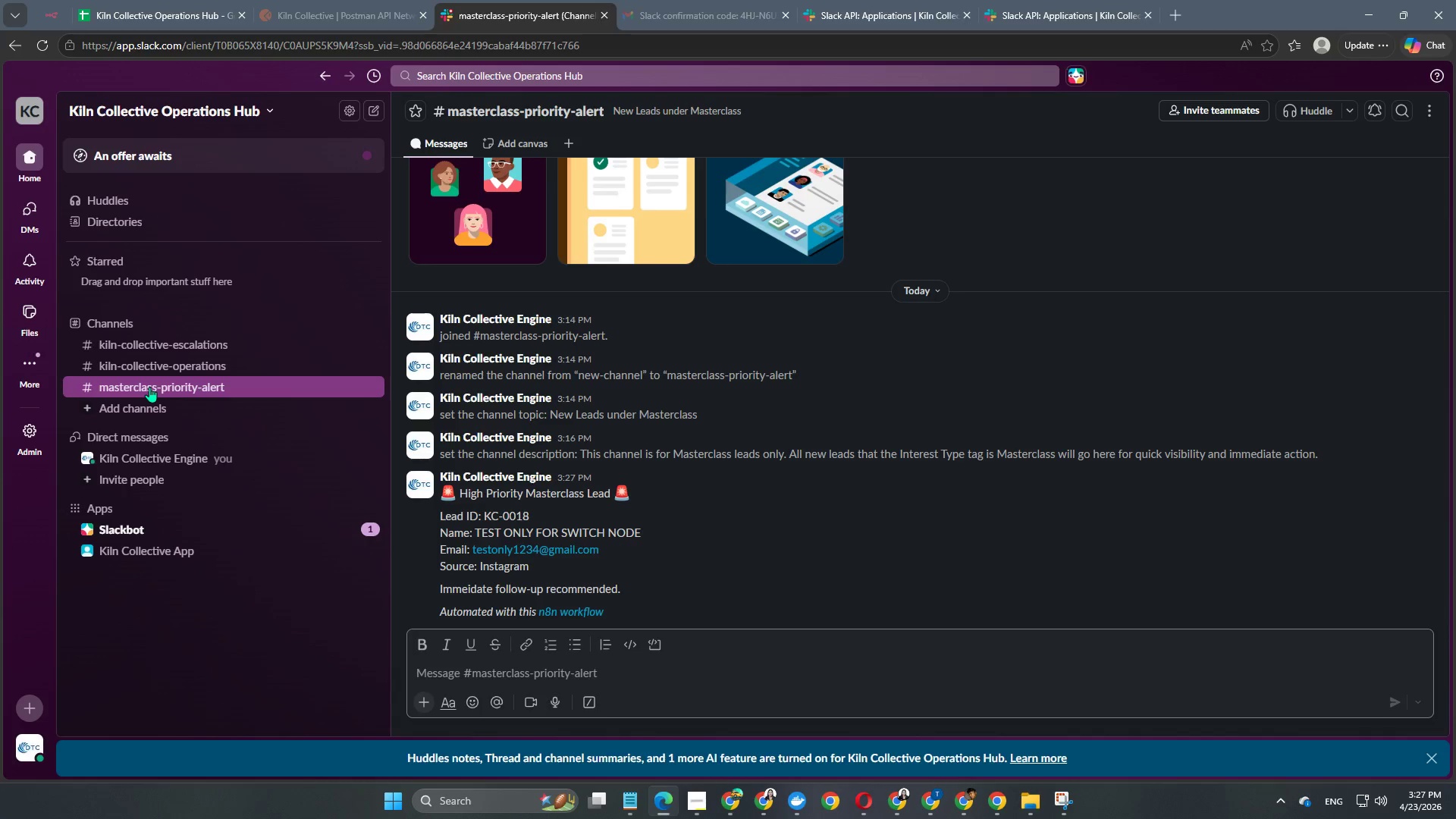 
scroll: coordinate [557, 537], scroll_direction: down, amount: 2.0
 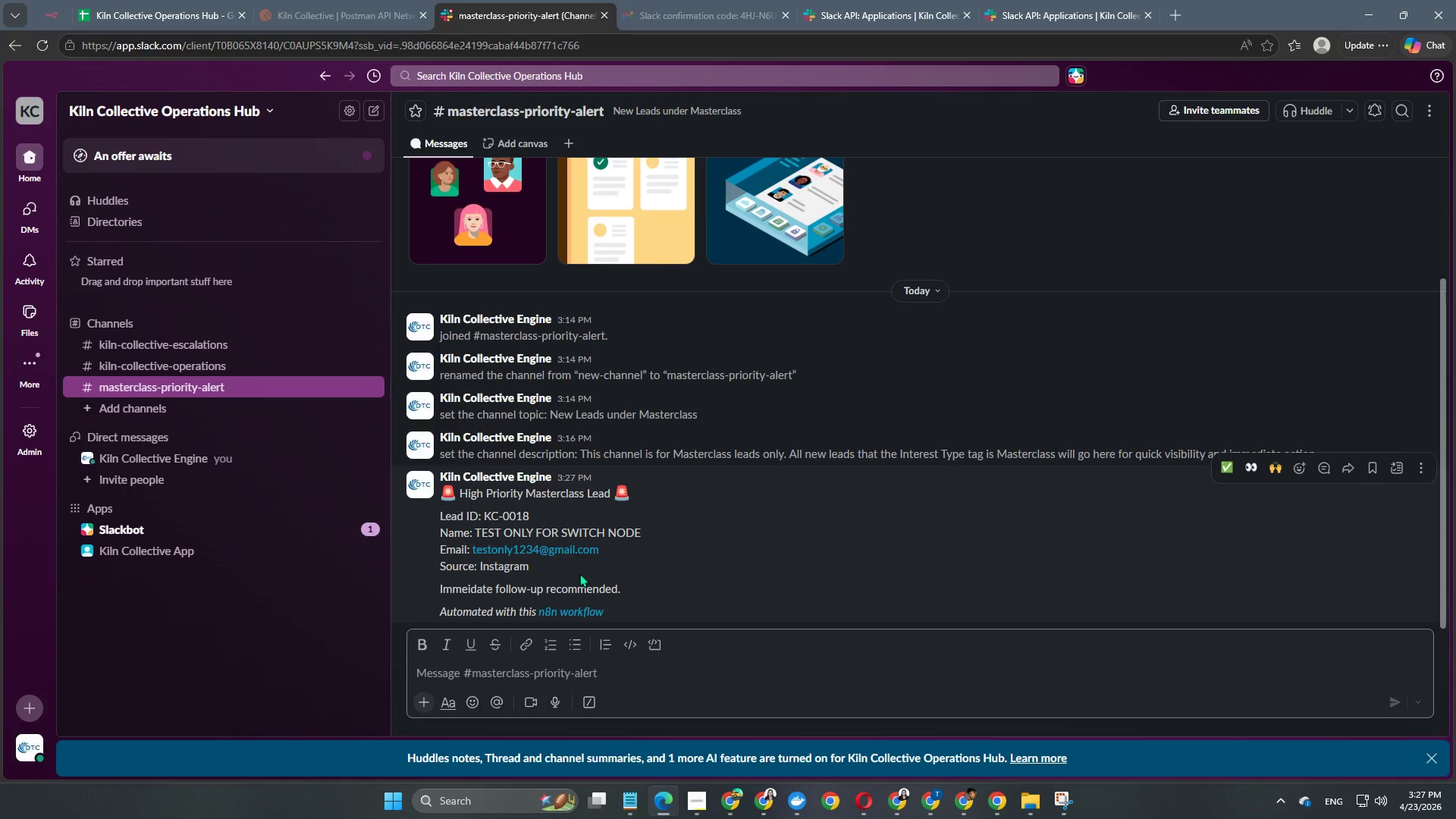 
left_click([46, 2])
 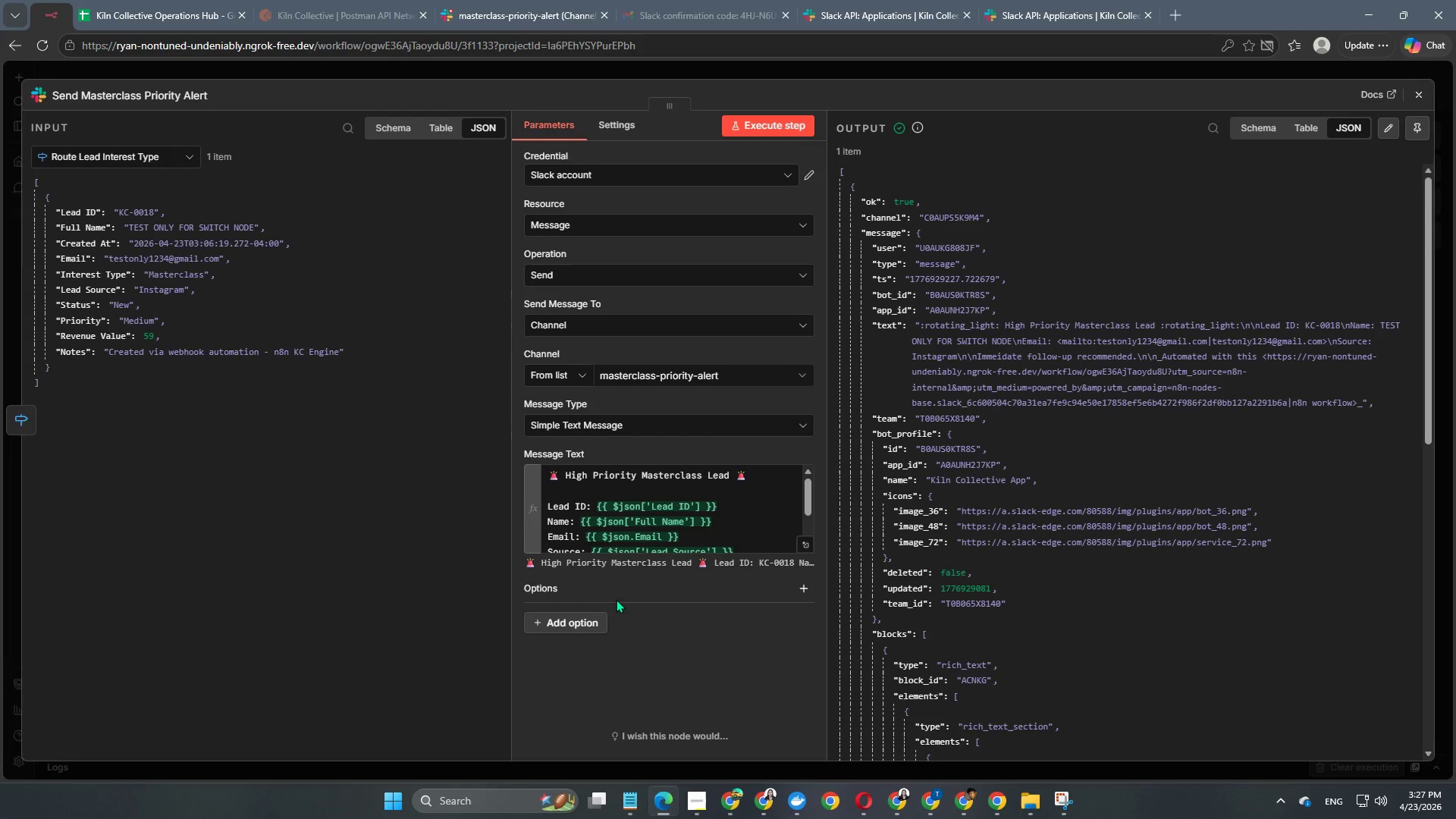 
left_click([593, 622])
 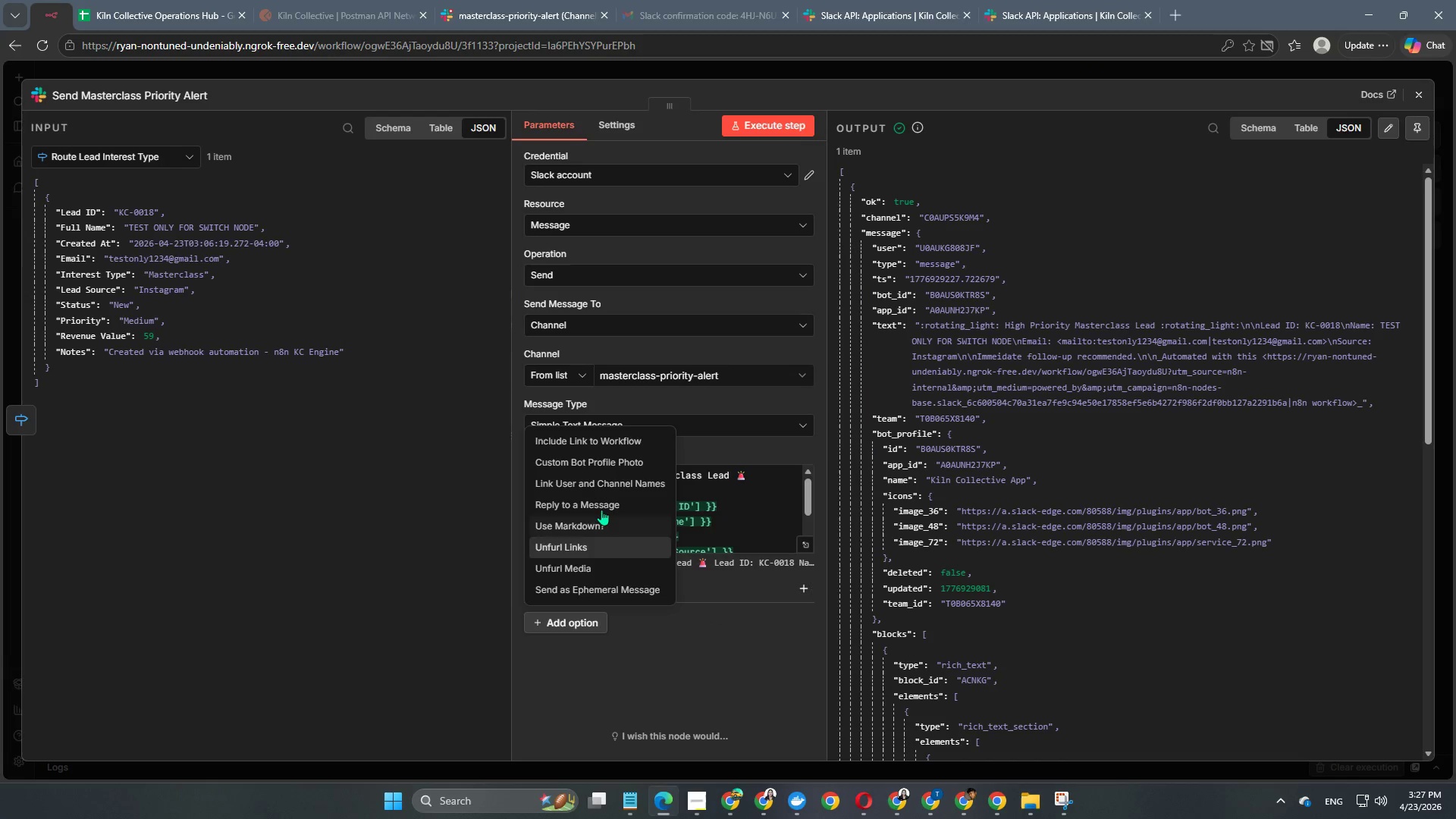 
scroll: coordinate [602, 457], scroll_direction: up, amount: 2.0
 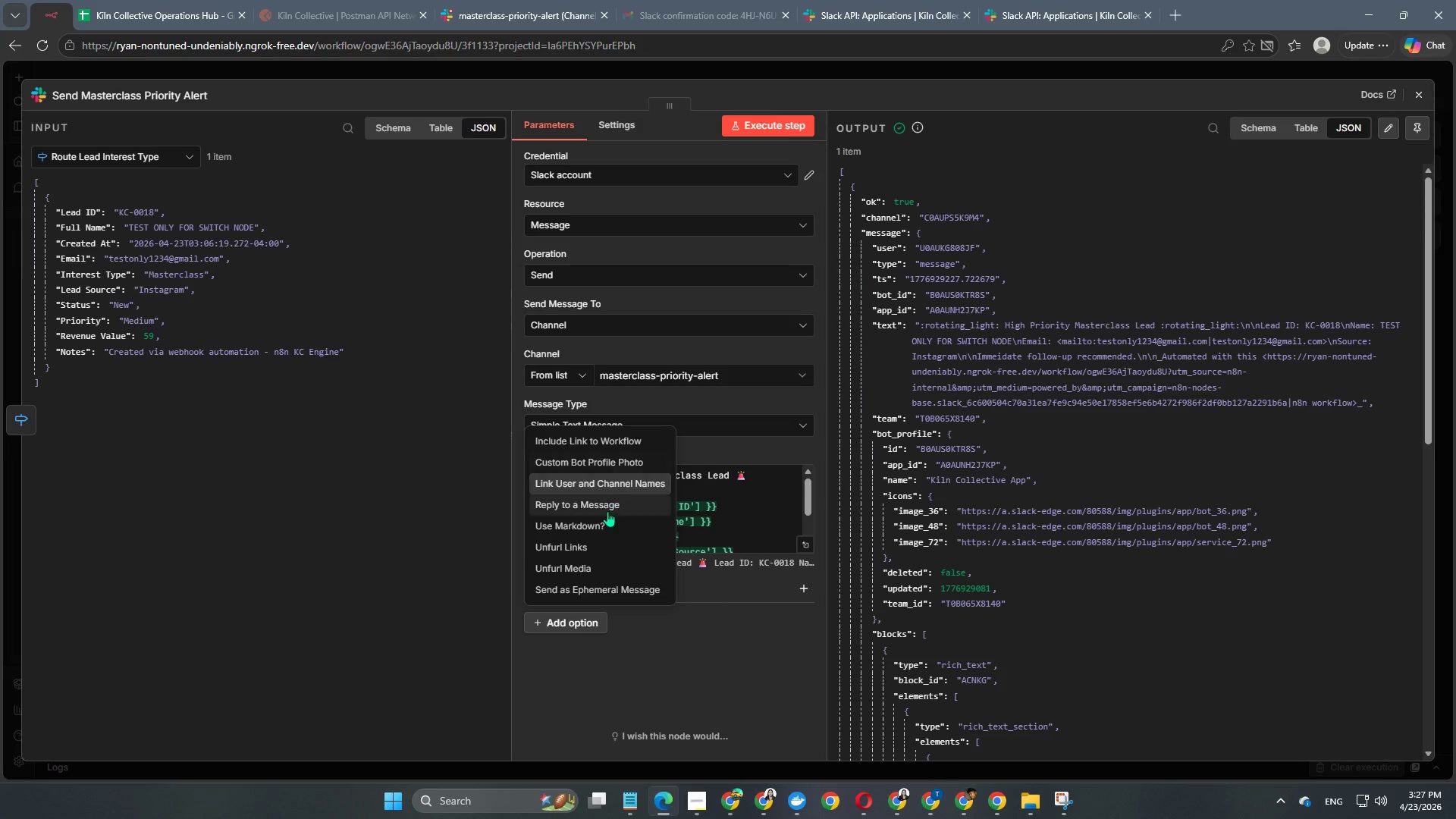 
left_click([635, 661])
 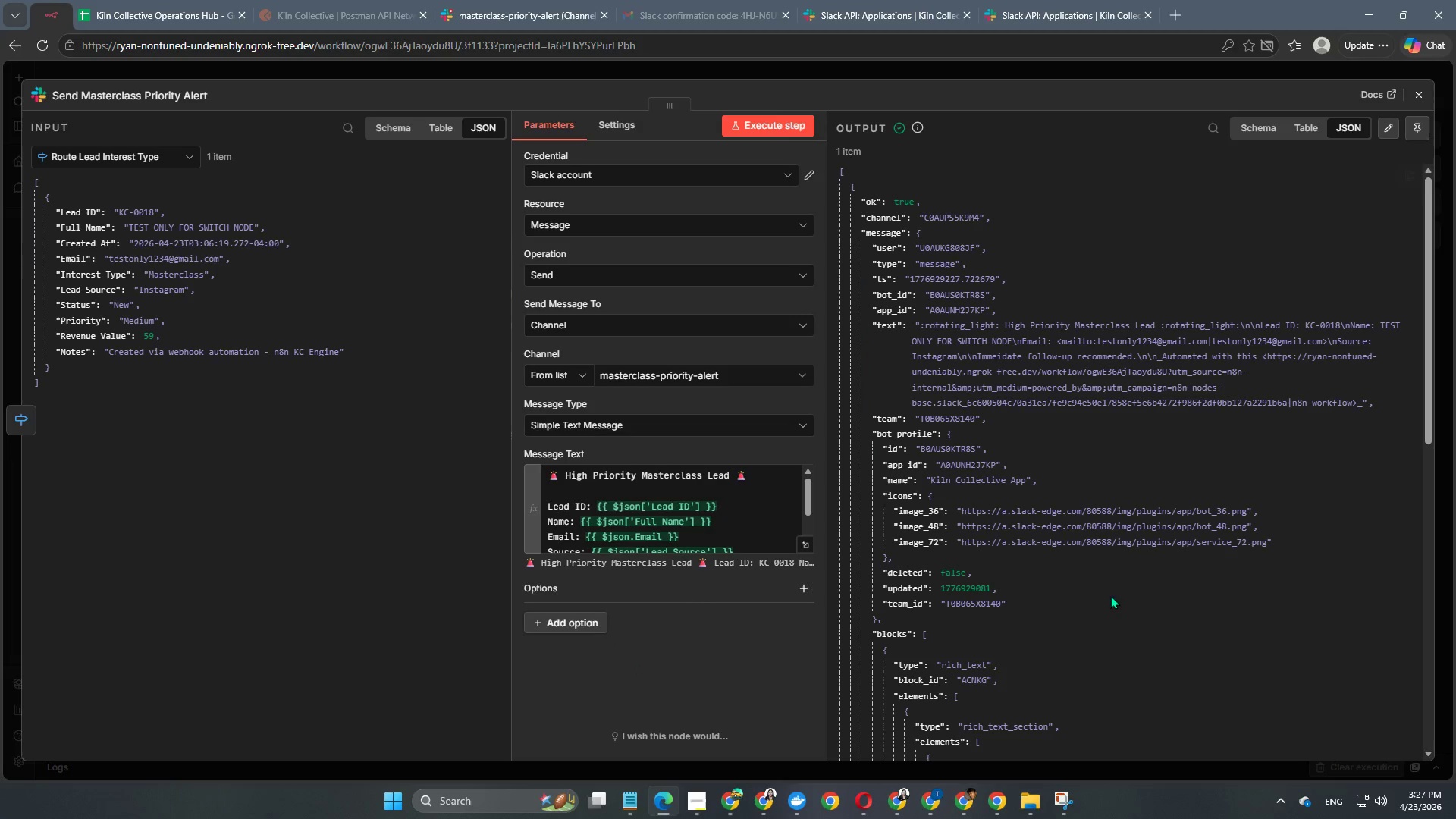 
scroll: coordinate [1118, 634], scroll_direction: down, amount: 9.0
 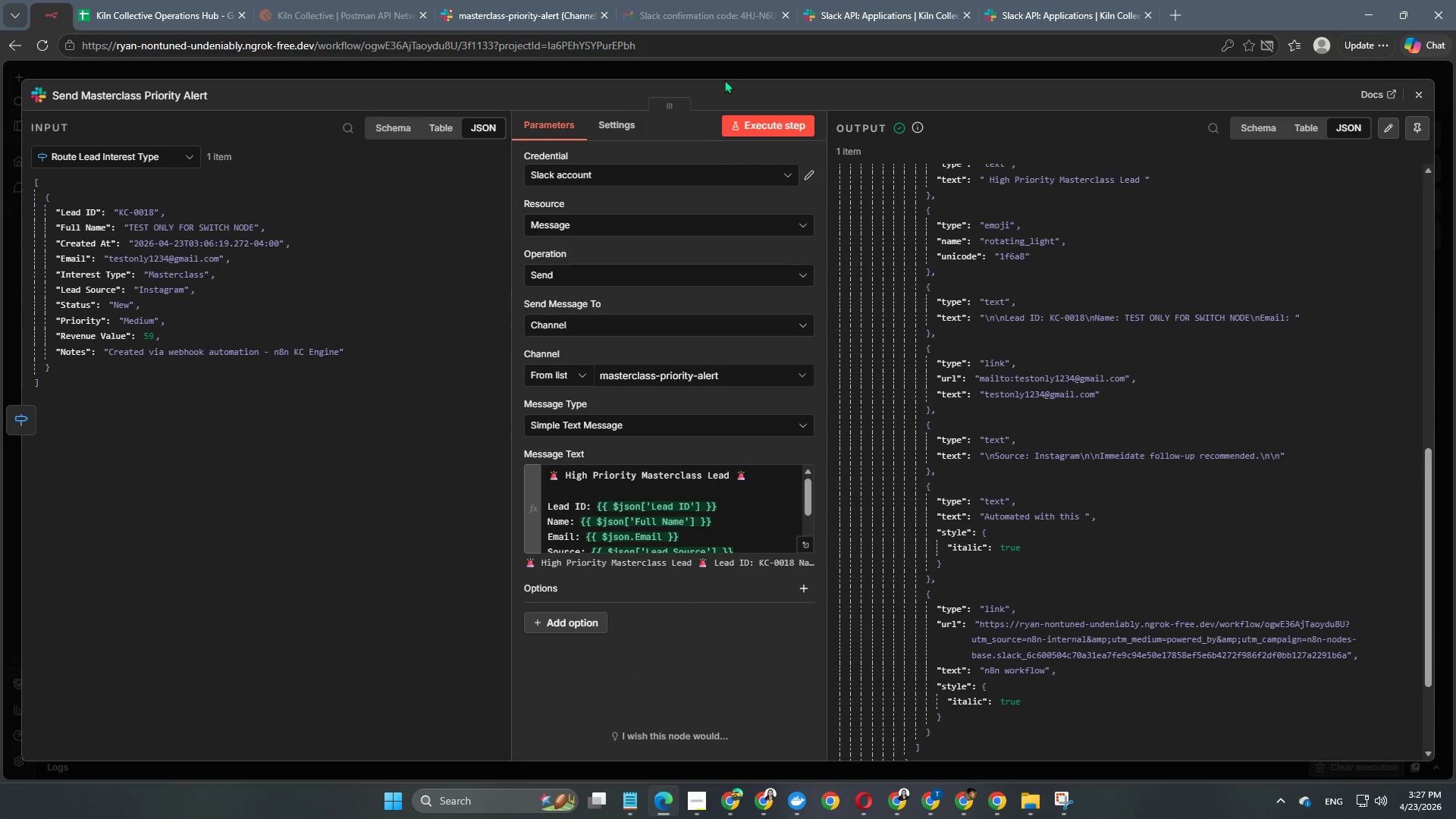 
left_click([729, 71])
 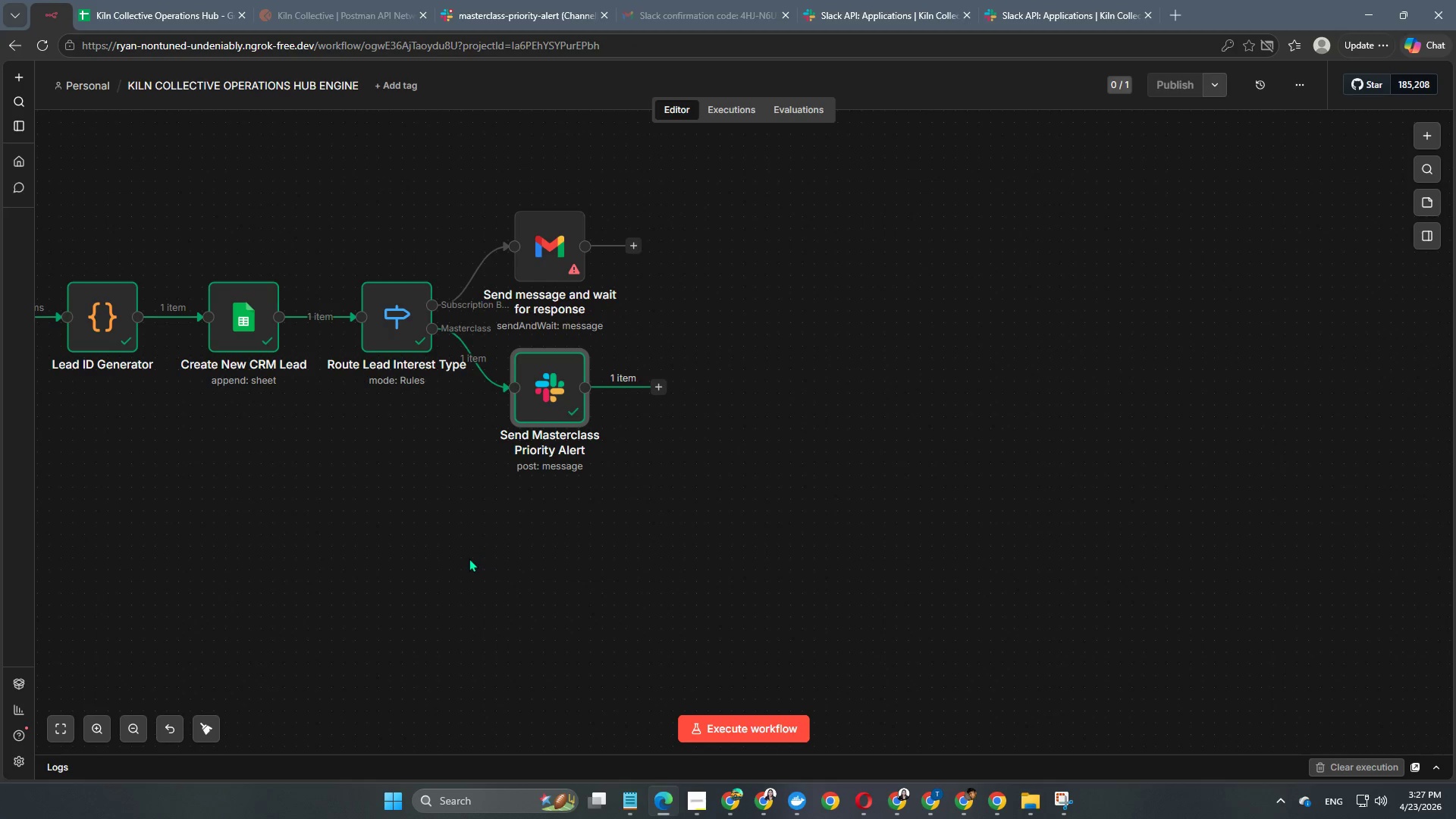 
hold_key(key=Space, duration=1.5)
 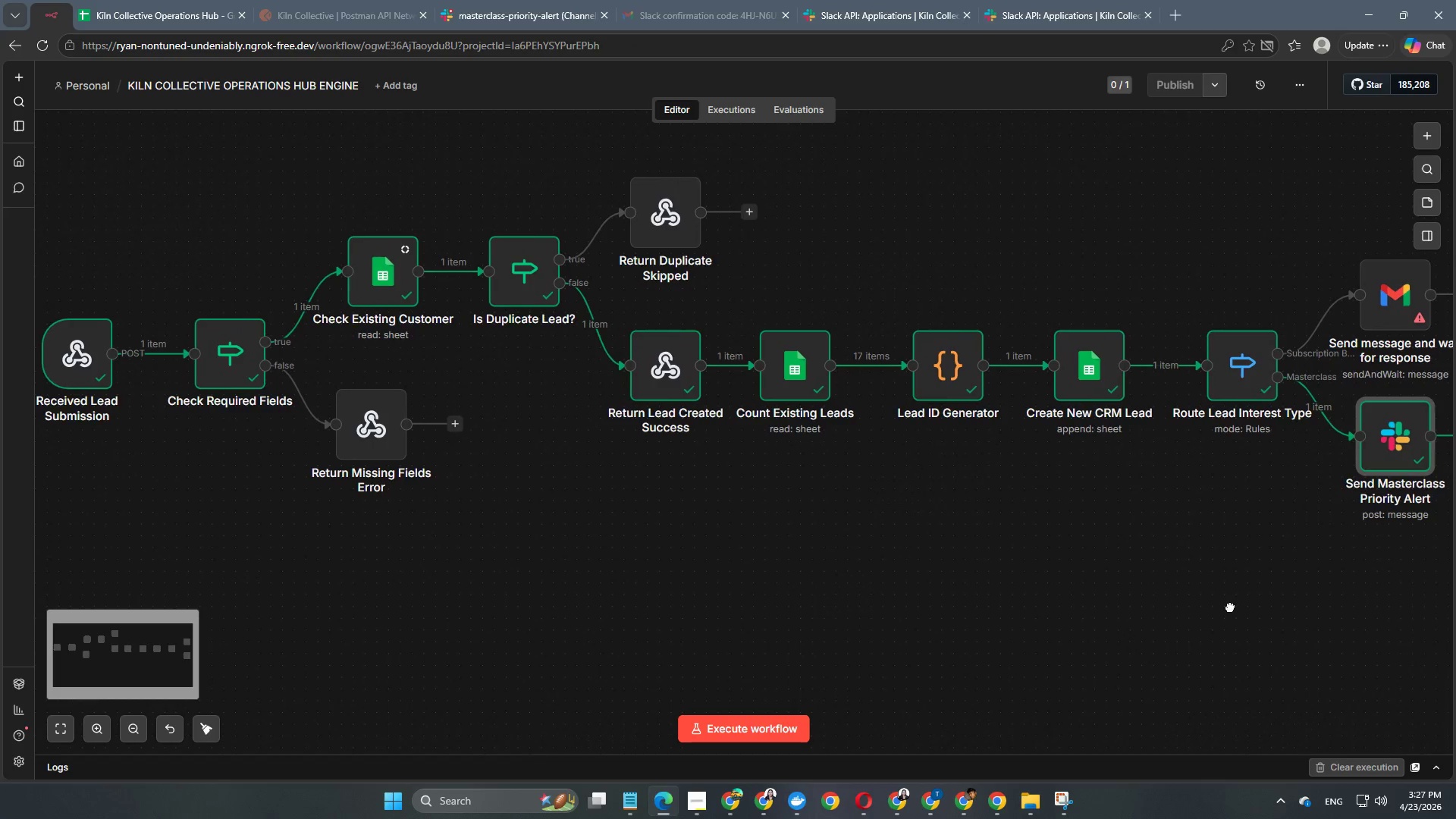 
left_click_drag(start_coordinate=[384, 558], to_coordinate=[1230, 607])
 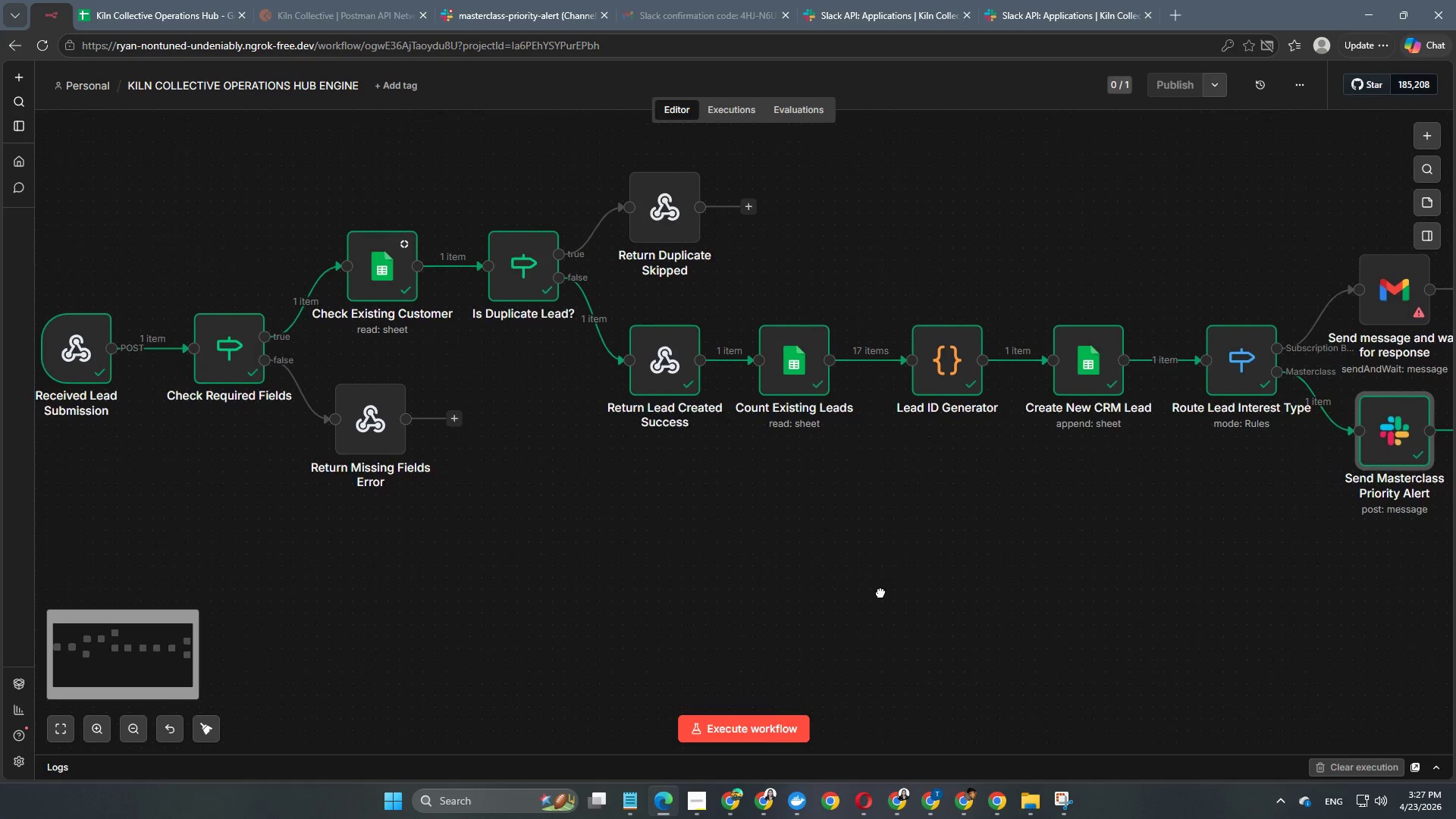 
hold_key(key=Space, duration=0.89)
 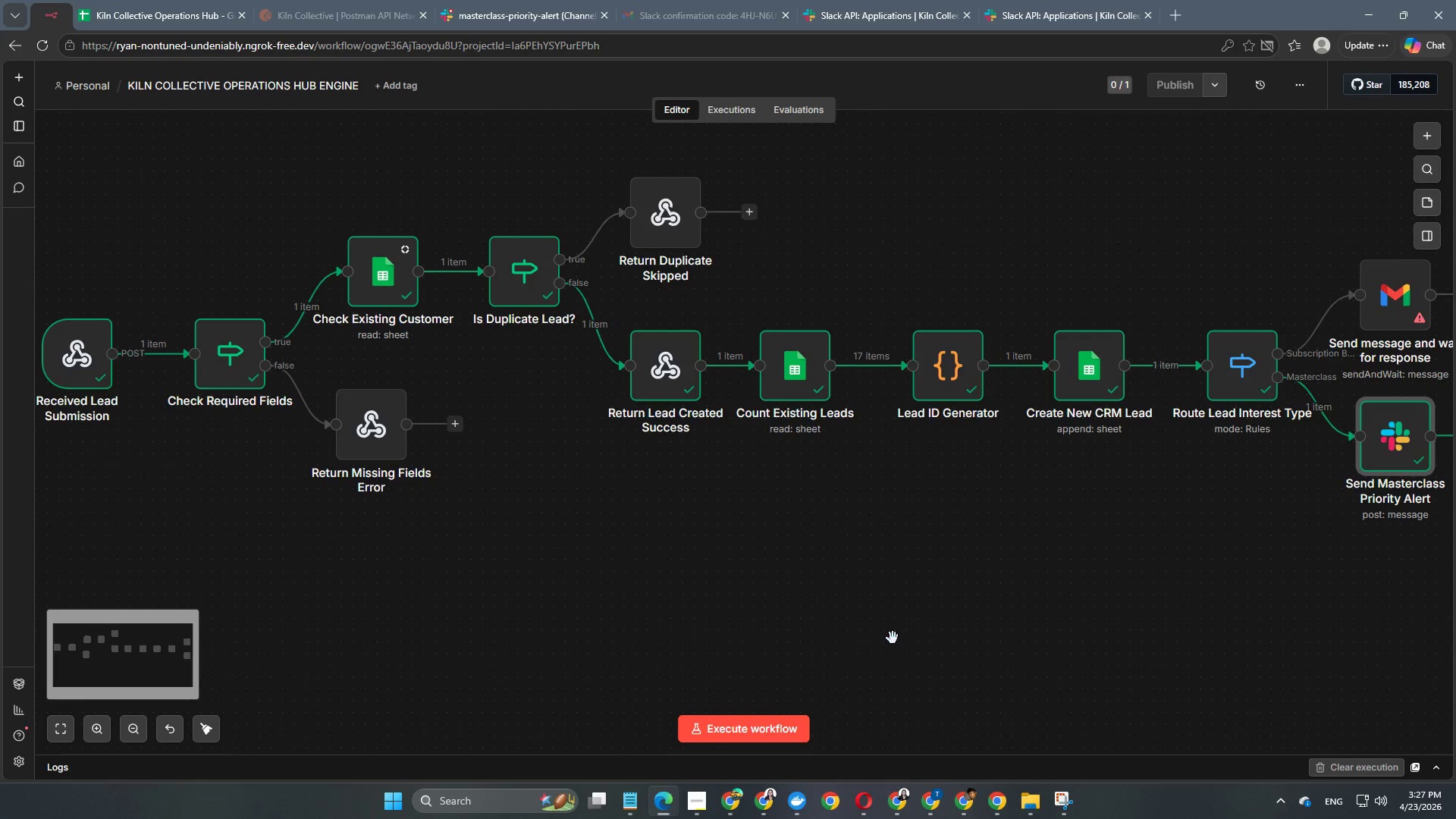 
hold_key(key=Space, duration=1.25)
 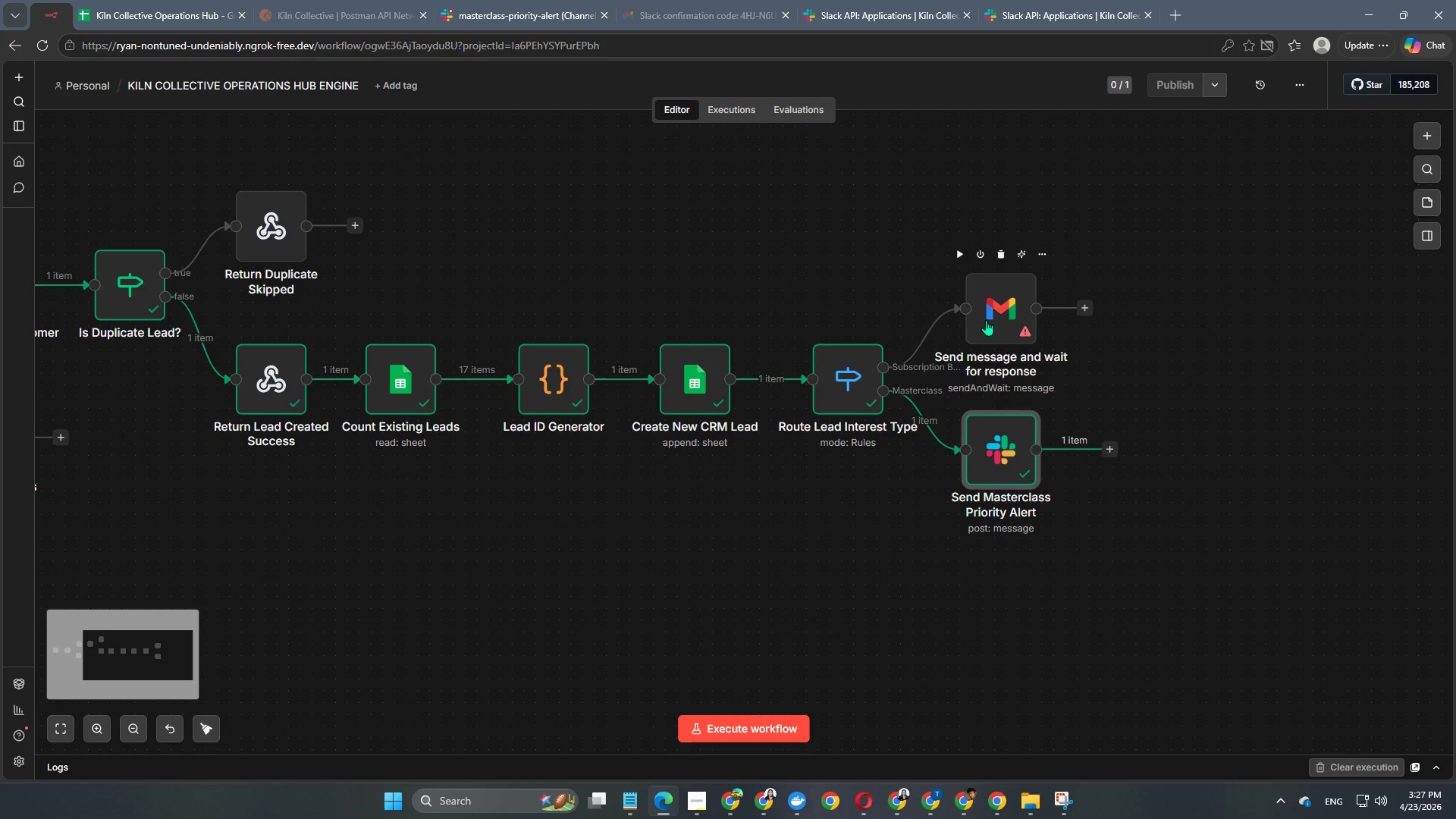 
left_click_drag(start_coordinate=[893, 638], to_coordinate=[498, 651])
 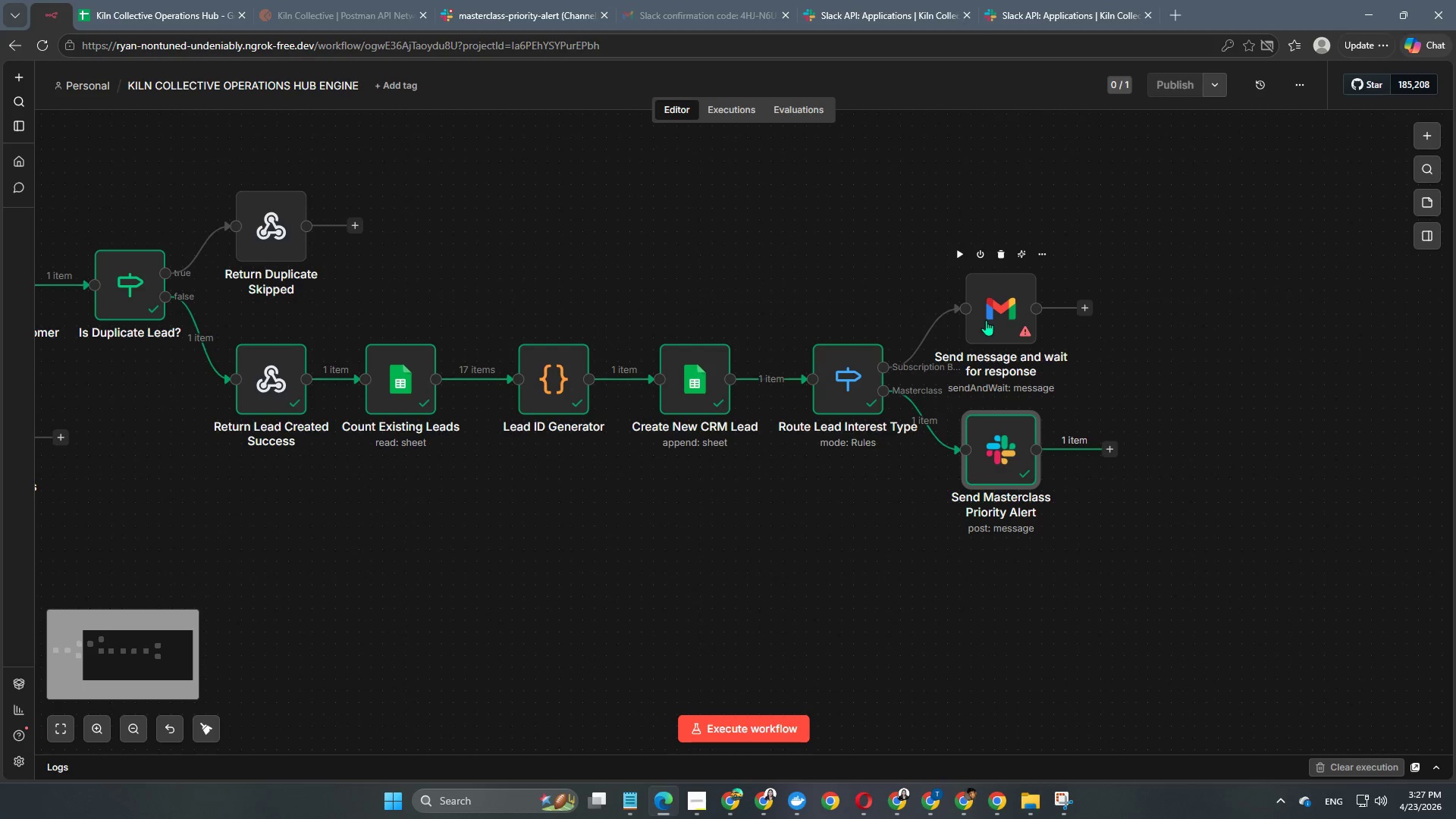 
double_click([986, 320])
 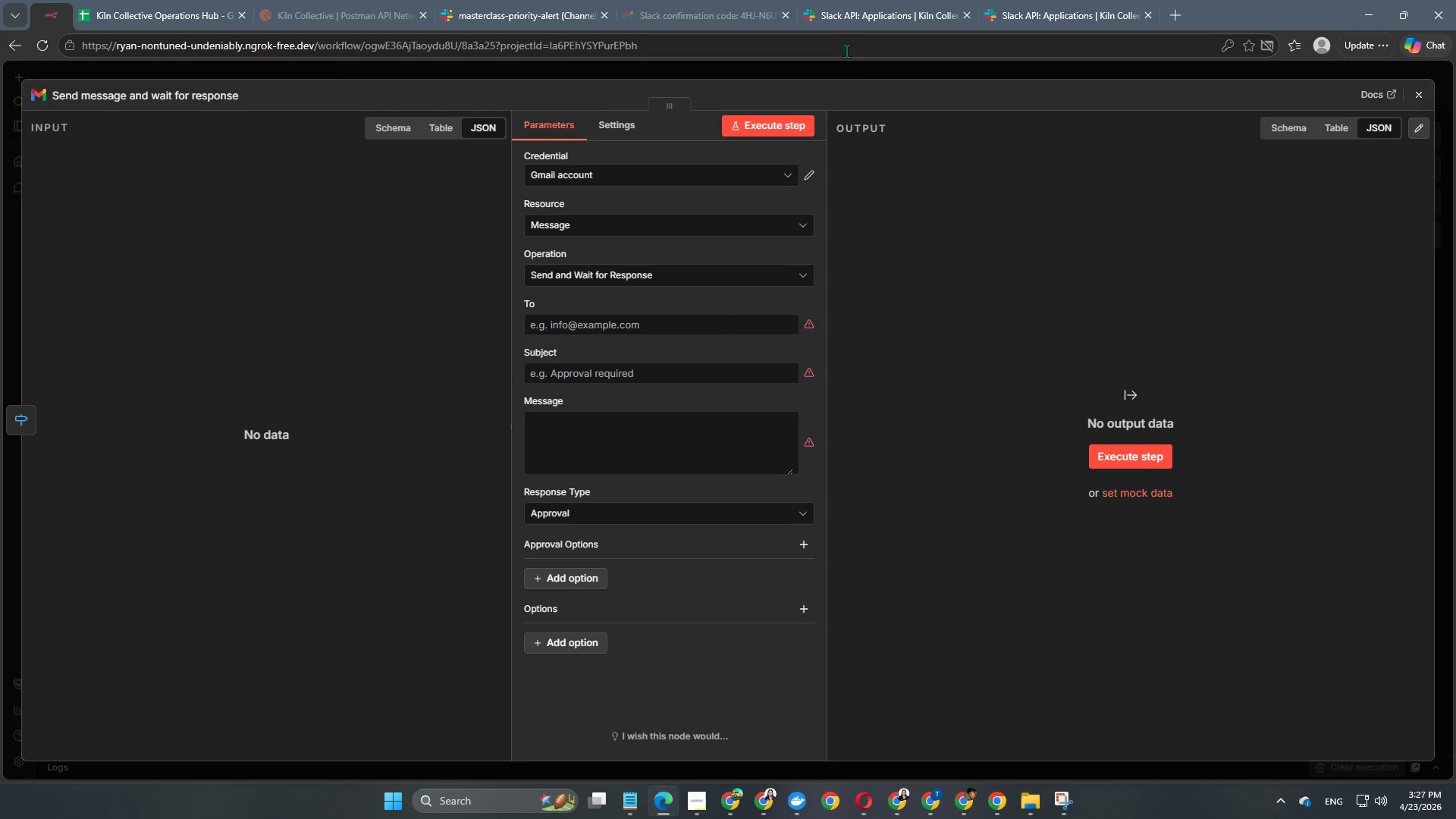 
left_click([847, 67])
 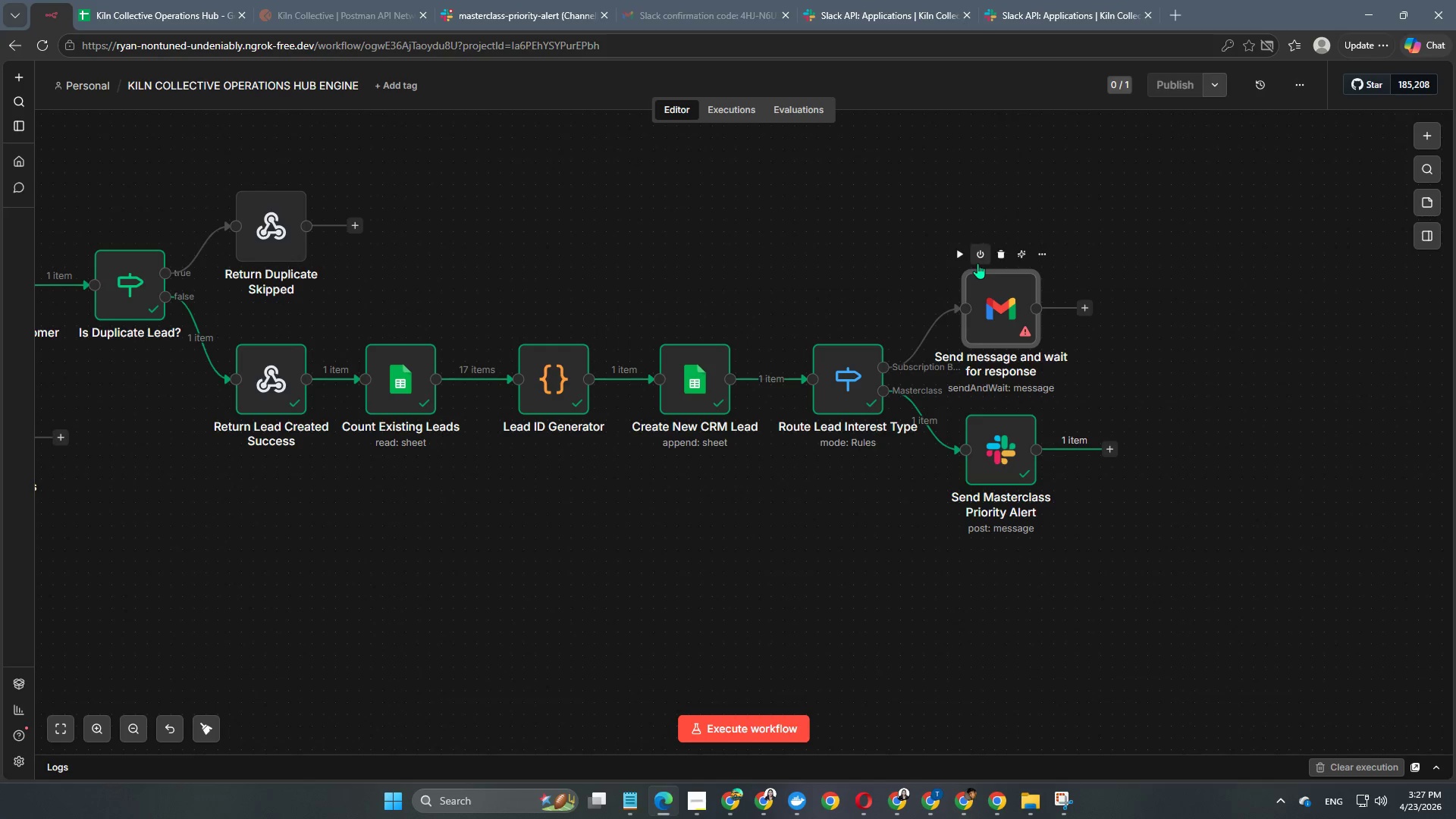 
left_click([978, 256])
 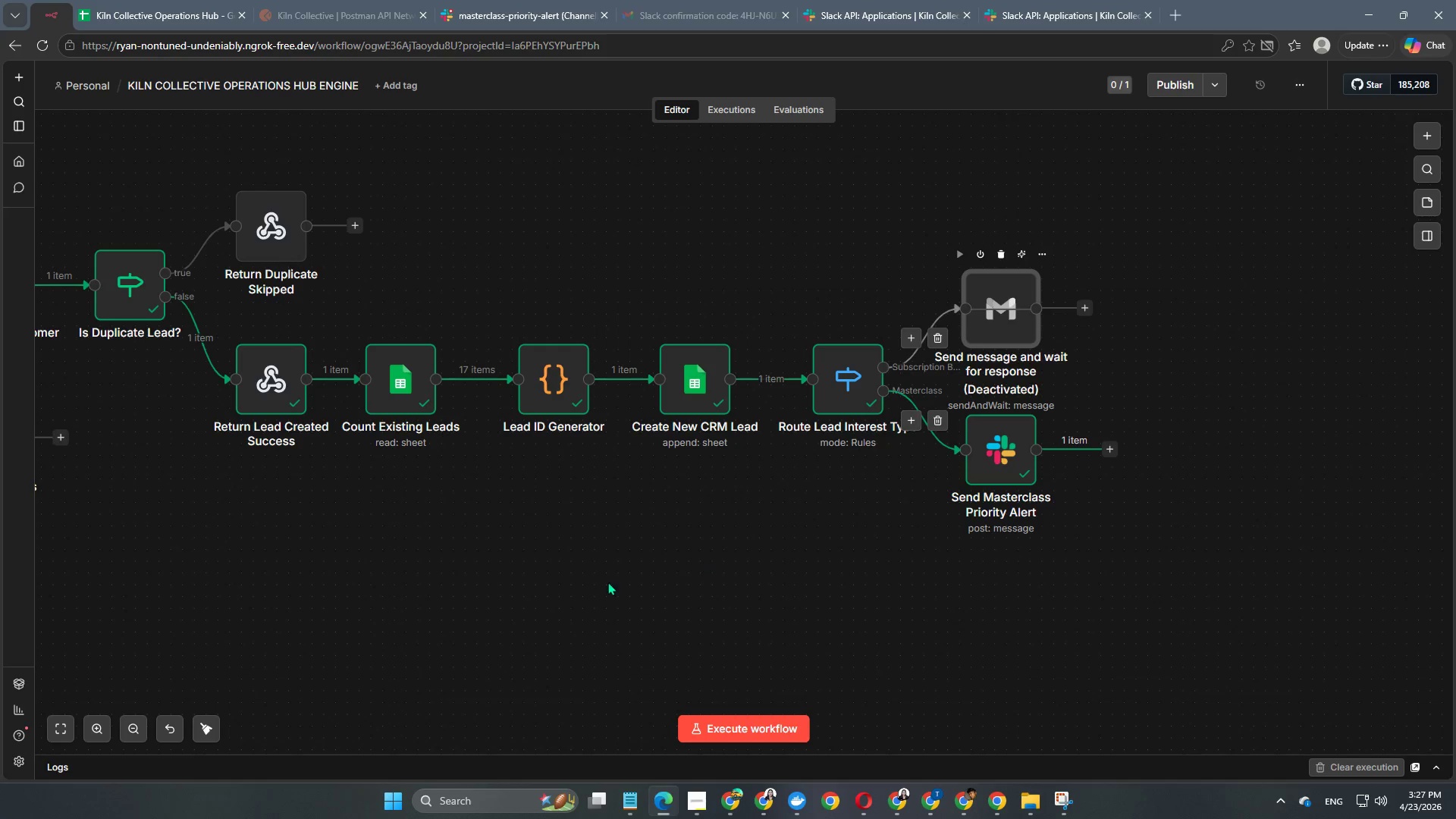 
hold_key(key=Space, duration=1.52)
 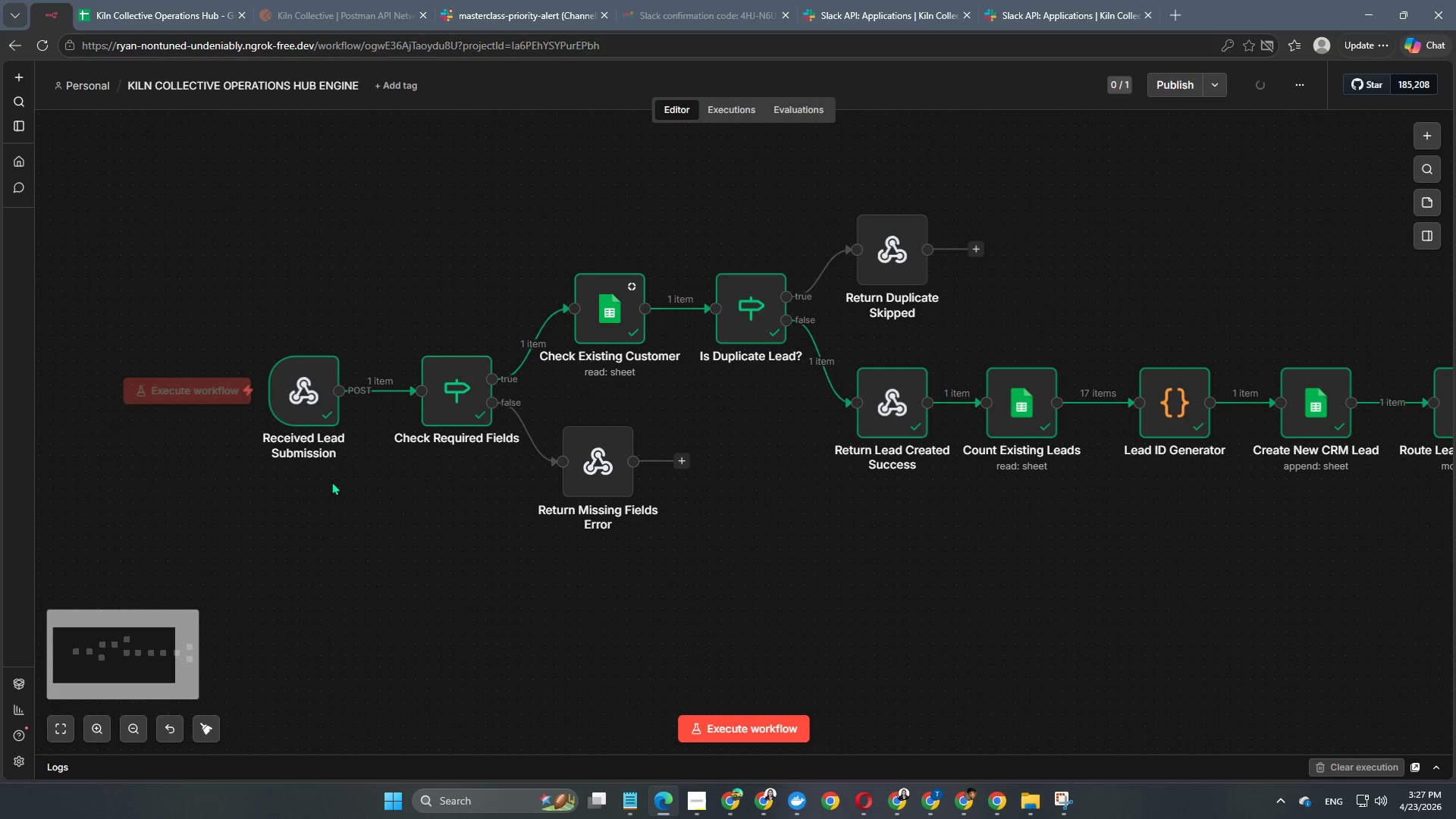 
left_click_drag(start_coordinate=[530, 564], to_coordinate=[1151, 588])
 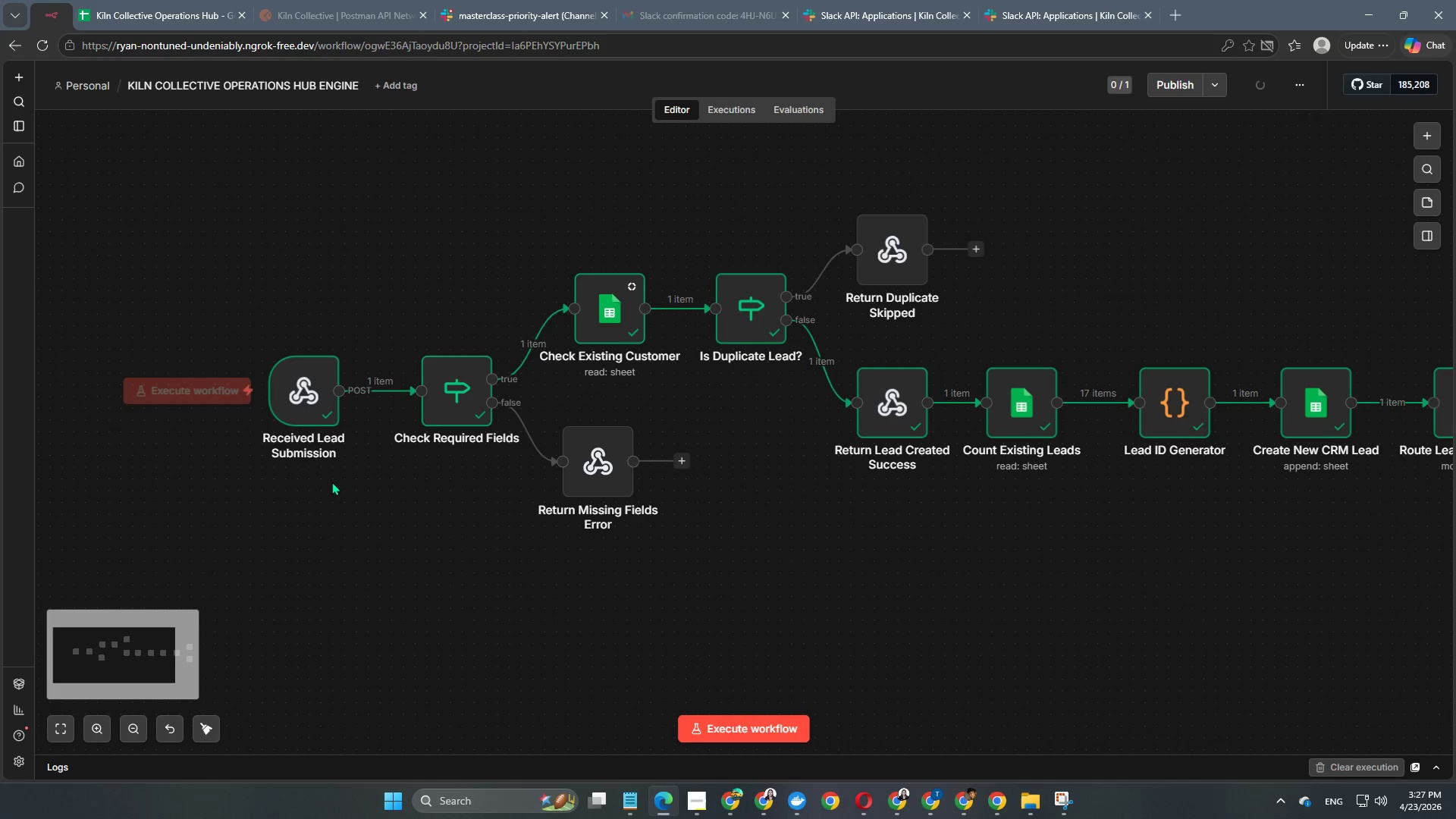 
key(Space)
 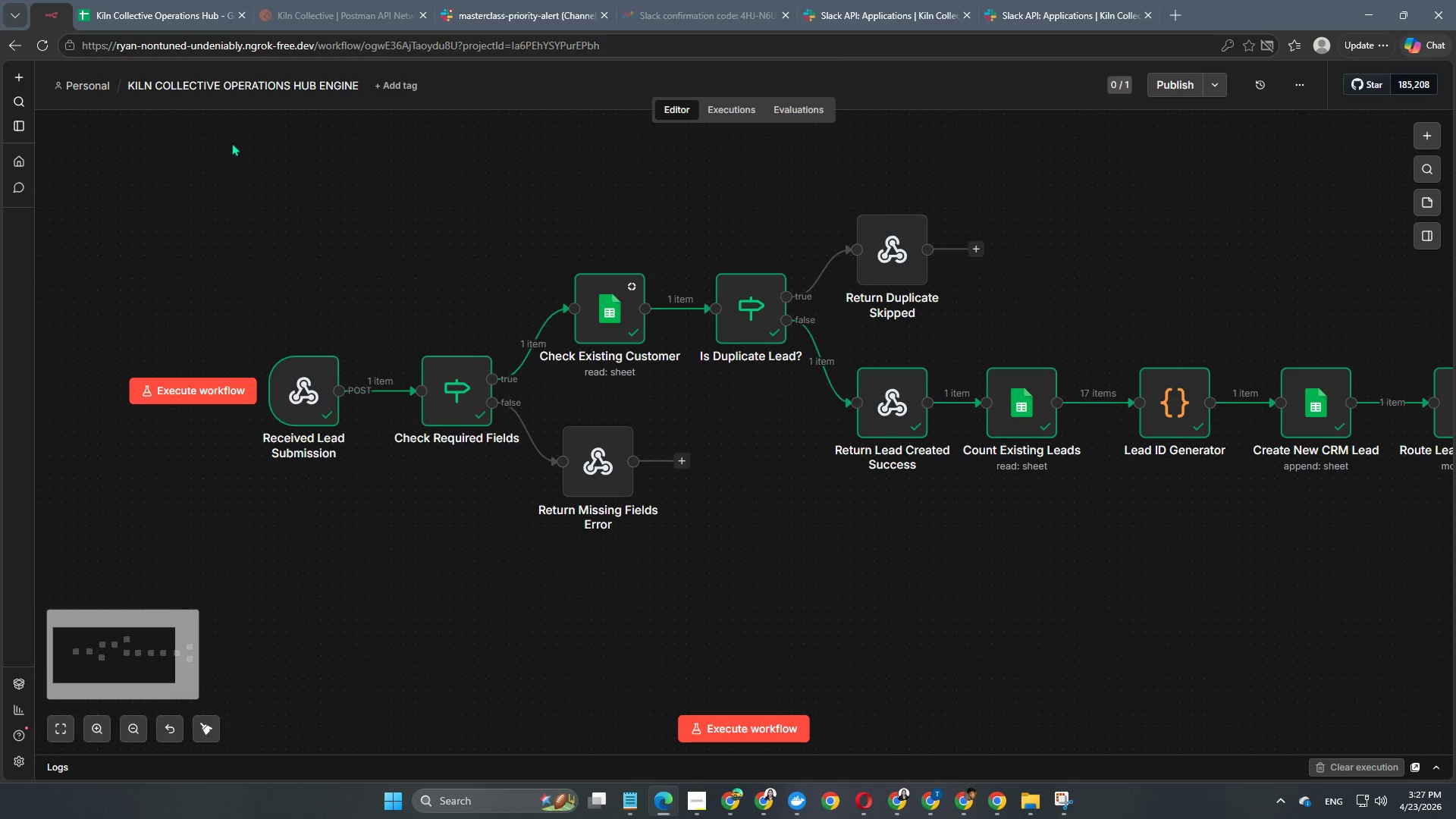 
left_click([323, 0])
 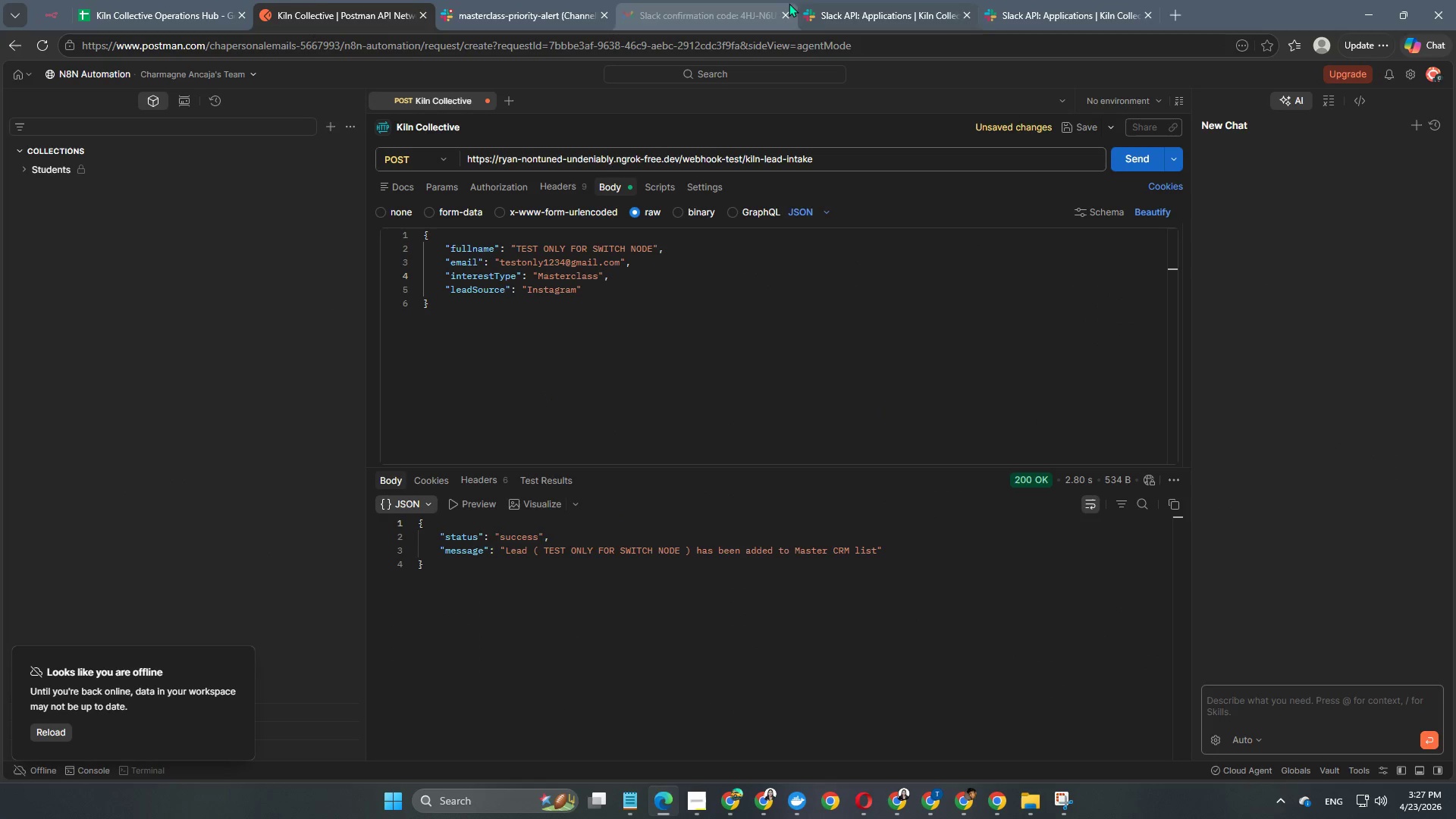 
left_click([694, 12])
 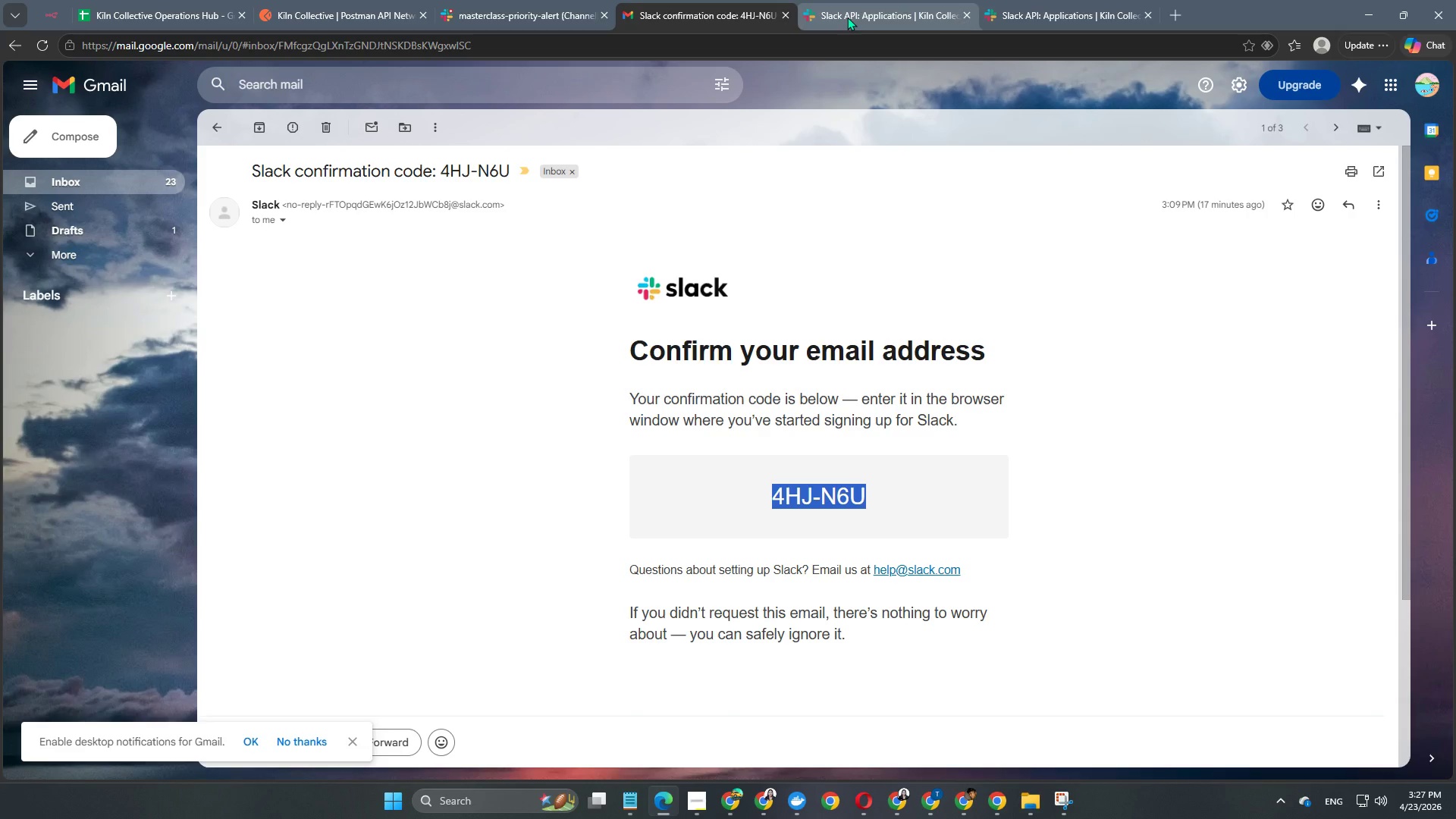 
left_click([855, 12])
 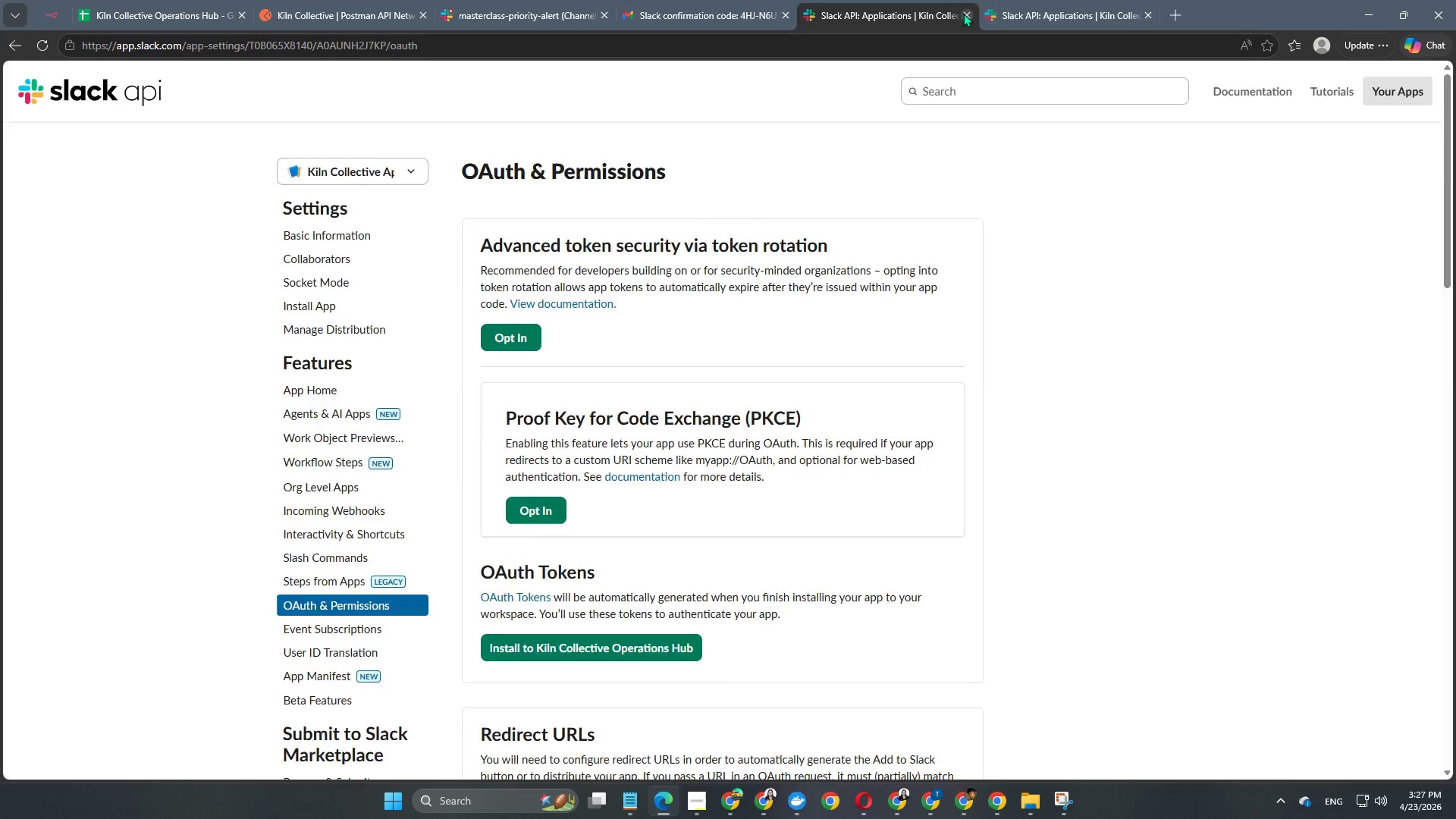 
double_click([963, 13])
 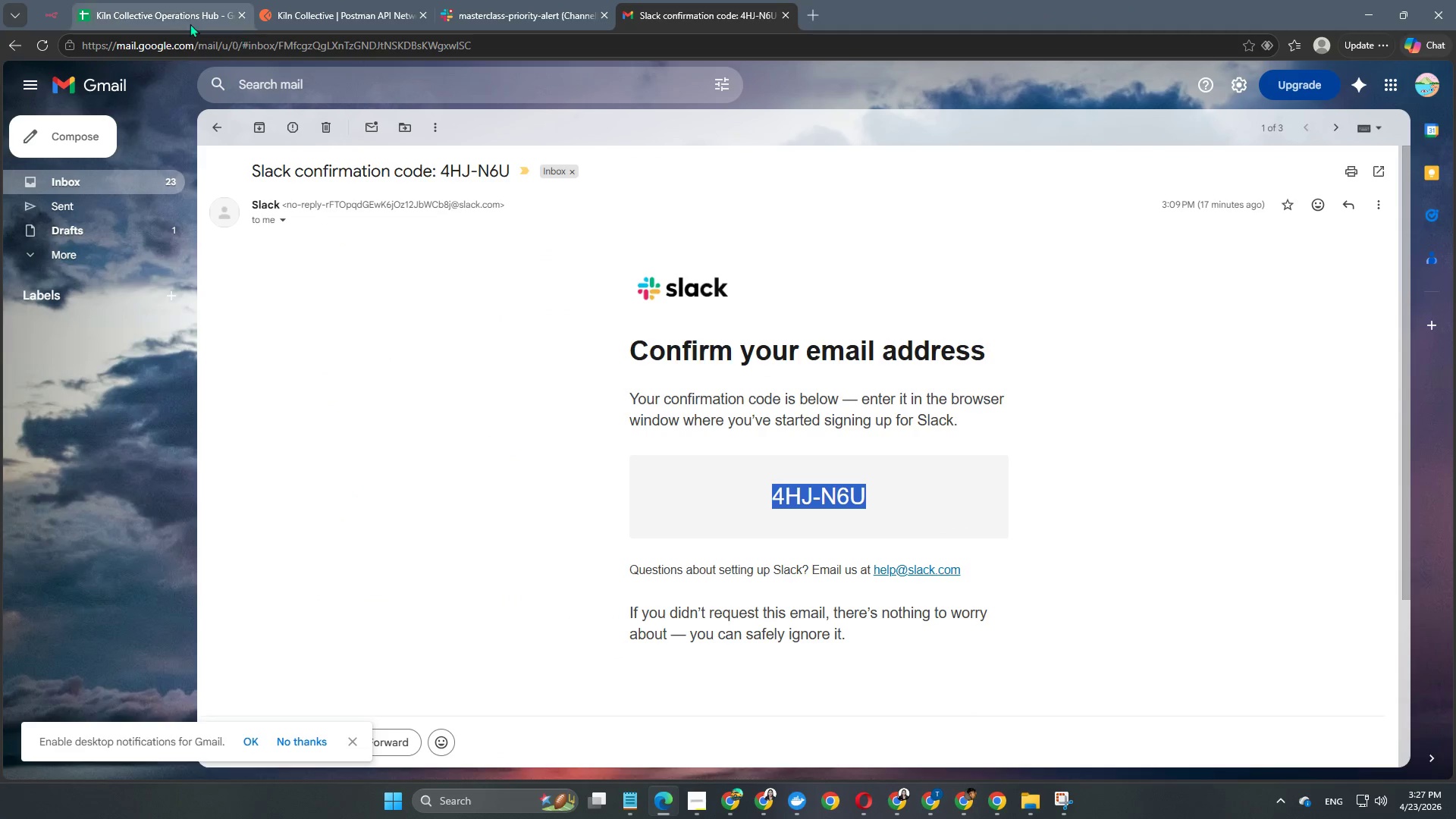 
left_click([152, 14])
 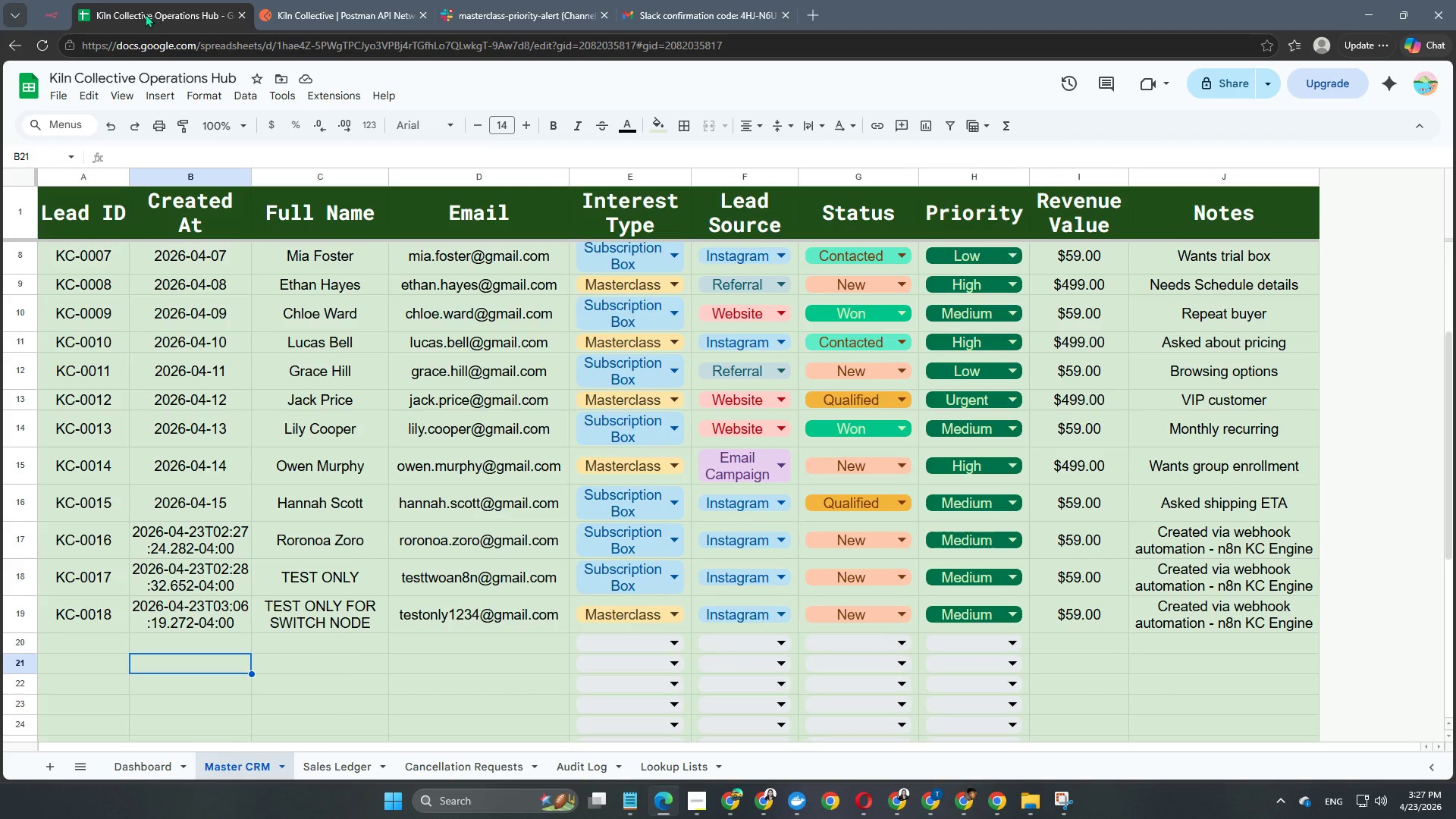 
left_click([46, 15])
 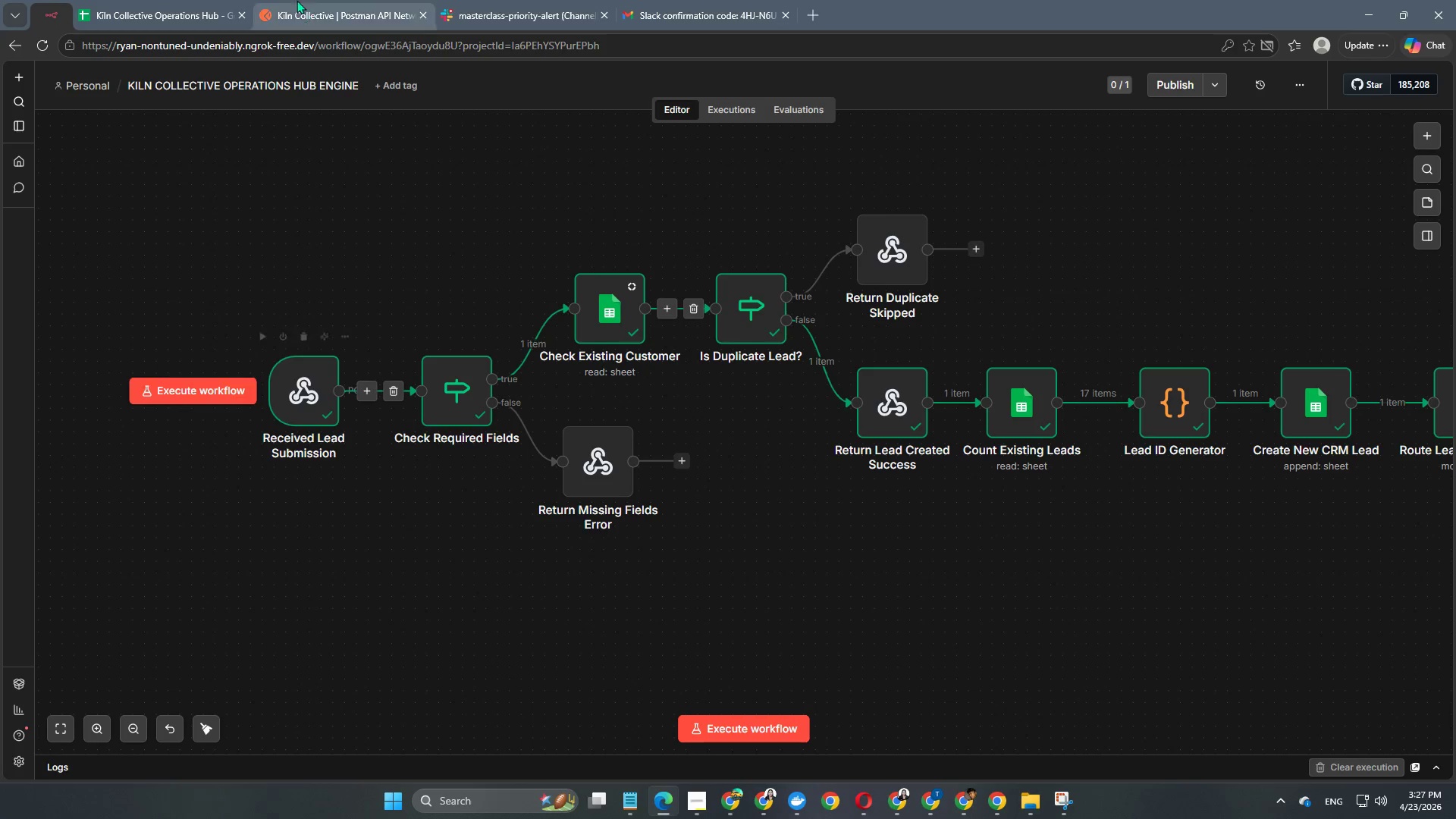 
left_click([341, 8])
 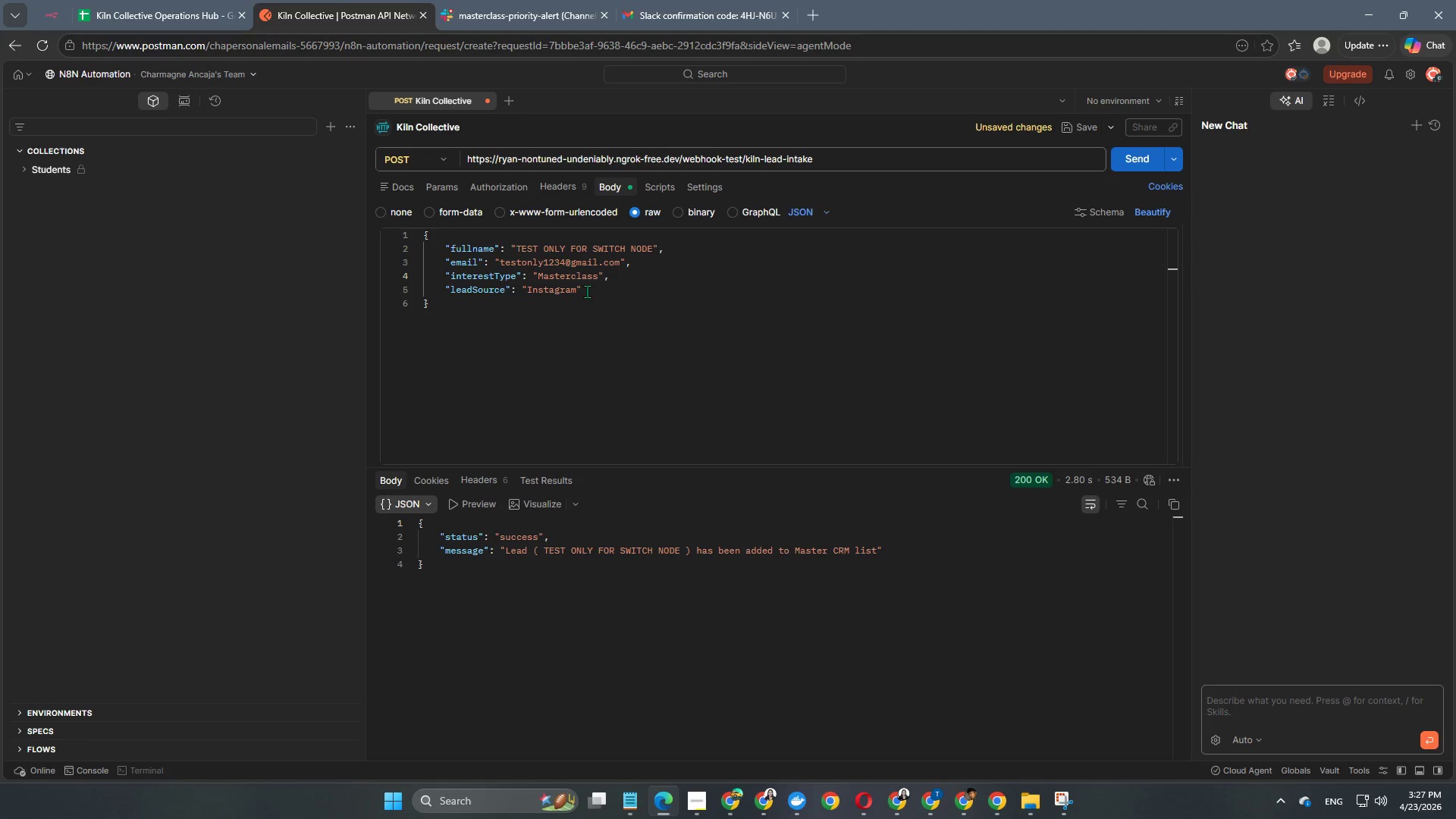 
left_click([595, 275])
 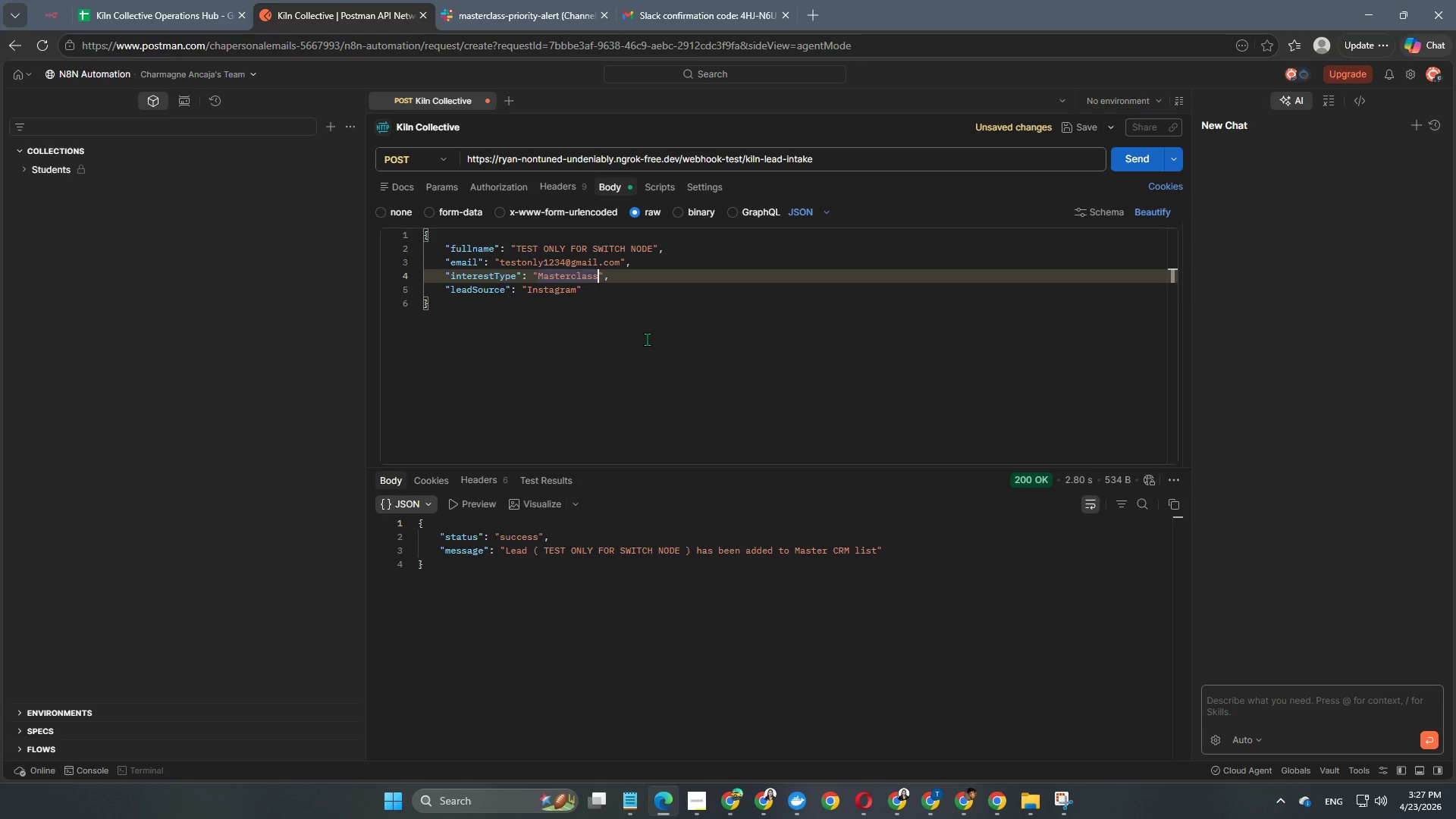 
key(Backspace)
key(Backspace)
key(Backspace)
key(Backspace)
key(Backspace)
key(Backspace)
key(Backspace)
key(Backspace)
key(Backspace)
key(Backspace)
key(Backspace)
type(A)
key(Backspace)
type(Subv)
key(Backspace)
key(Backspace)
type(bscription Box)
 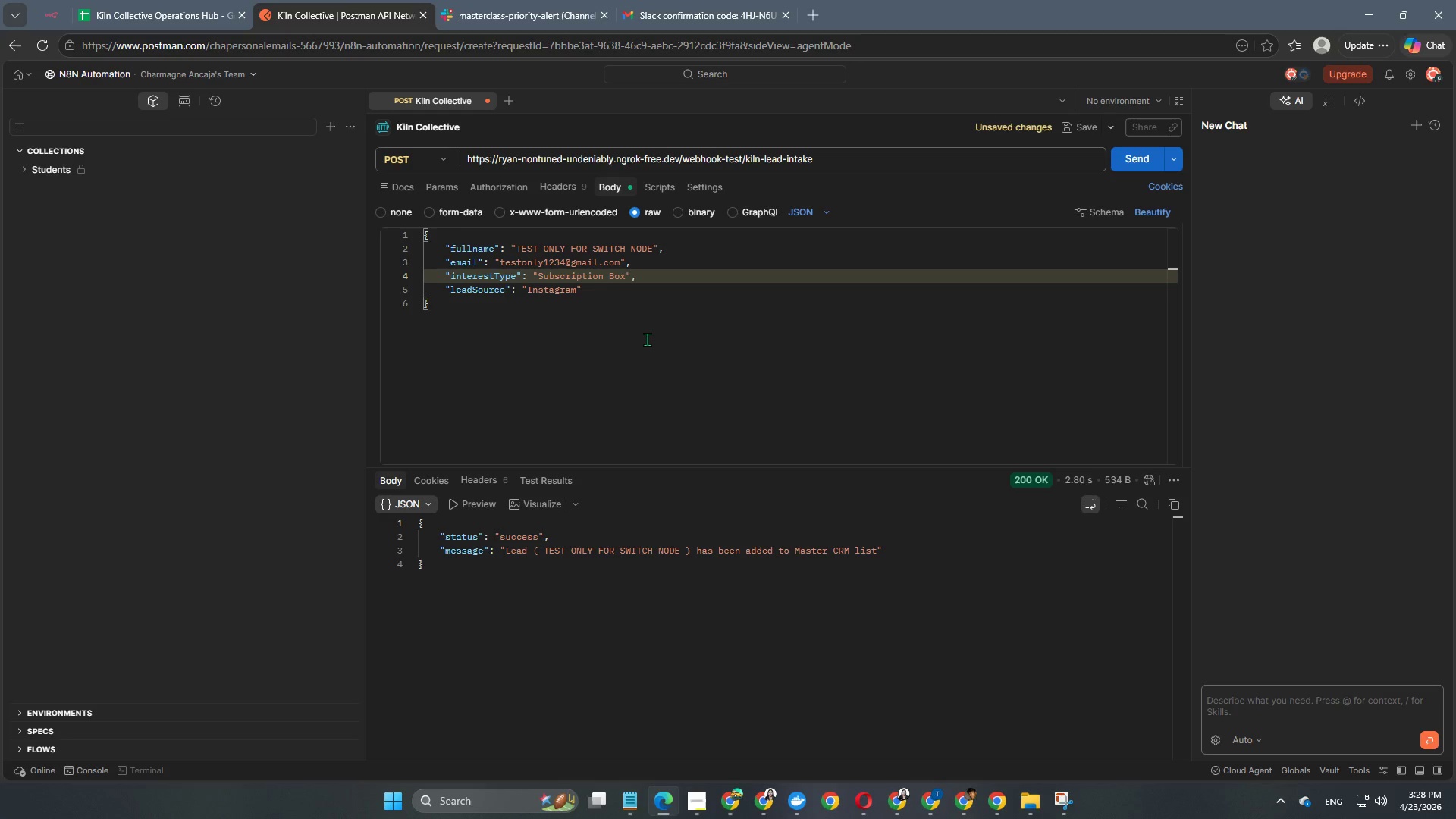 
left_click([624, 289])
 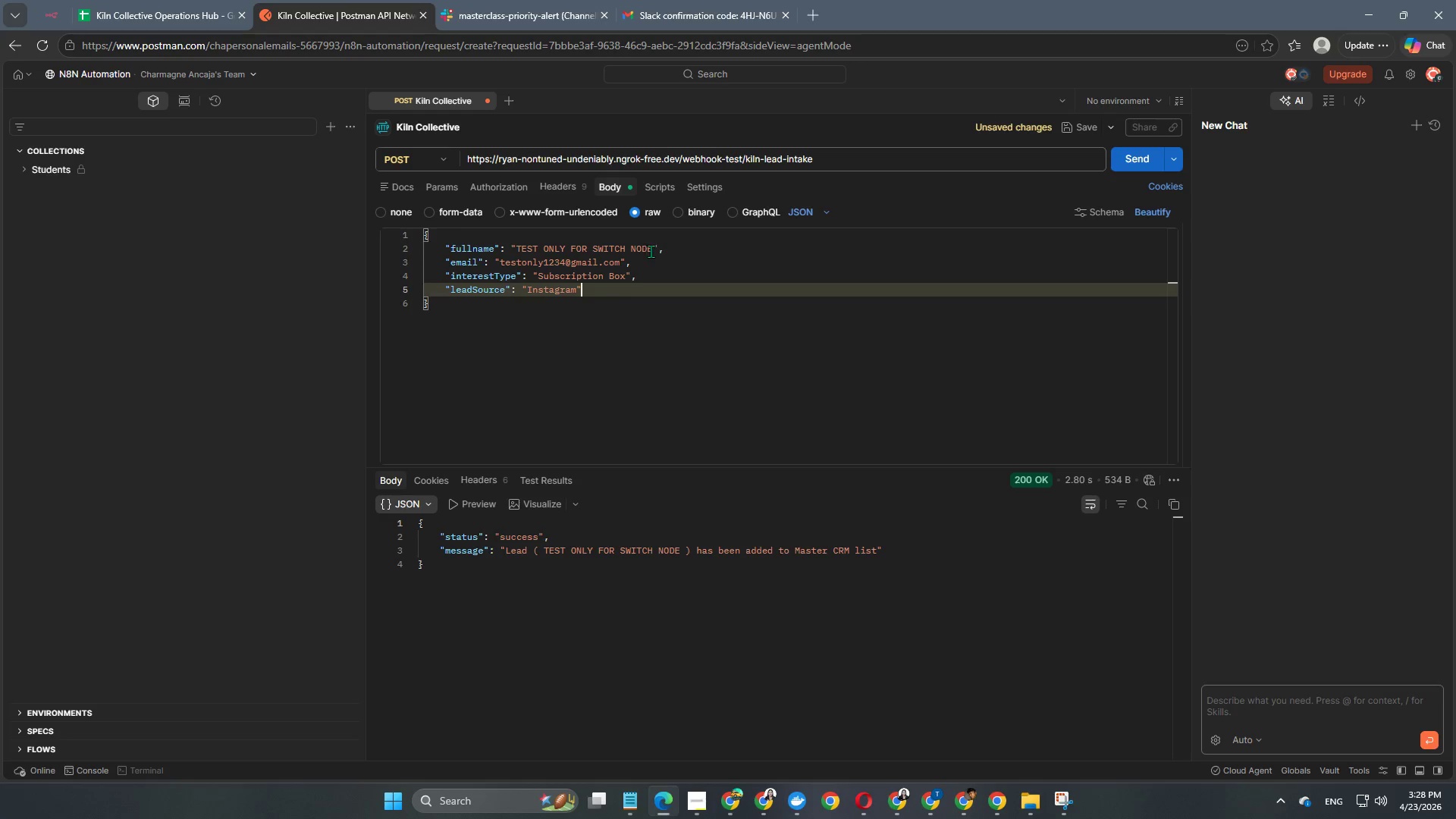 
left_click_drag(start_coordinate=[651, 249], to_coordinate=[591, 252])
 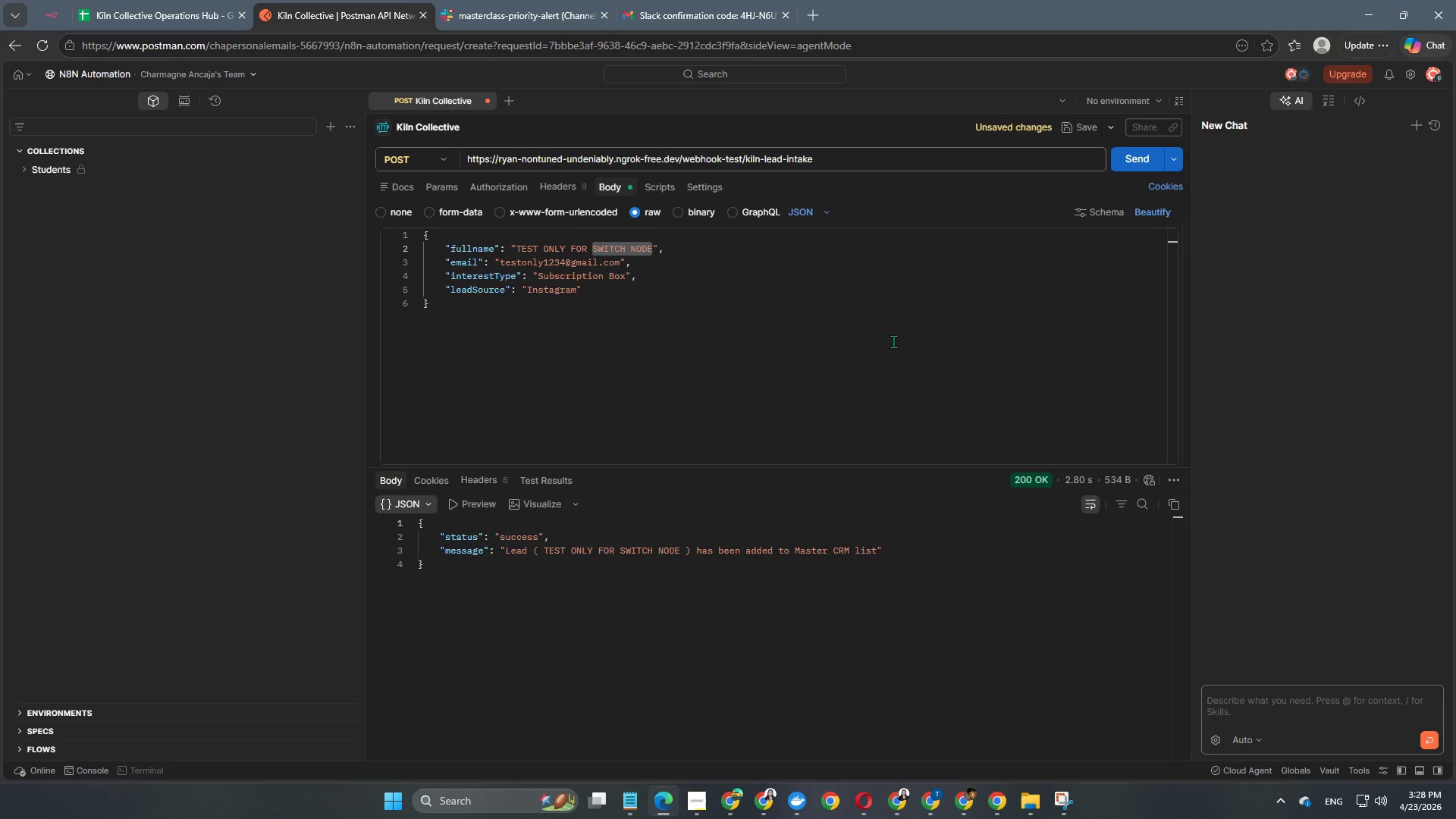 
type(SUBS BOX PATH)
 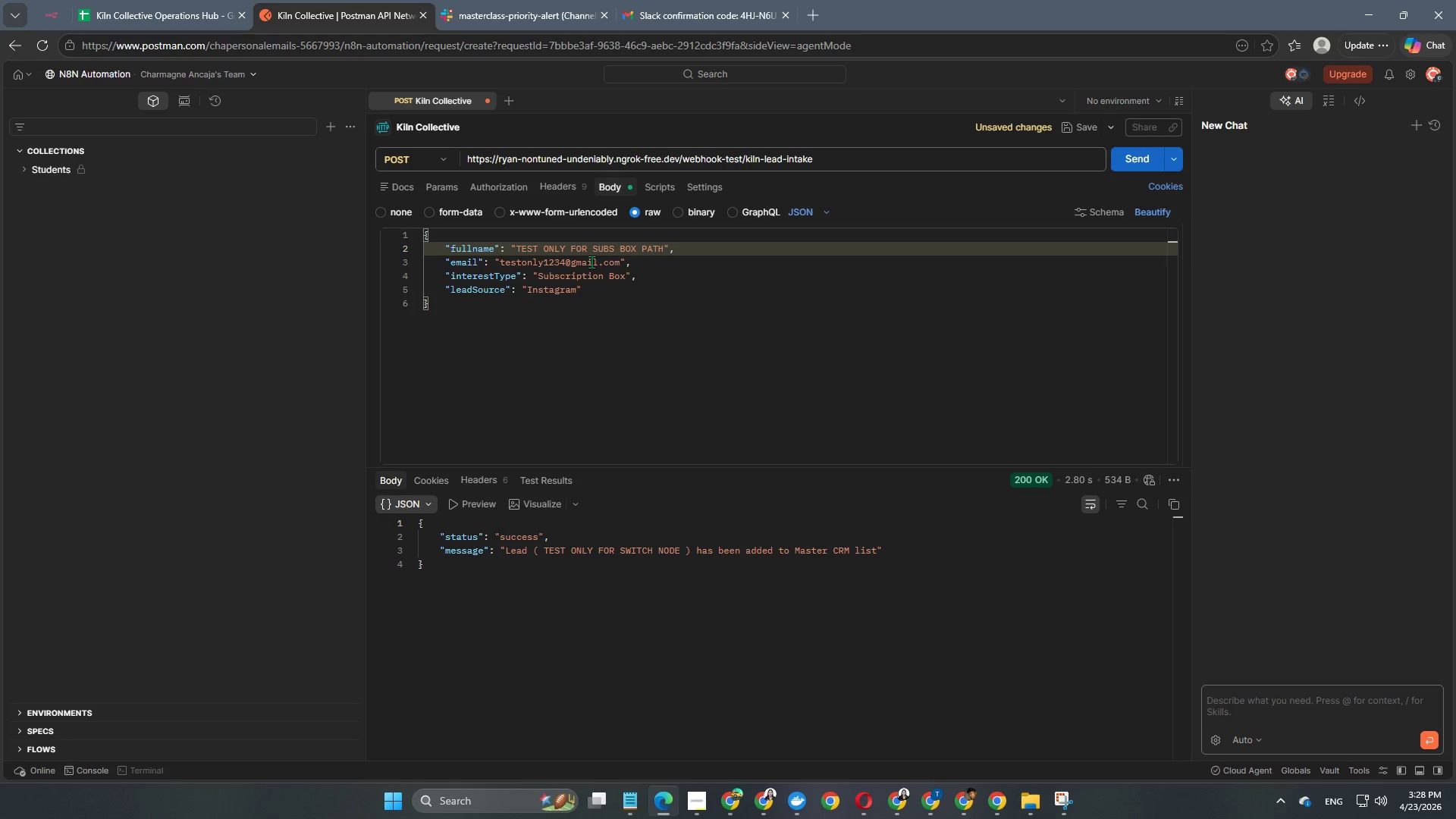 
left_click([562, 265])
 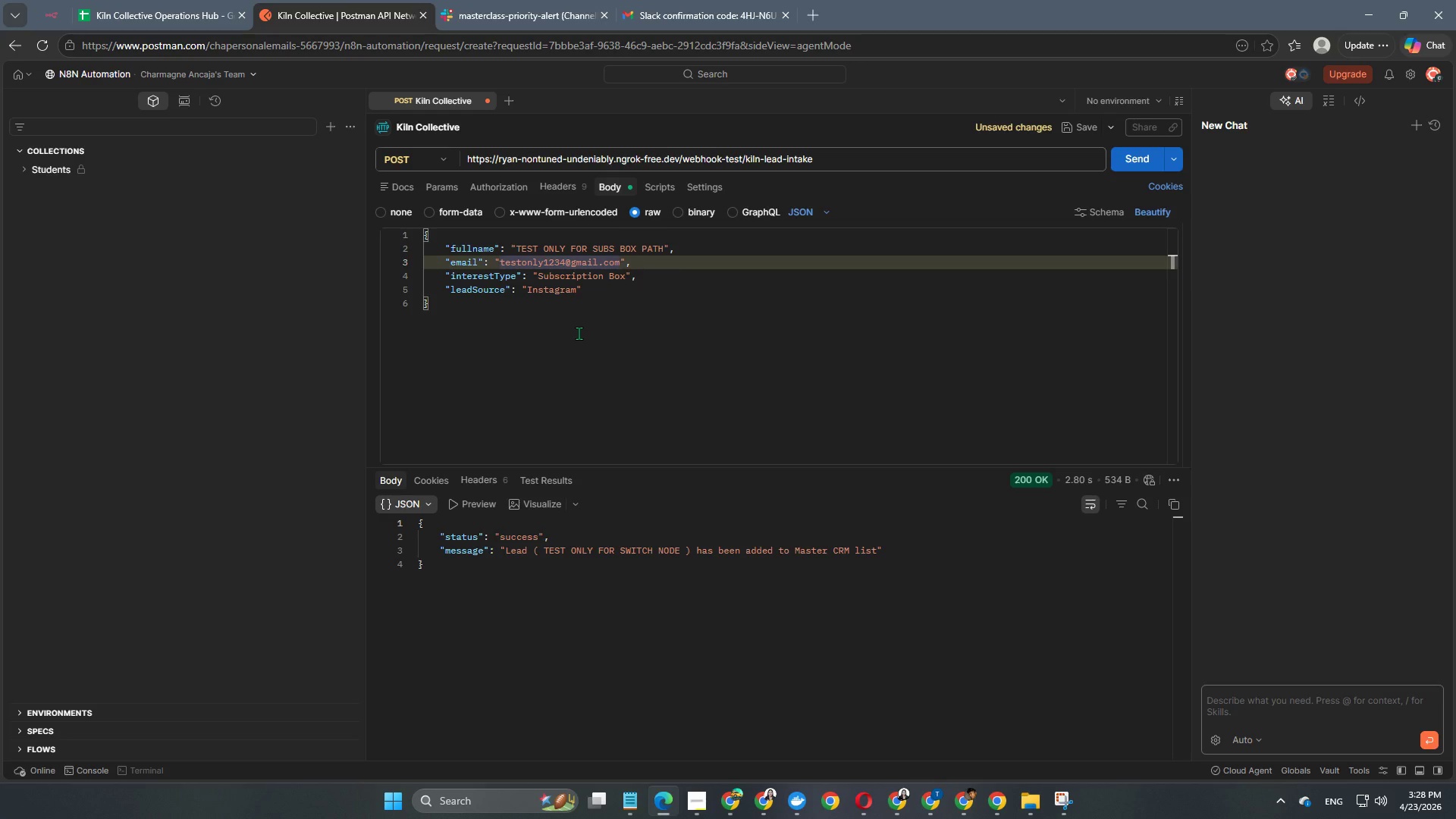 
key(Backspace)
 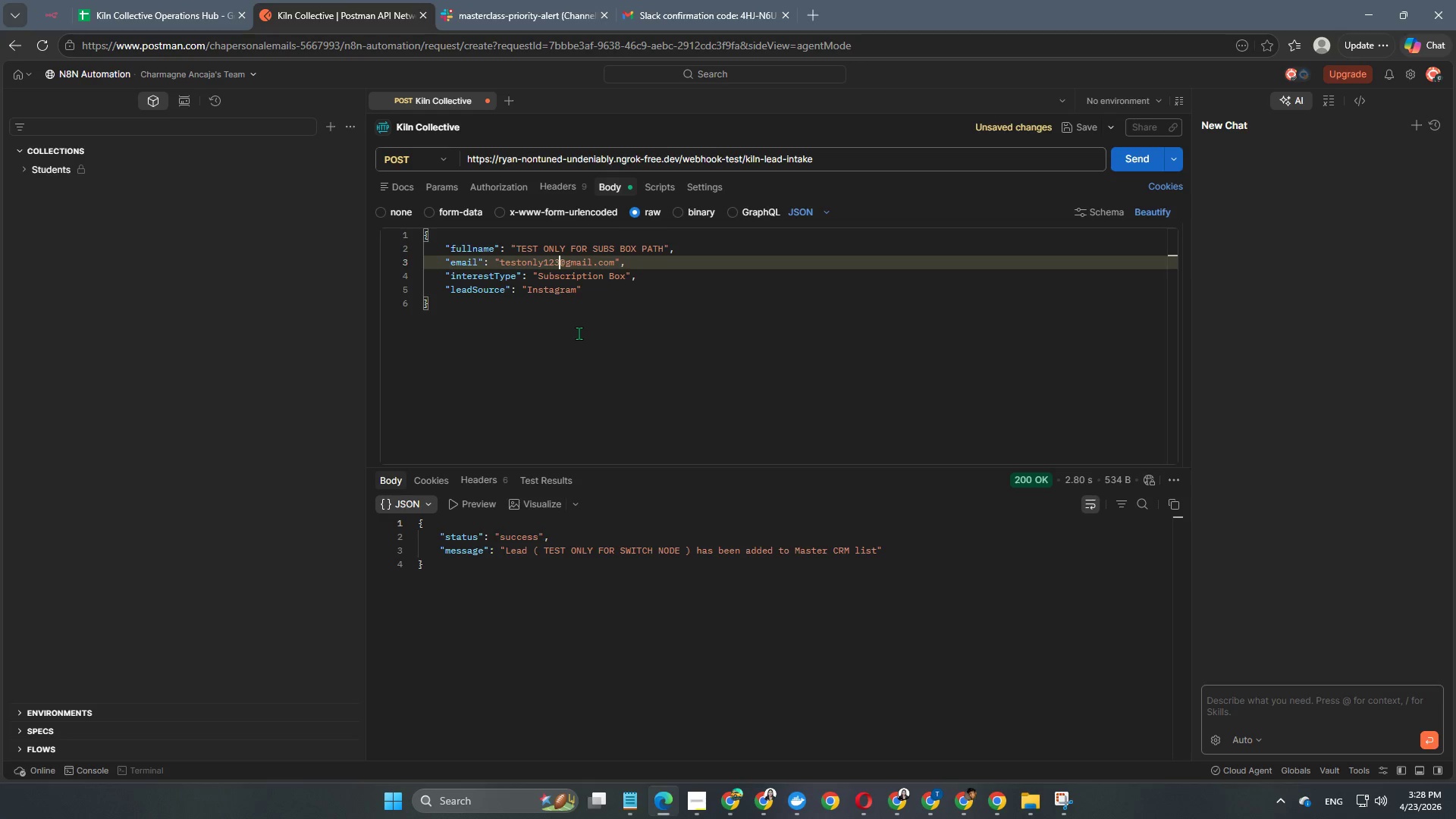 
key(Backspace)
 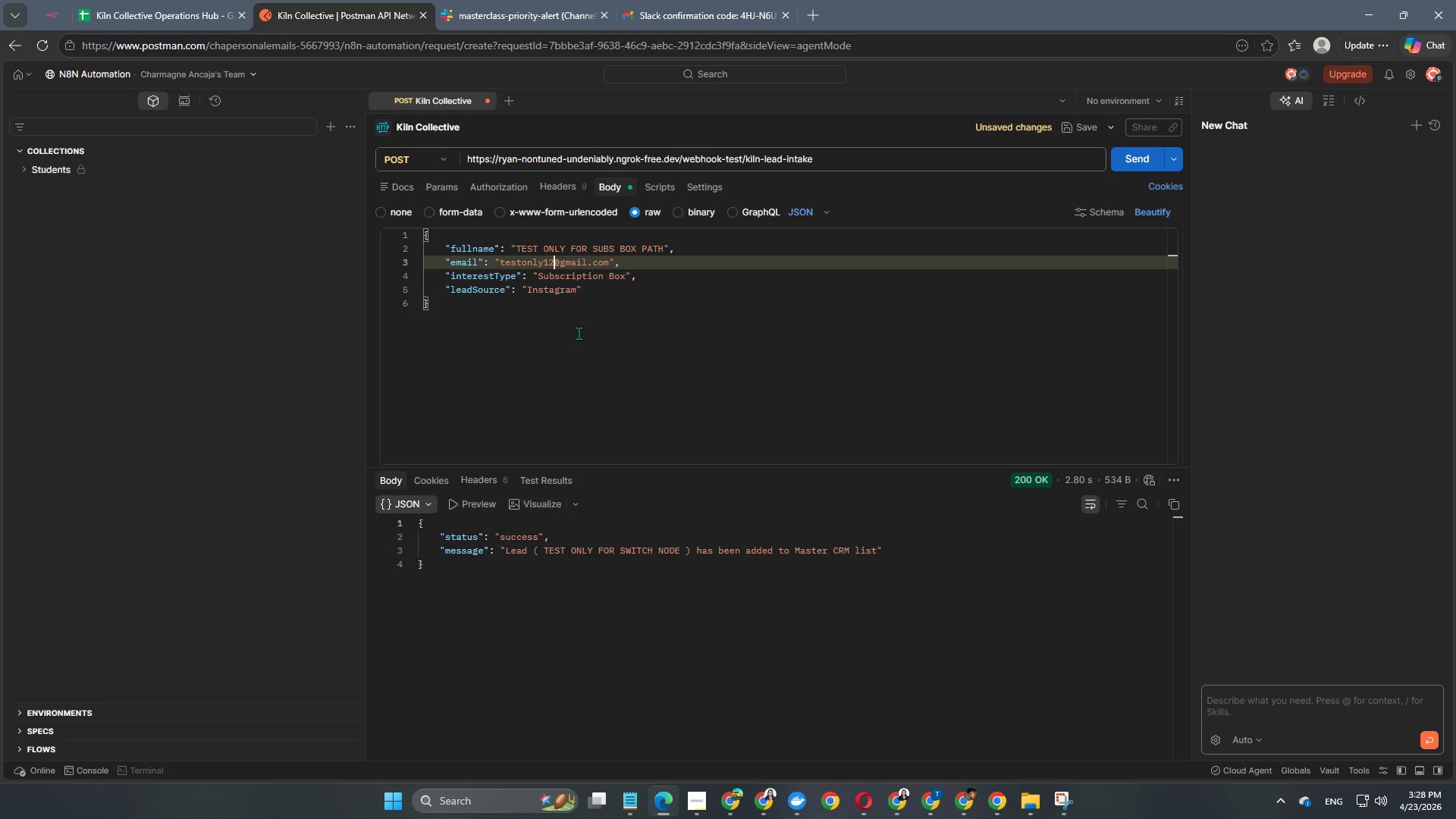 
key(Backspace)
 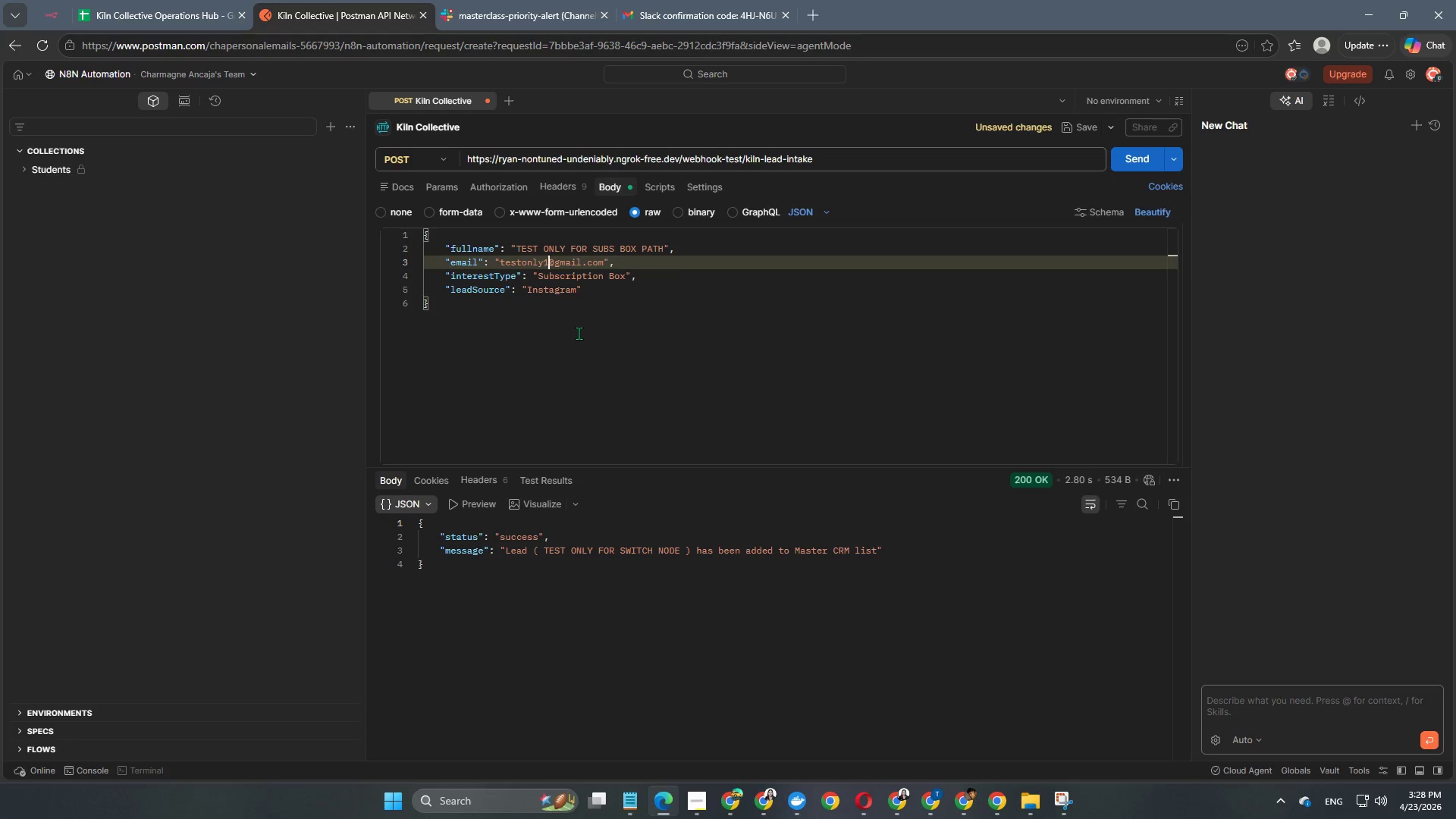 
key(Backspace)
 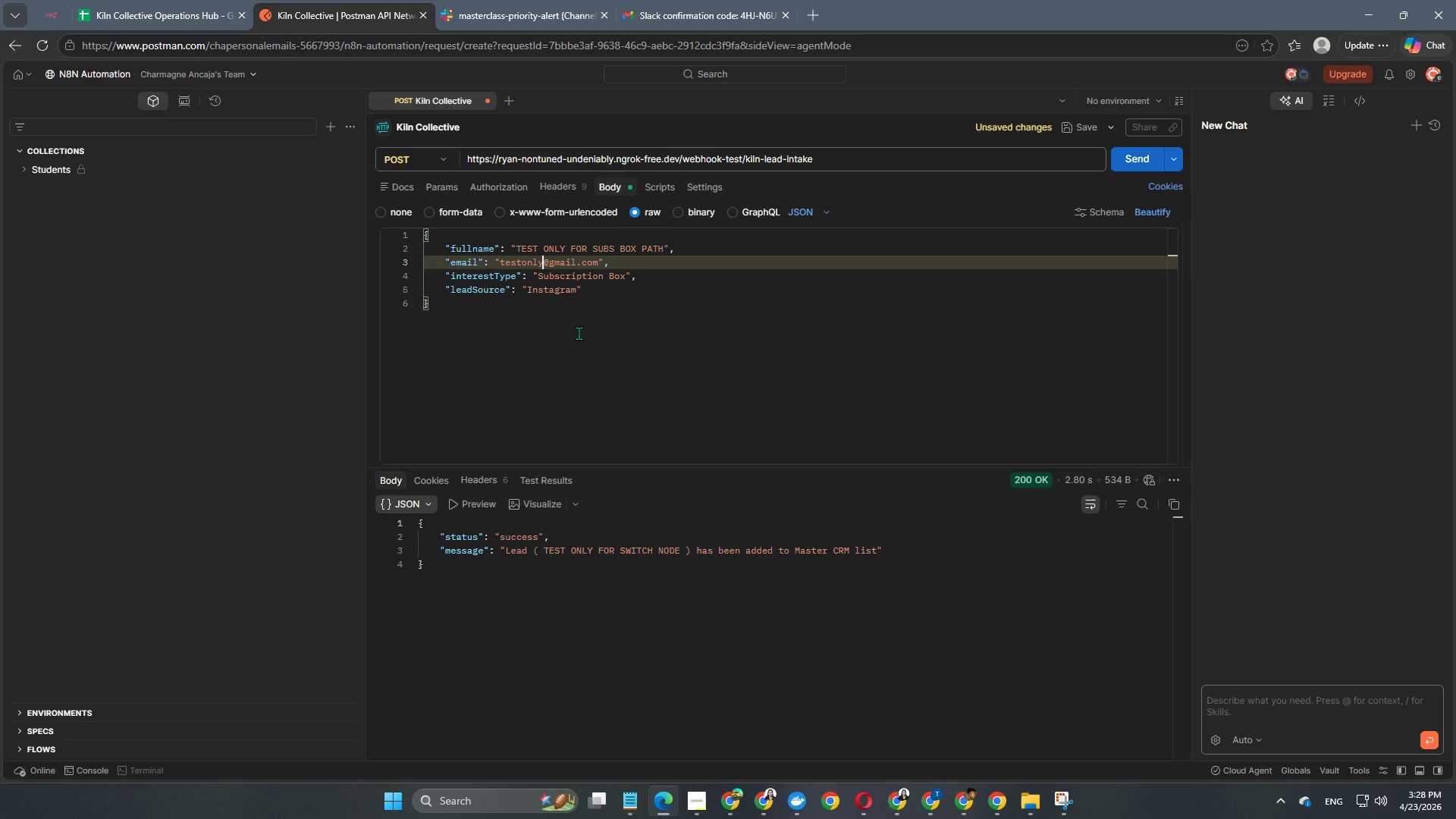 
key(Numpad7)
 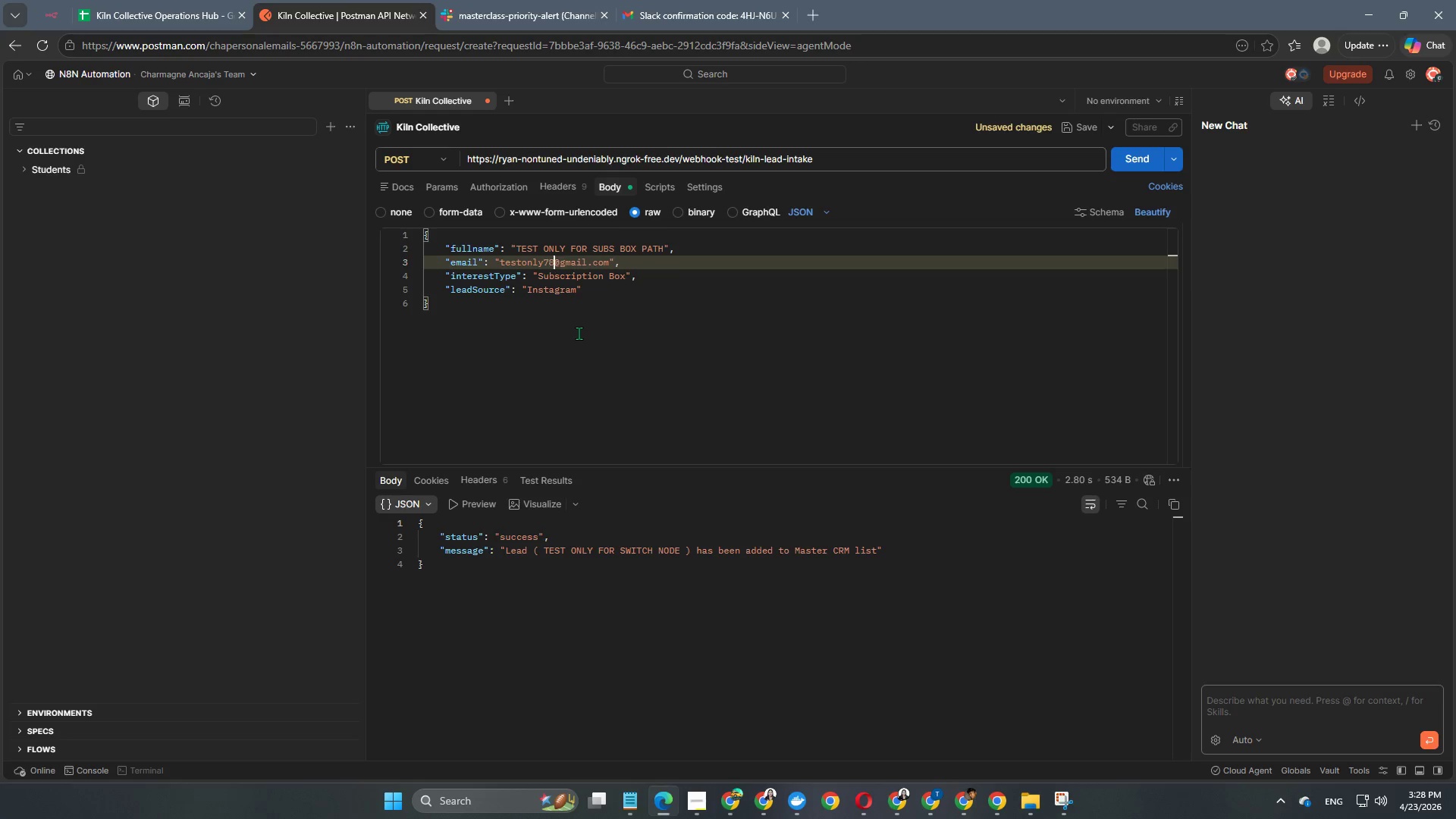 
key(Numpad8)
 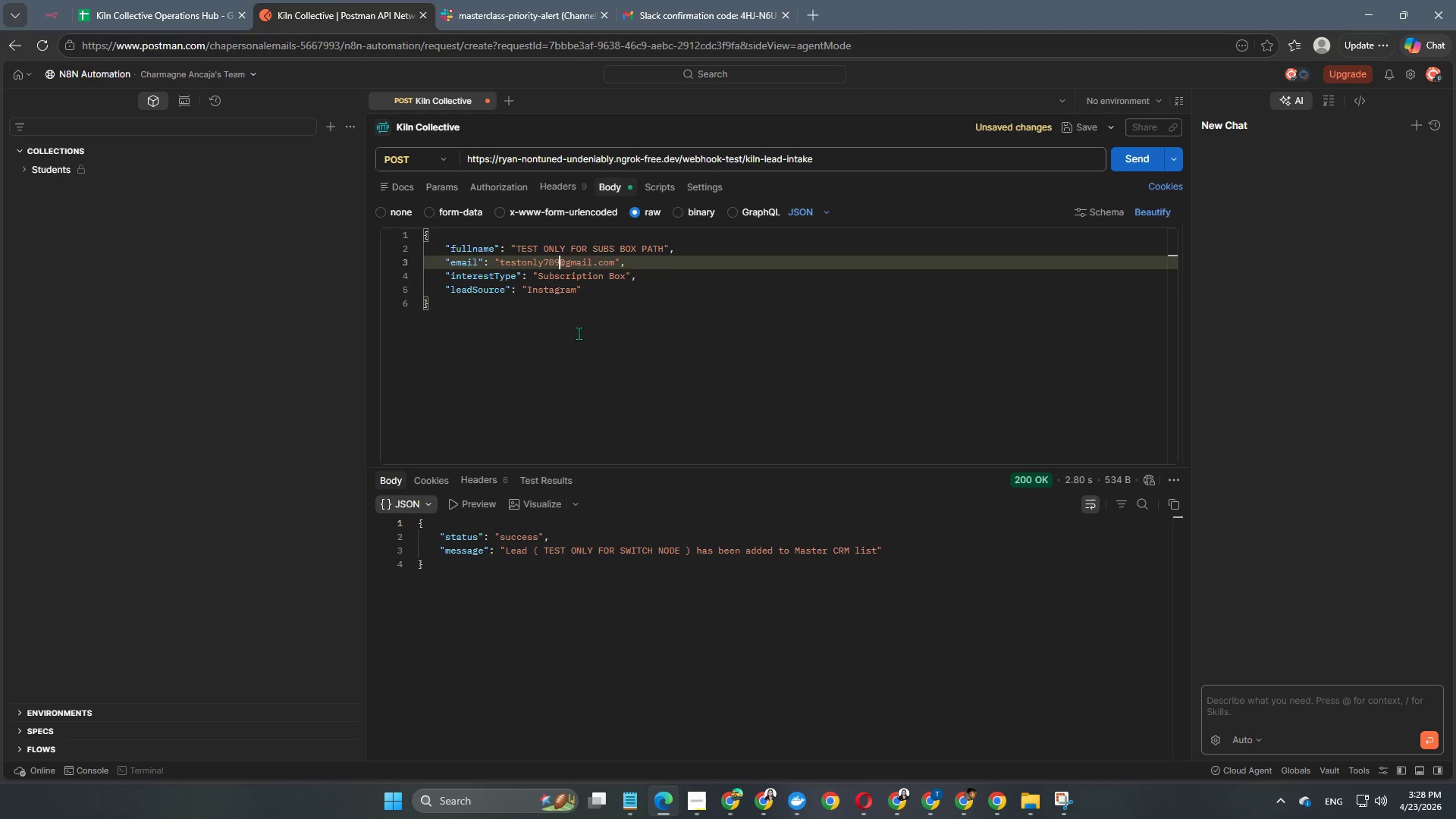 
key(Numpad9)
 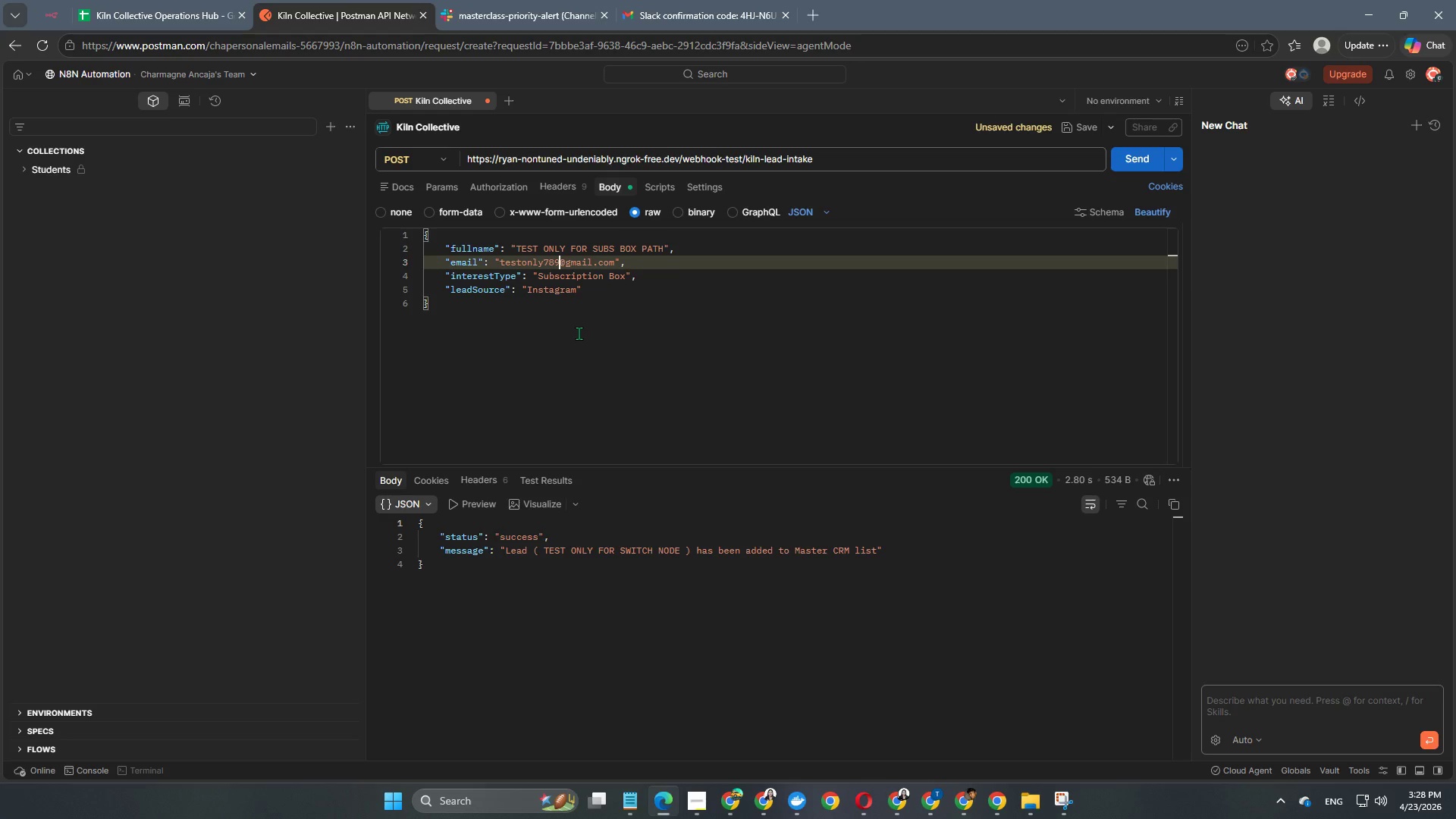 
key(Numpad6)
 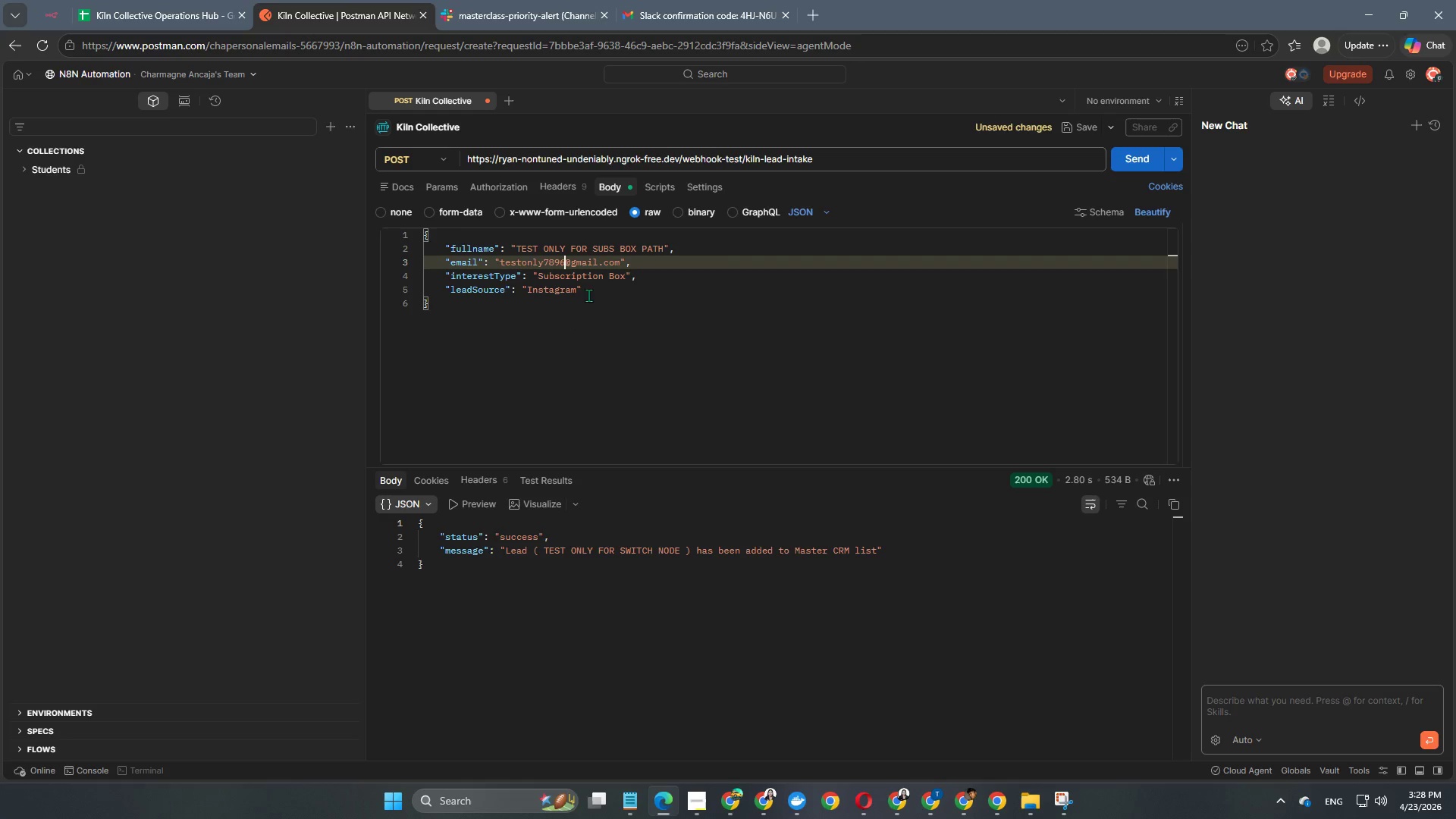 
left_click([604, 290])
 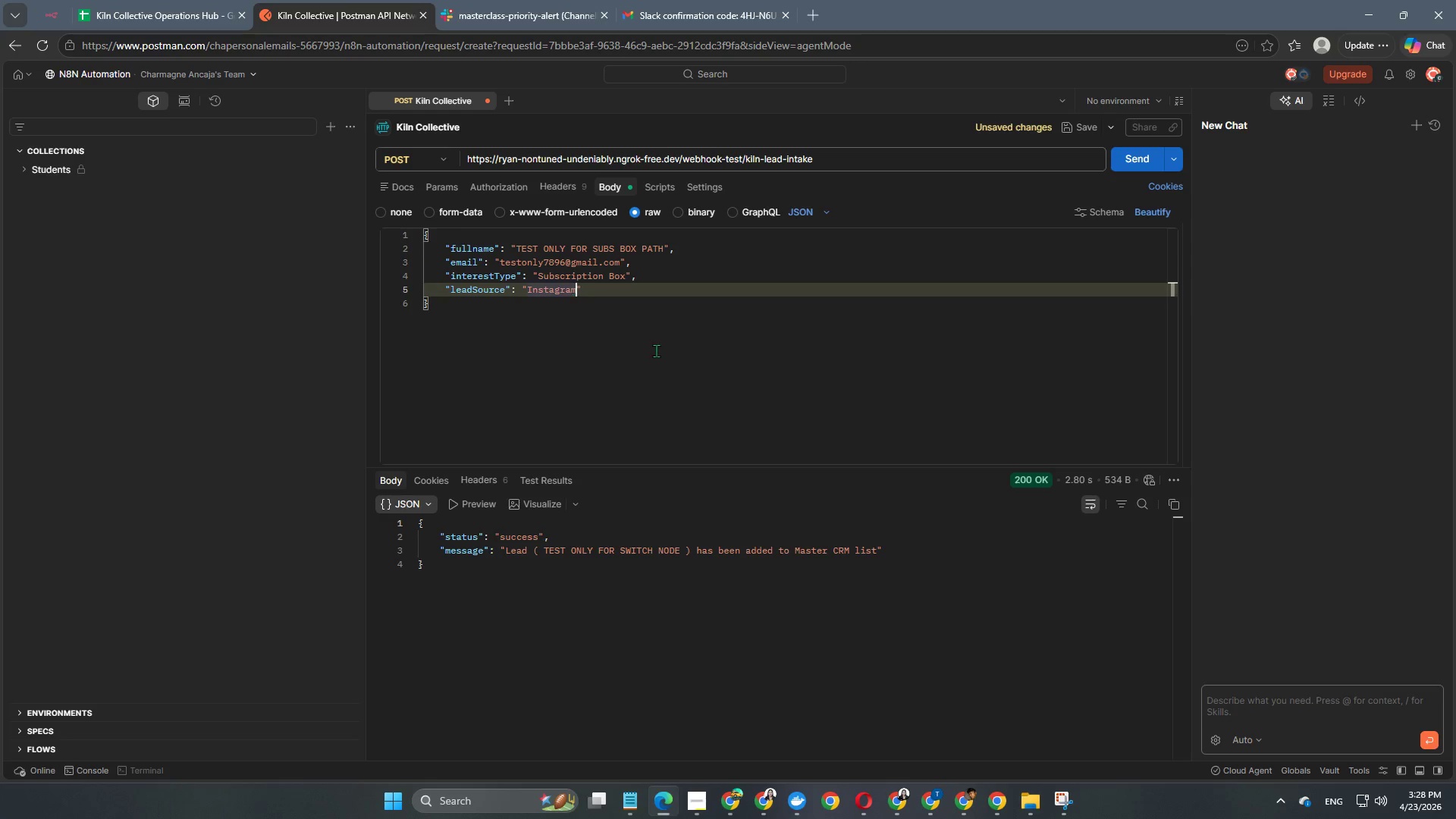 
key(Backspace)
key(Backspace)
key(Backspace)
key(Backspace)
key(Backspace)
key(Backspace)
key(Backspace)
key(Backspace)
key(Backspace)
type(Website)
key(Backspace)
key(Backspace)
key(Backspace)
key(Backspace)
key(Backspace)
key(Backspace)
key(Backspace)
type(wEBSITE)
 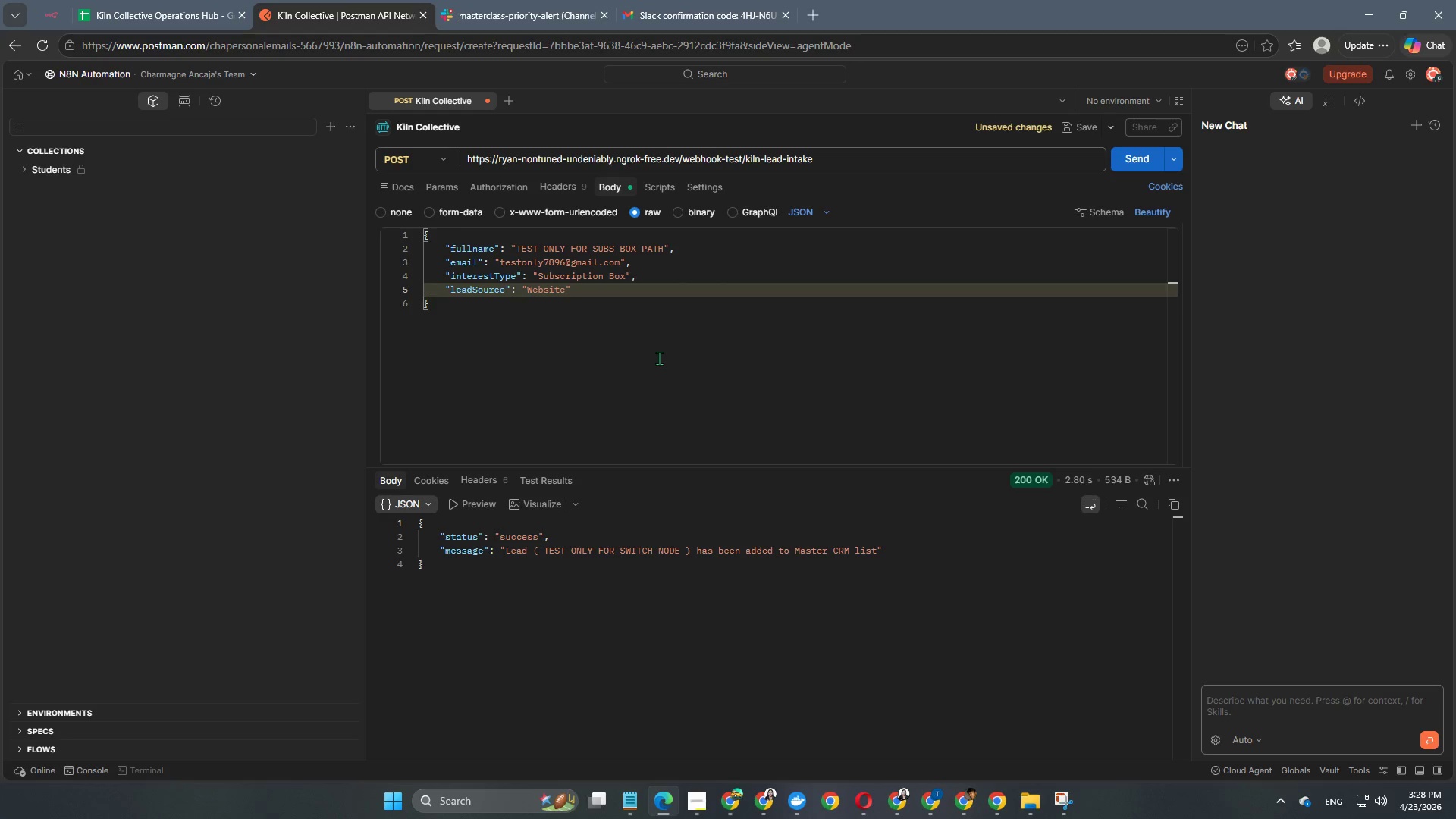 
left_click([38, 16])
 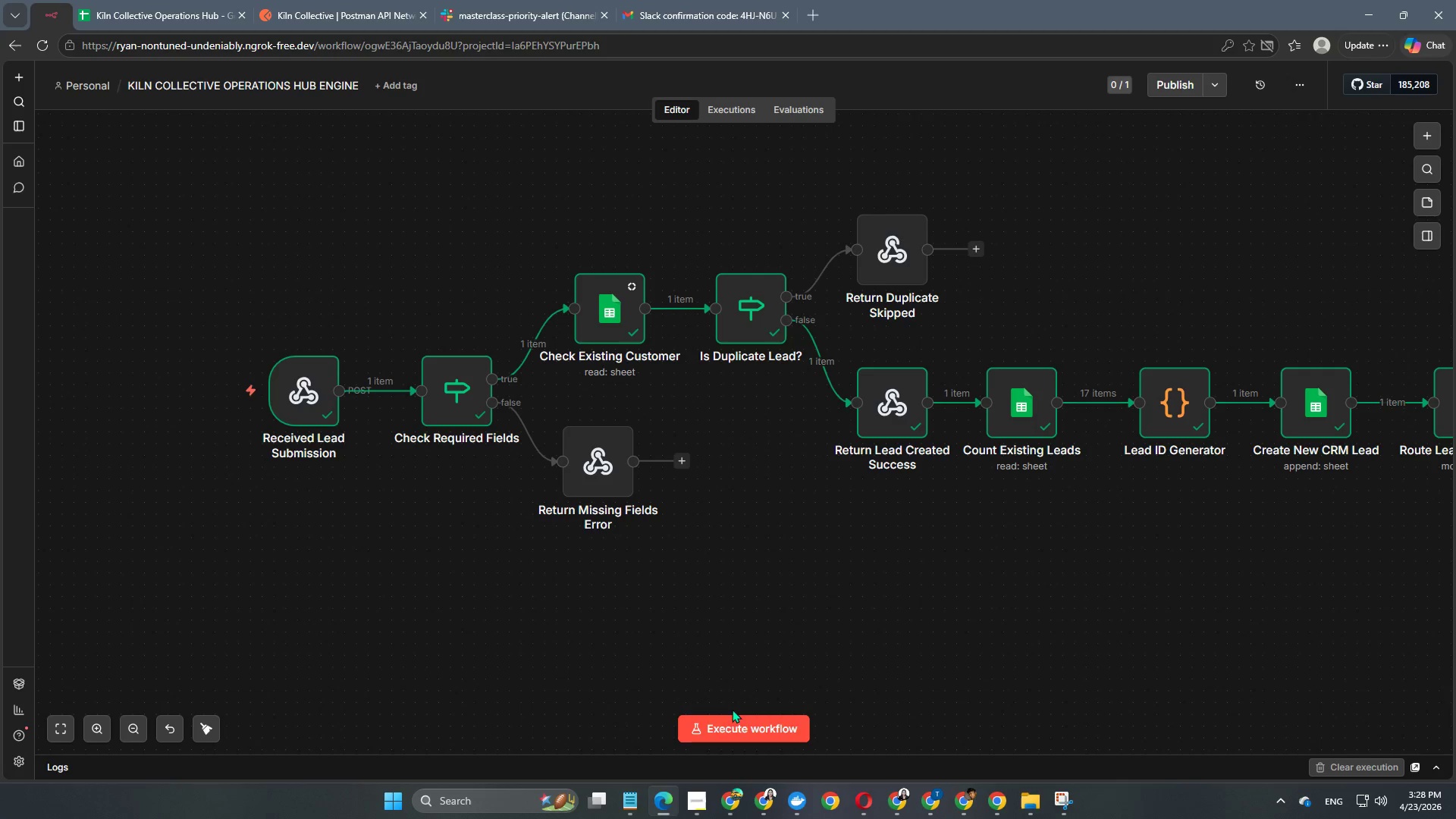 
left_click([730, 734])
 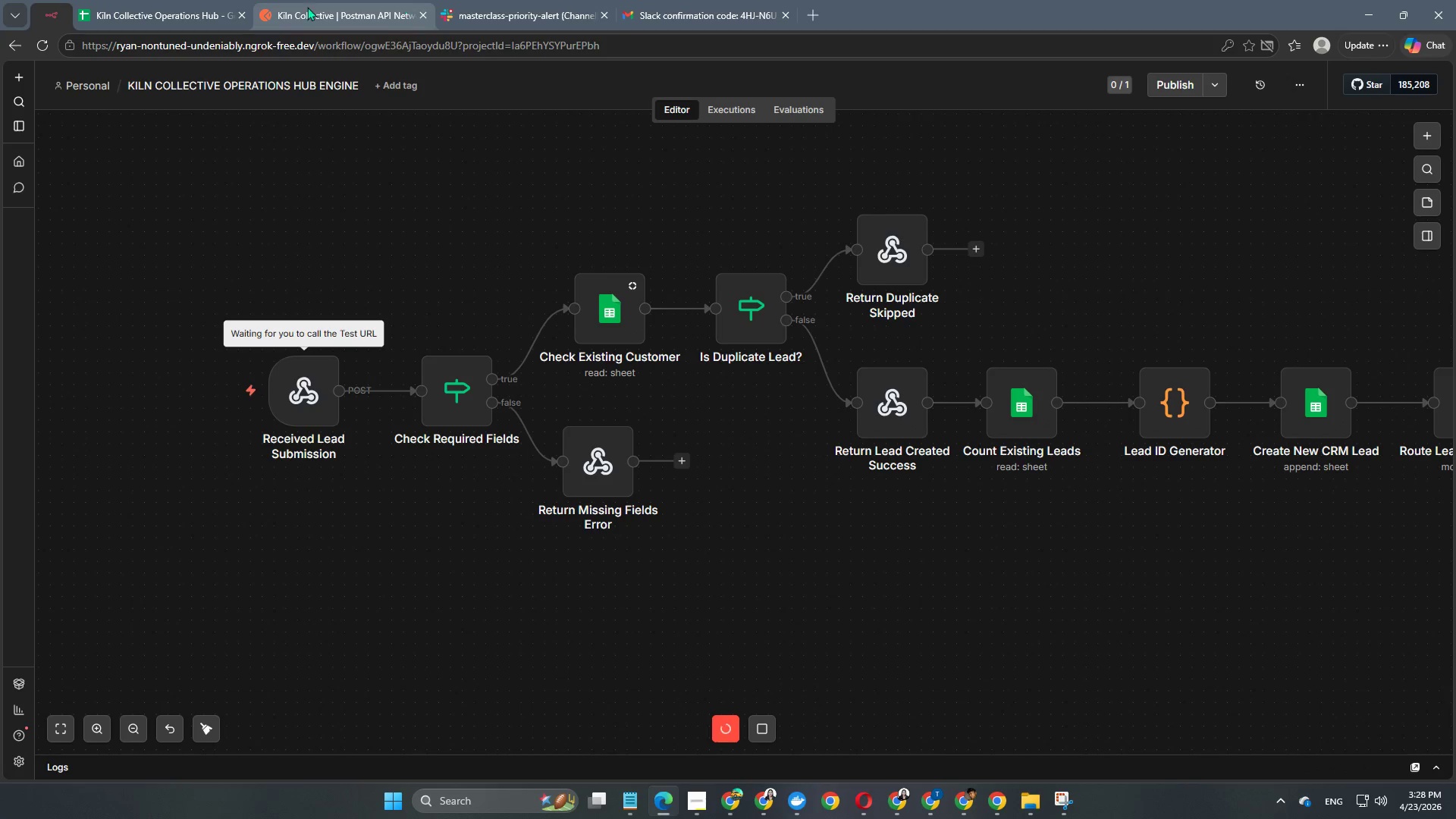 
left_click([318, 5])
 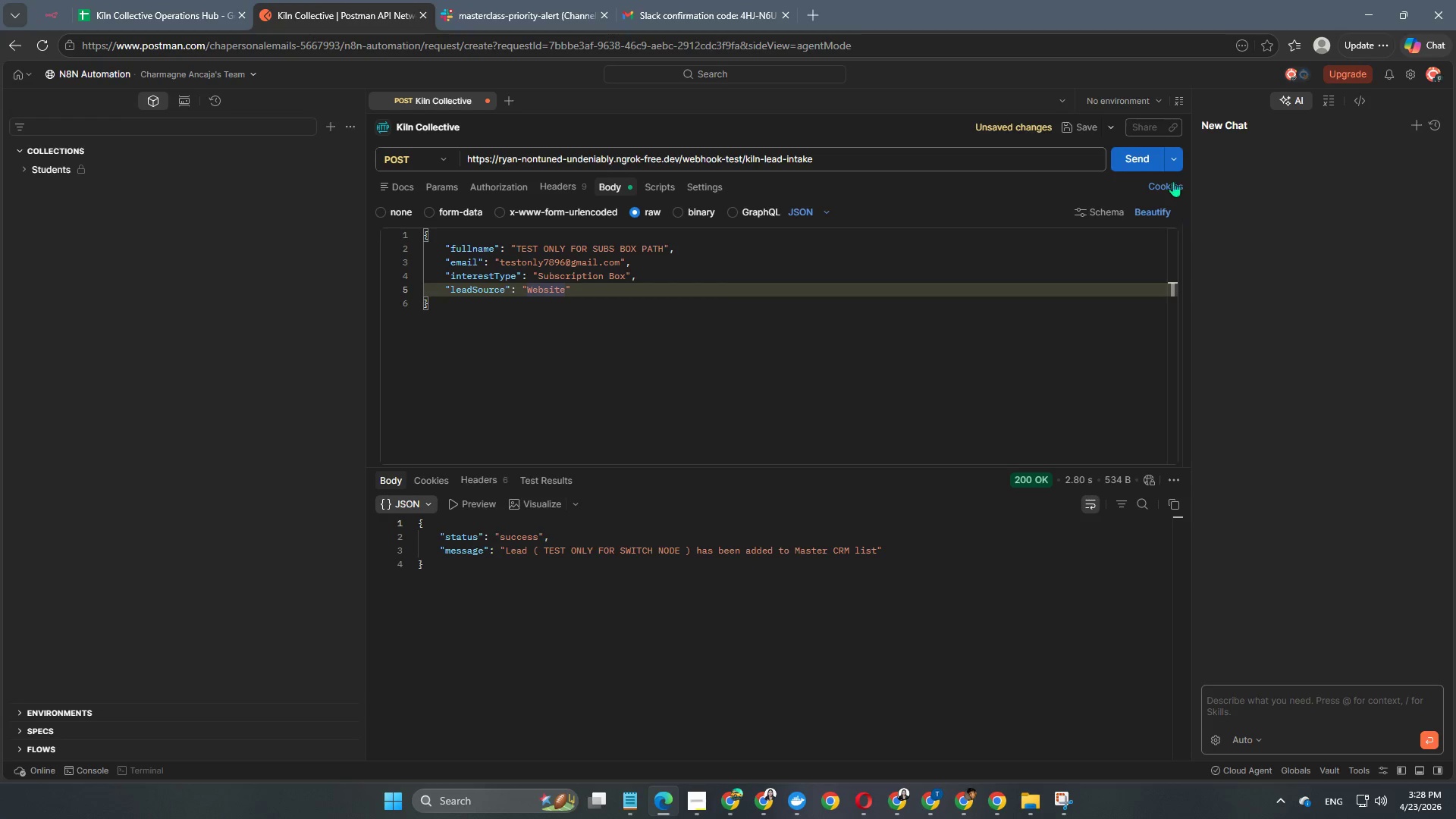 
left_click([1142, 159])
 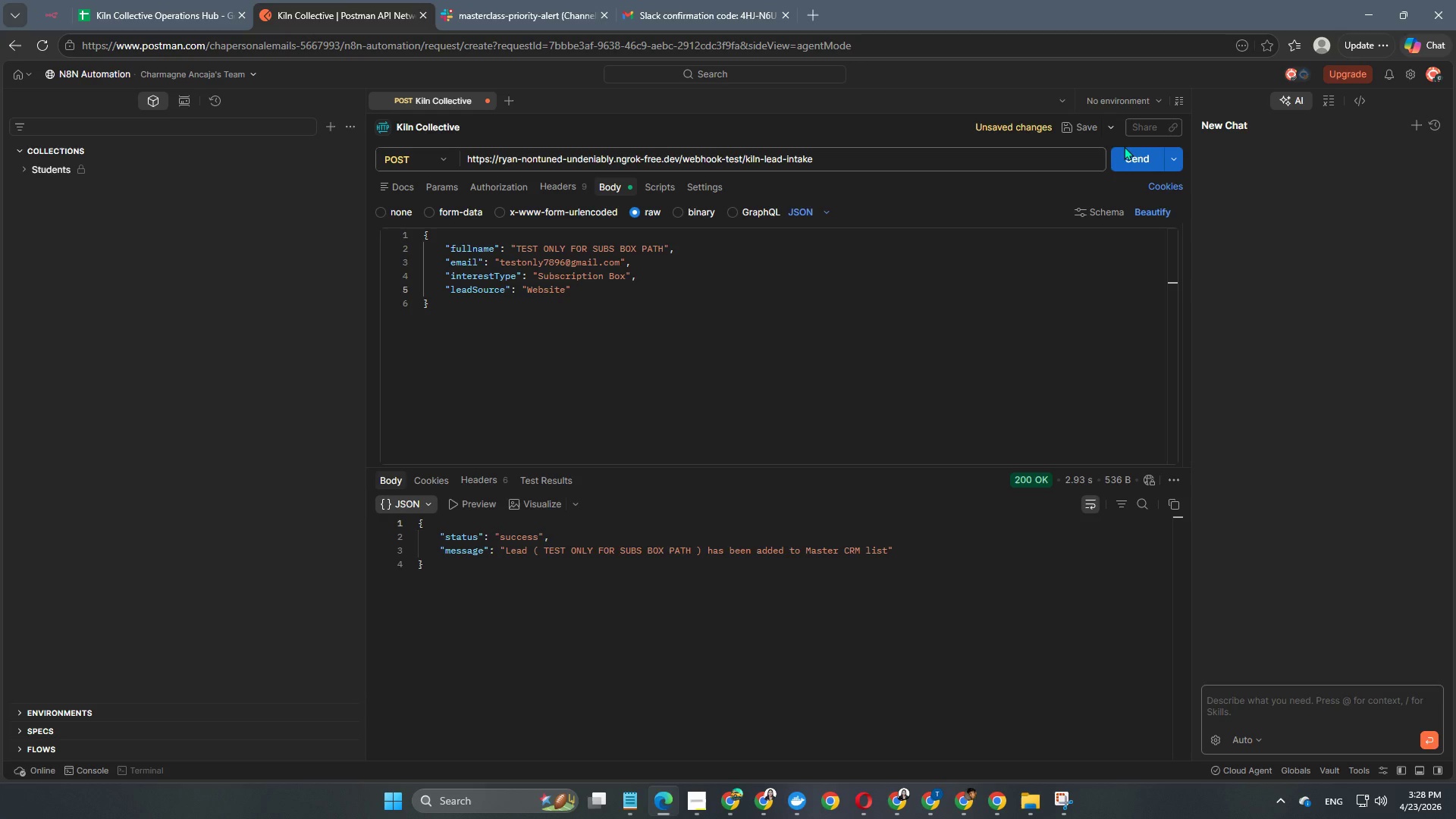 
wait(7.22)
 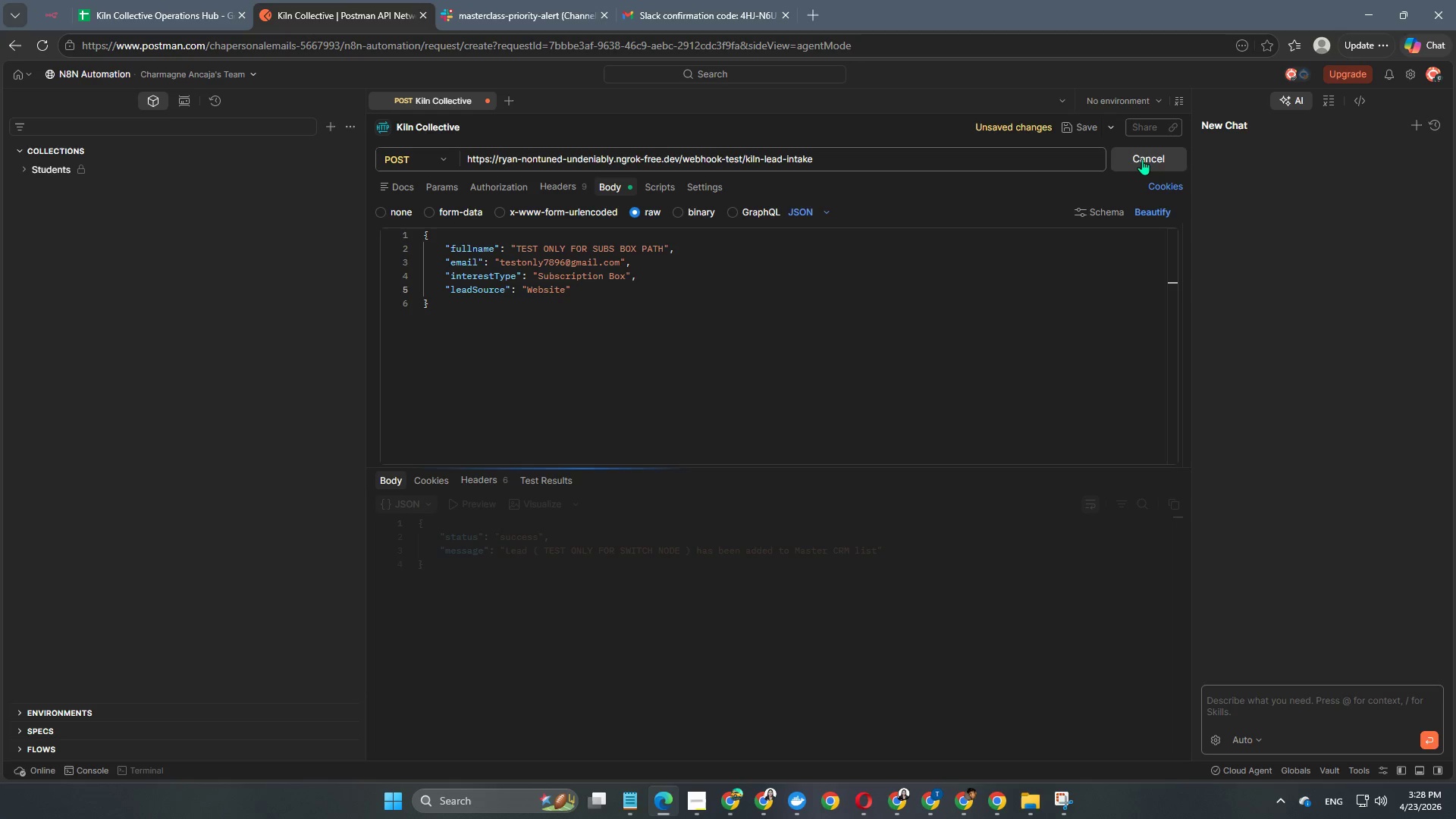 
left_click([116, 0])
 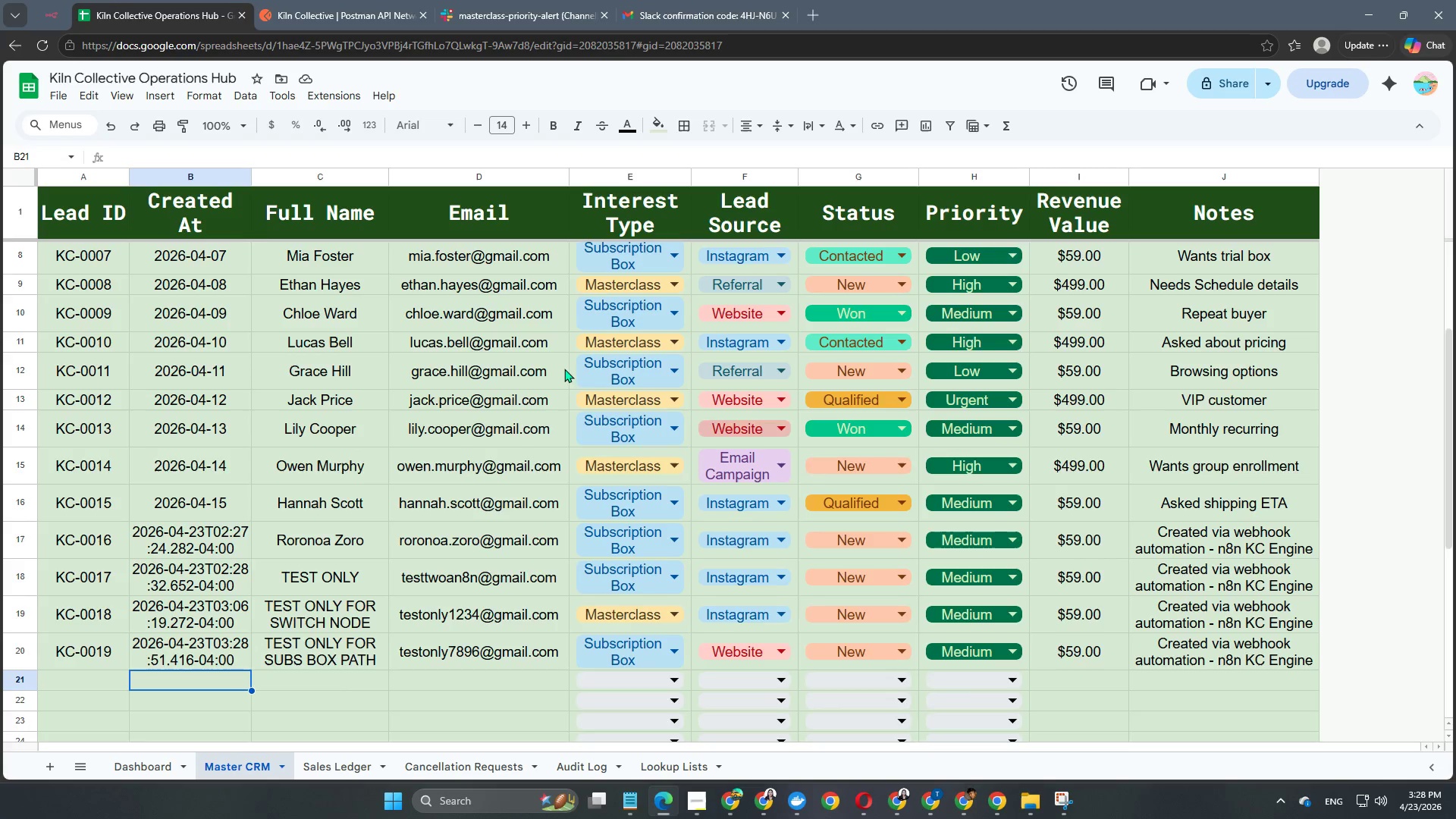 
left_click([49, 9])
 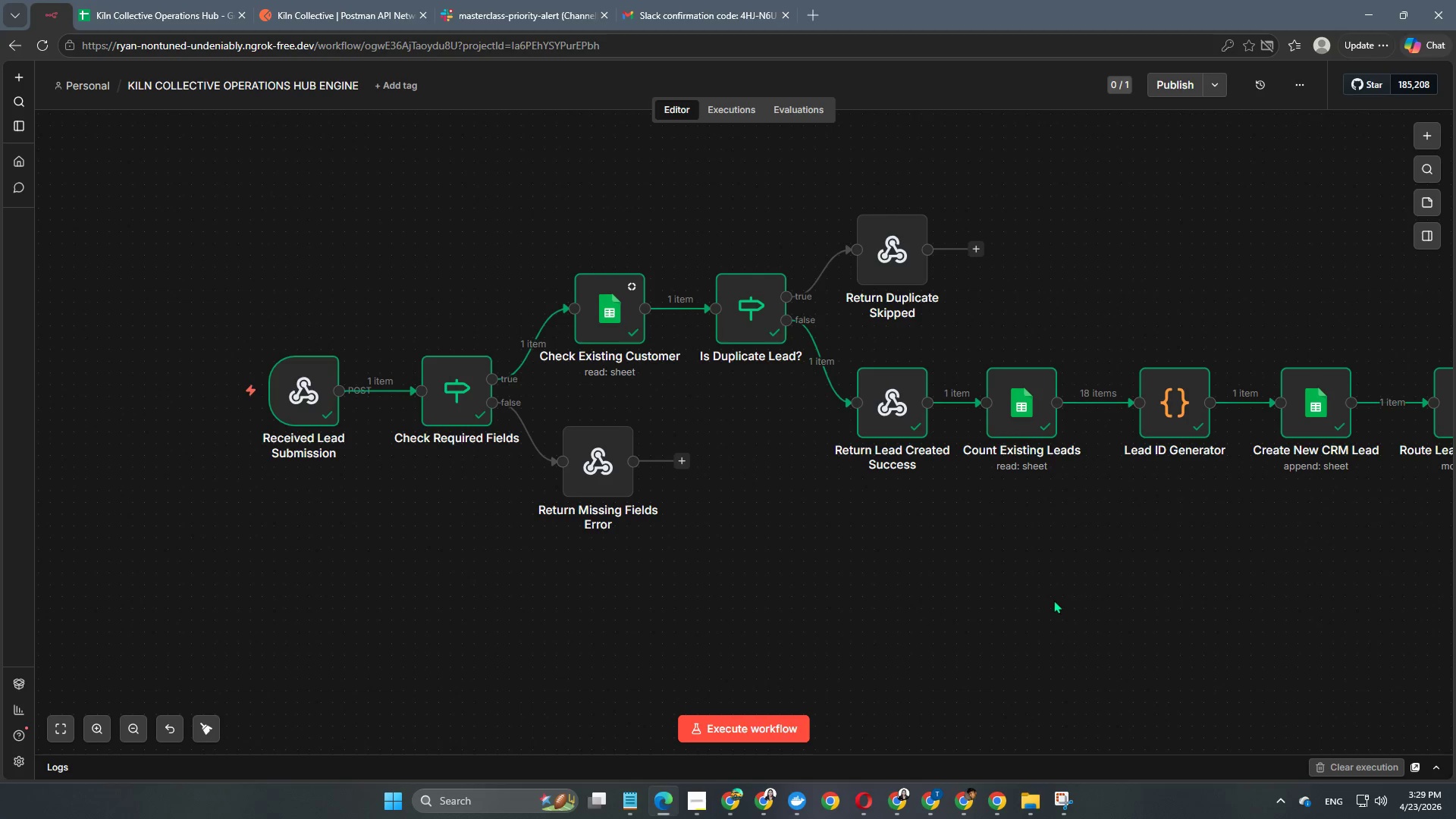 
hold_key(key=Space, duration=1.33)
 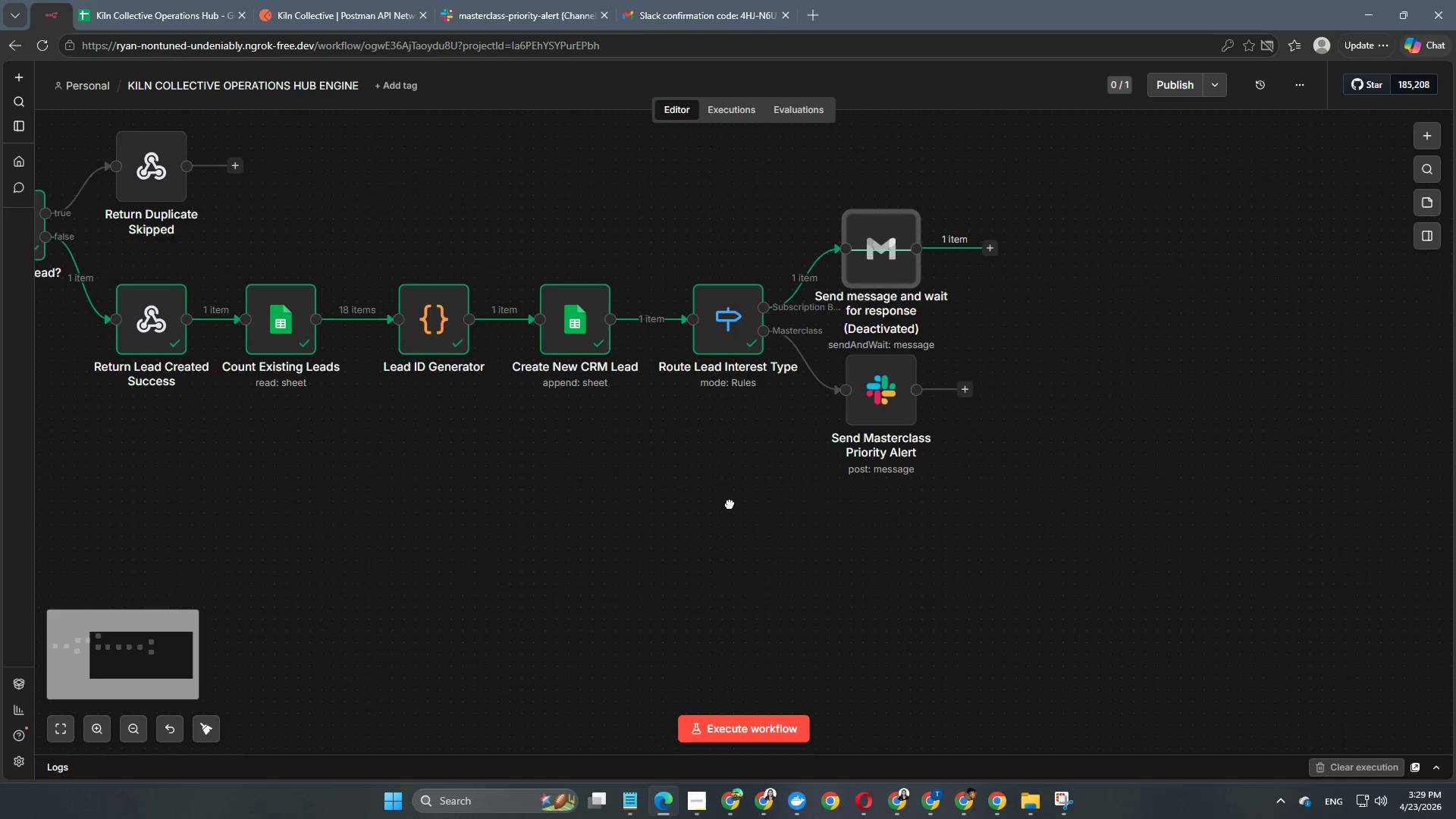 
left_click_drag(start_coordinate=[1059, 599], to_coordinate=[318, 516])
 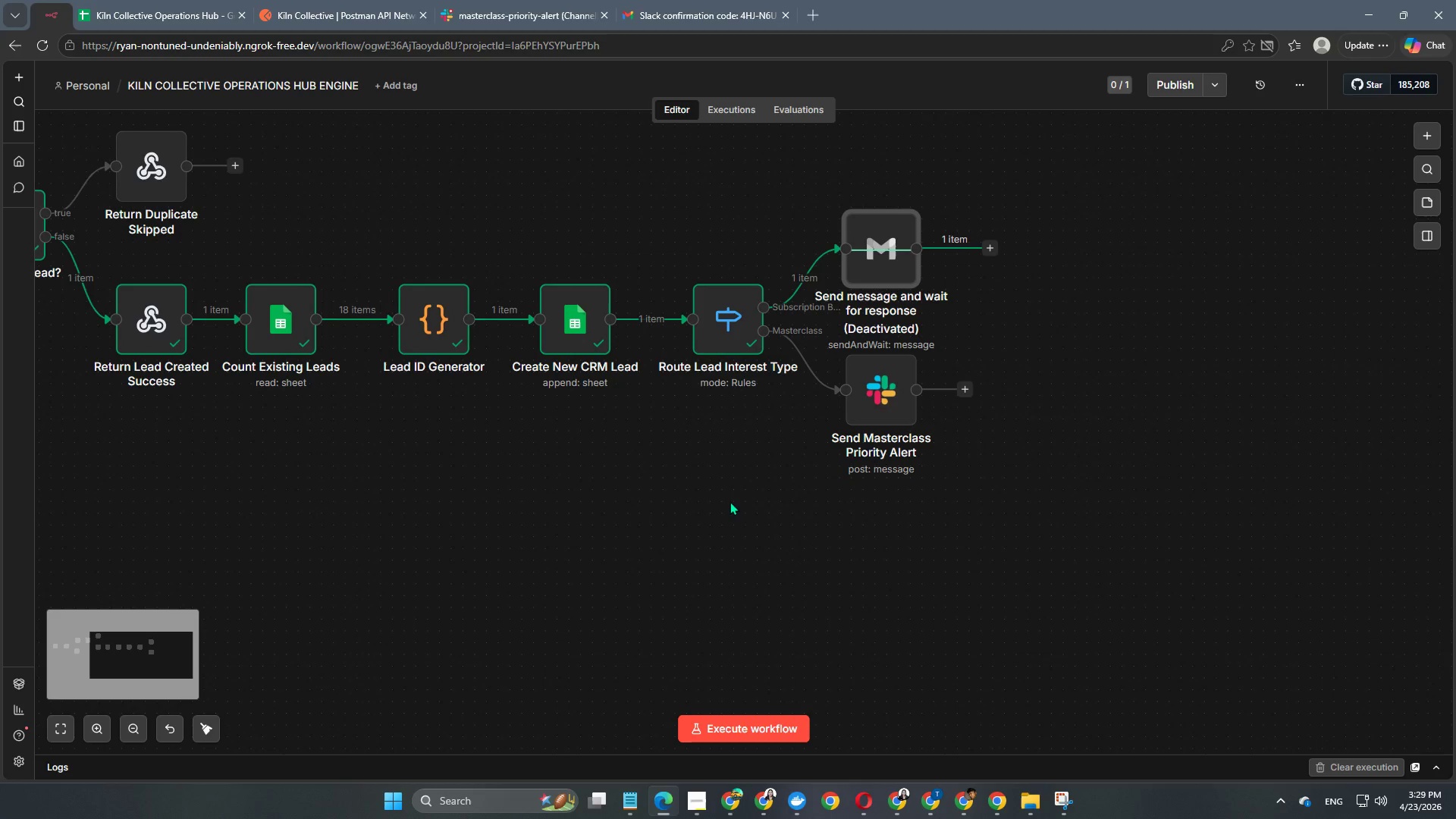 
hold_key(key=Space, duration=1.06)
 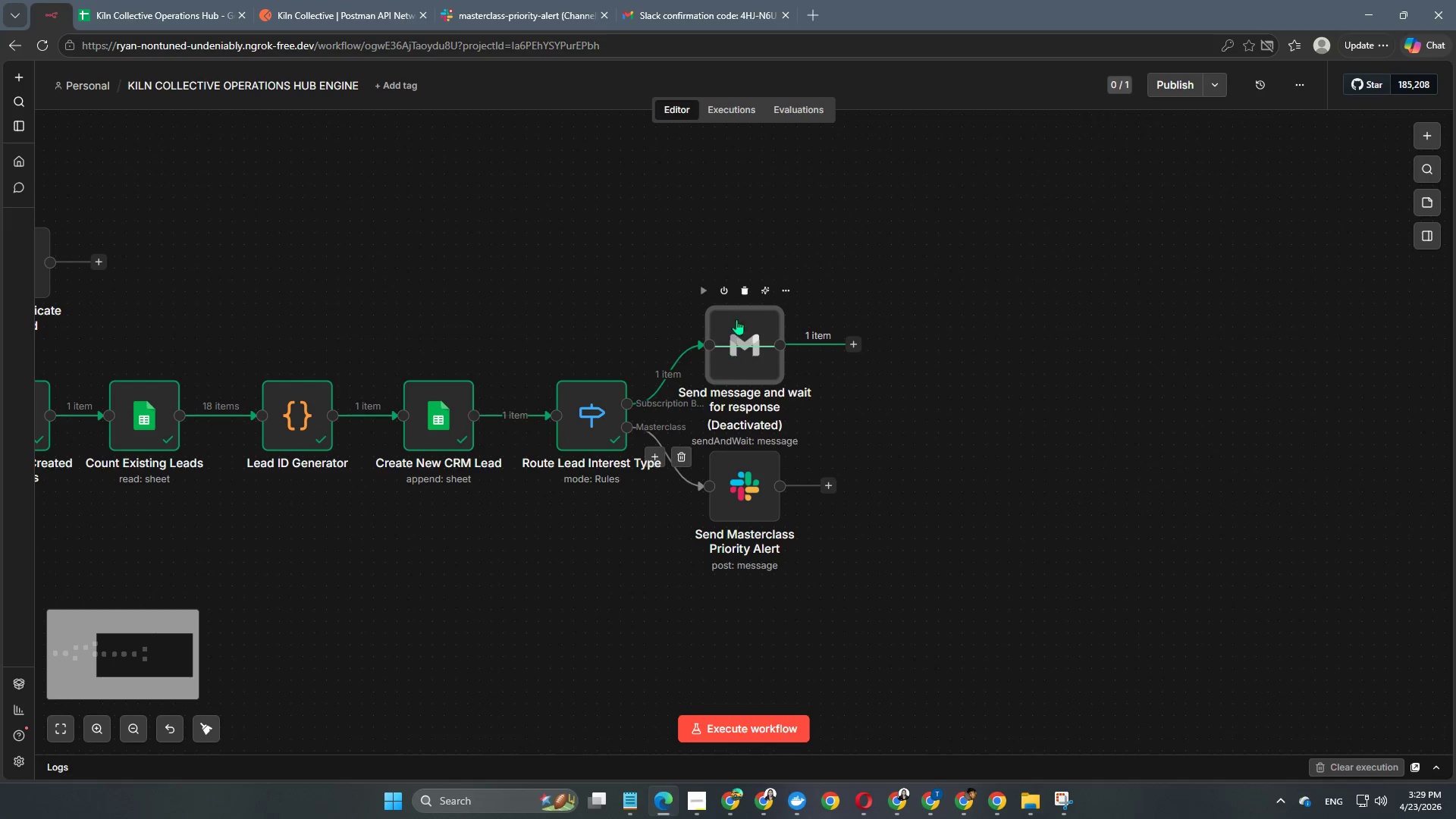 
left_click_drag(start_coordinate=[730, 501], to_coordinate=[593, 598])
 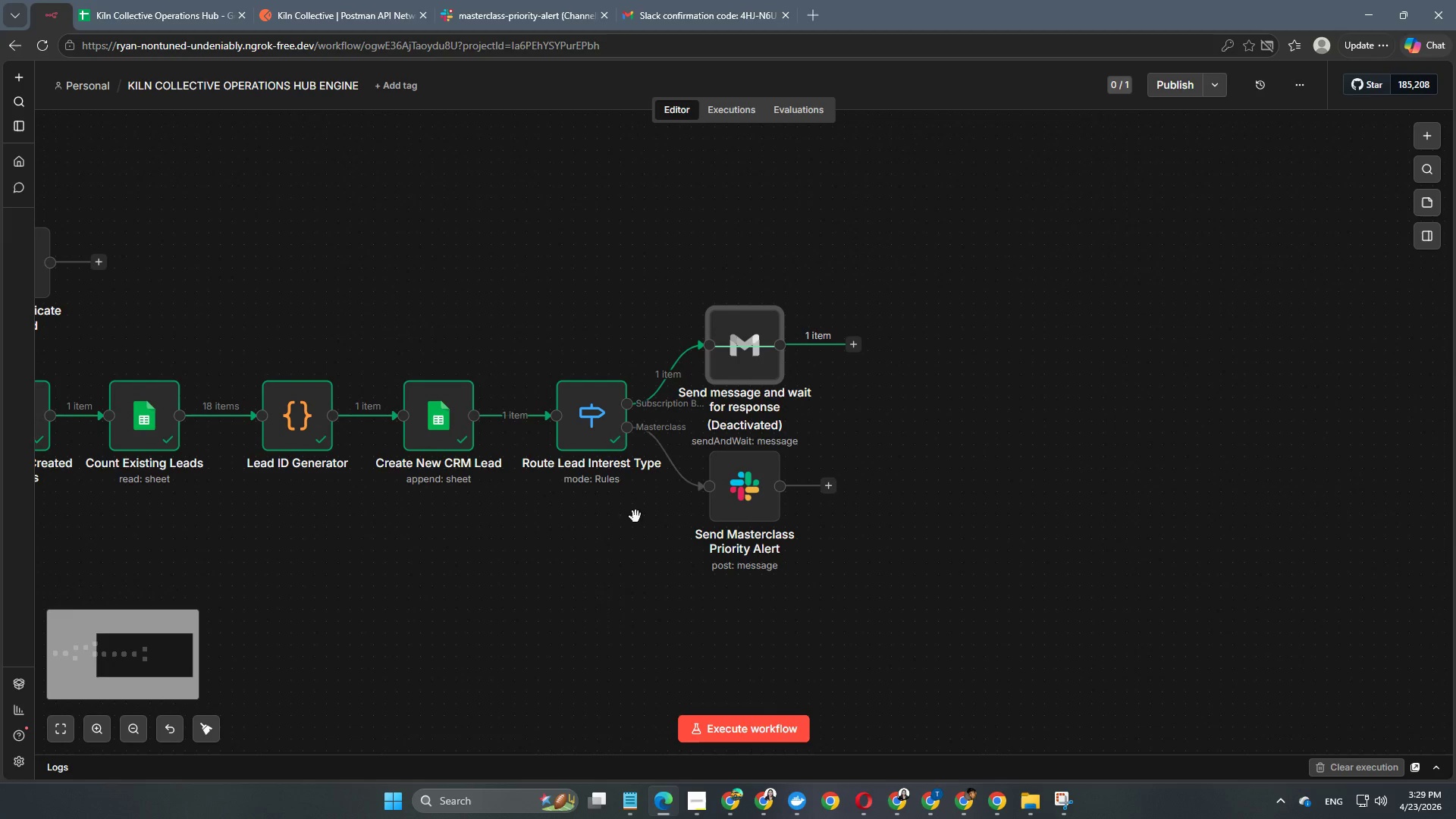 
left_click([720, 285])
 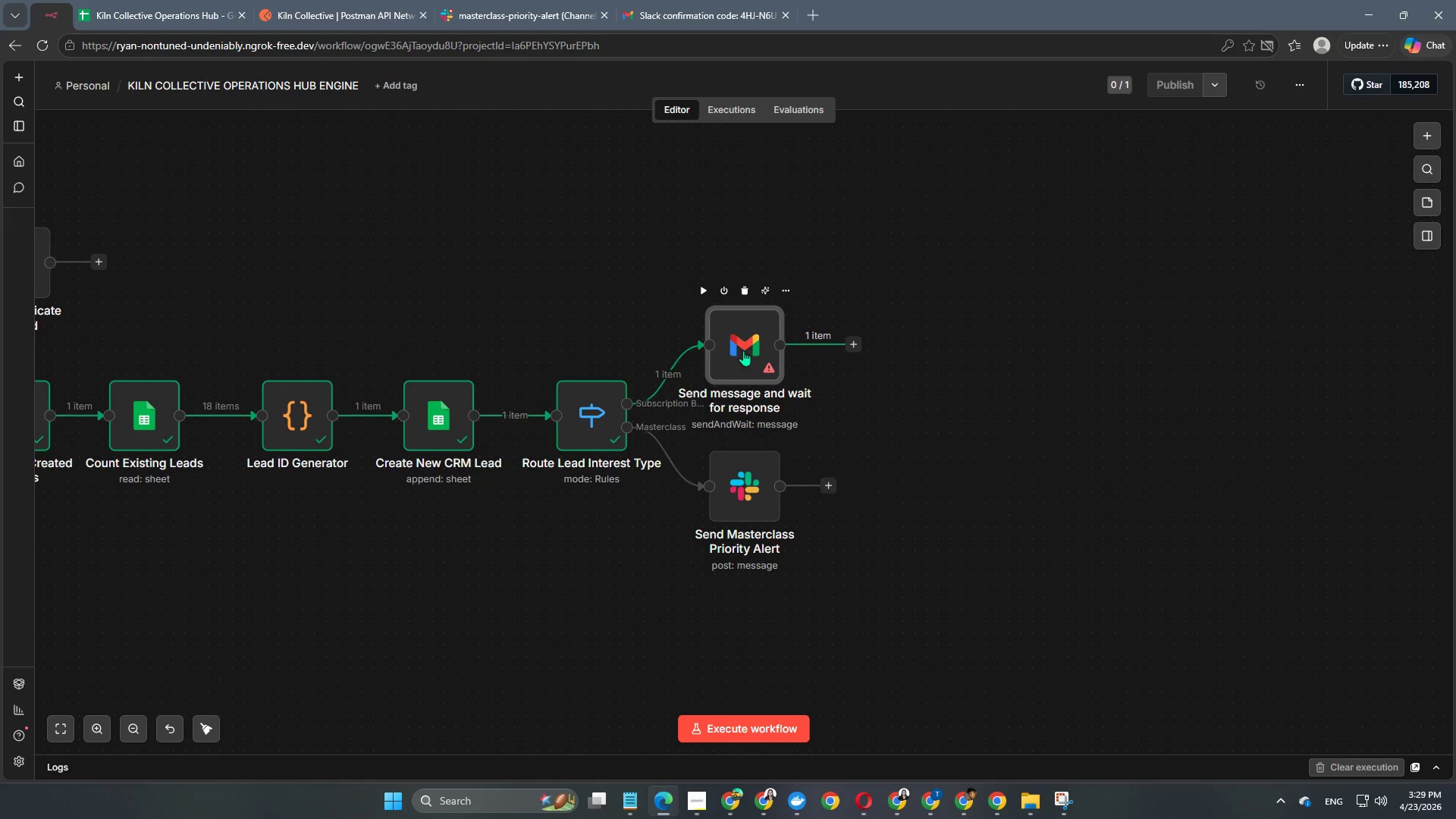 
double_click([743, 350])
 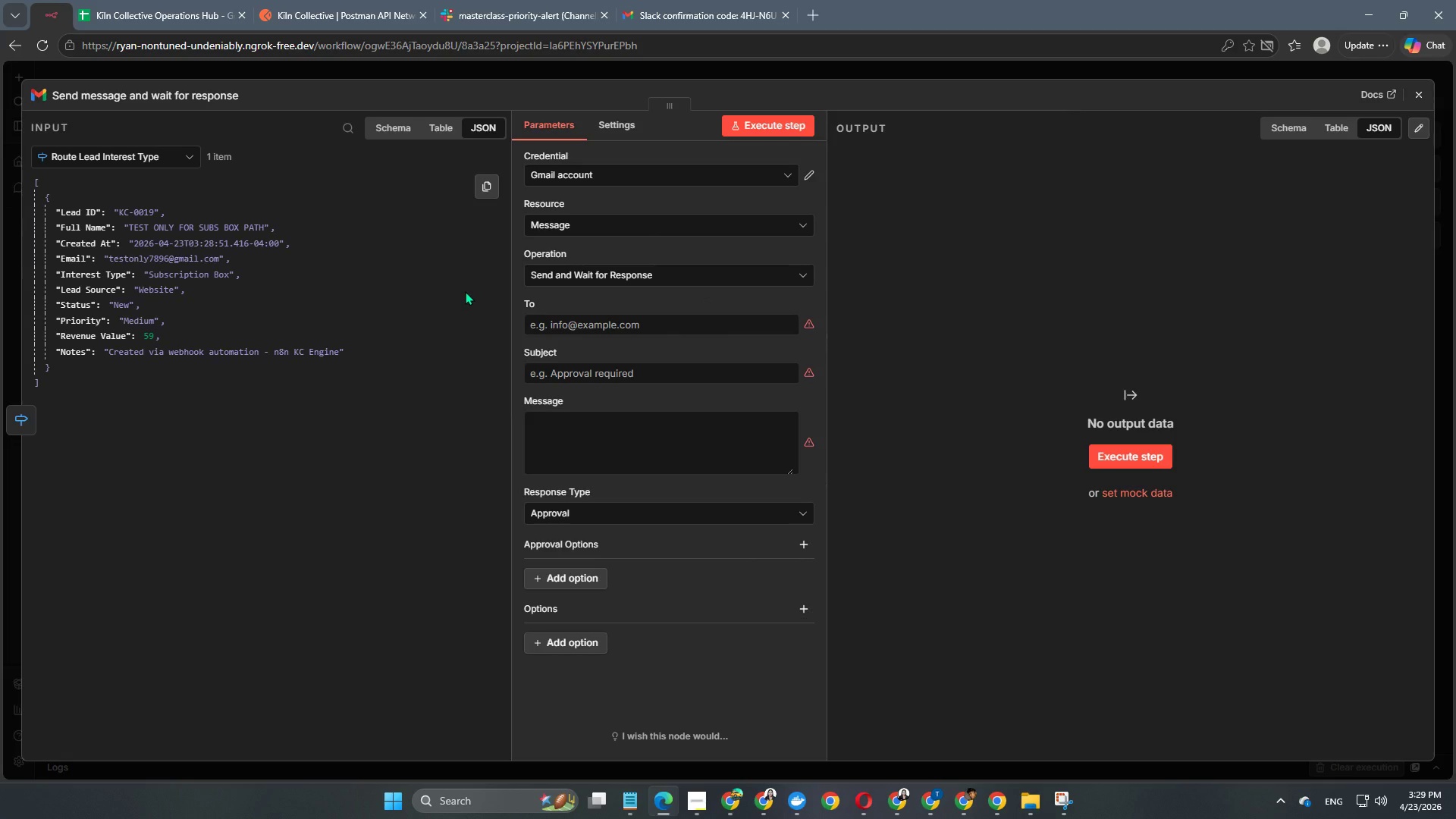 
wait(8.16)
 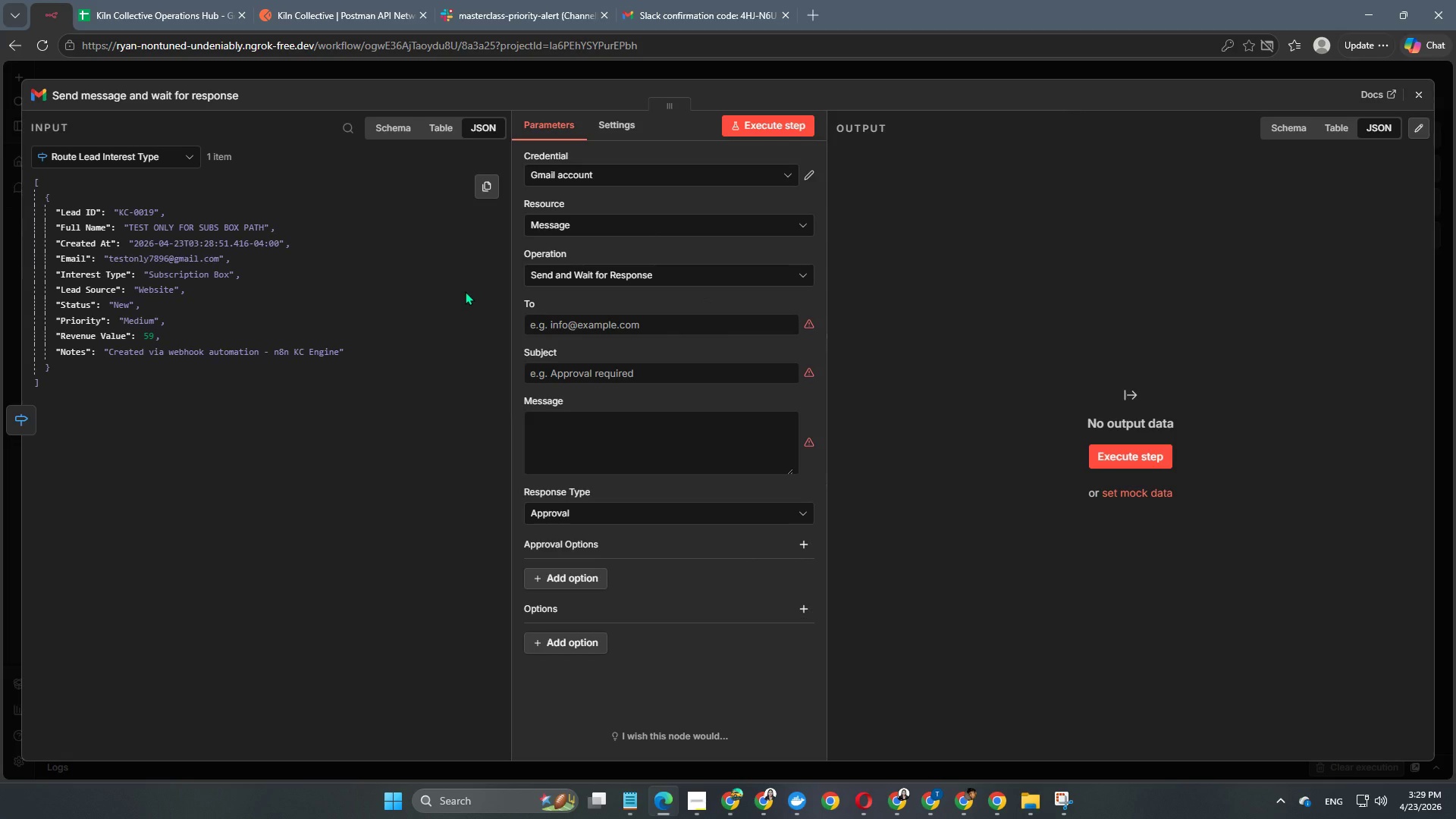 
type(TESTTWOO)
key(Backspace)
type(AN8N@GMAIL.COM)
 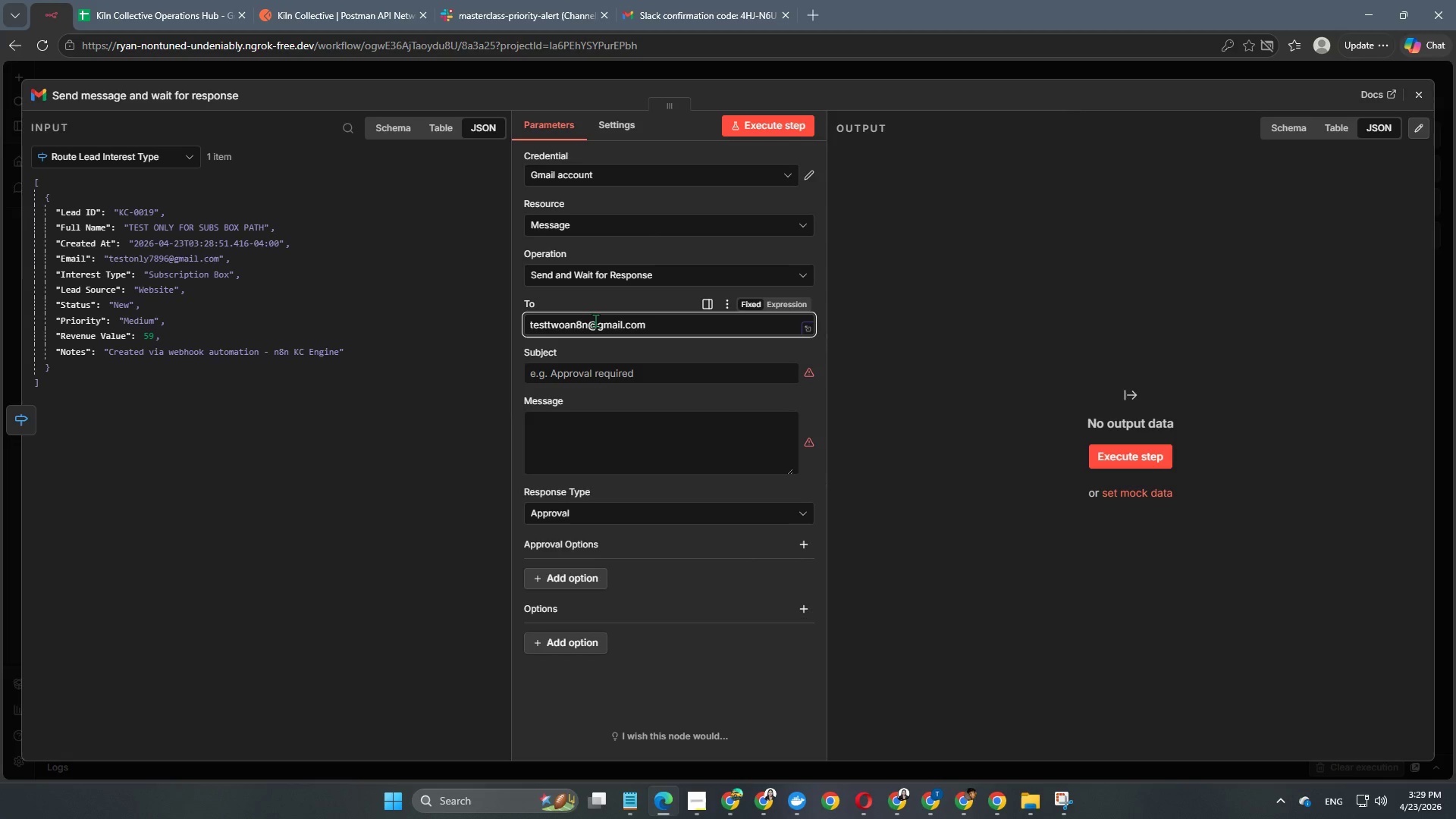 
wait(13.39)
 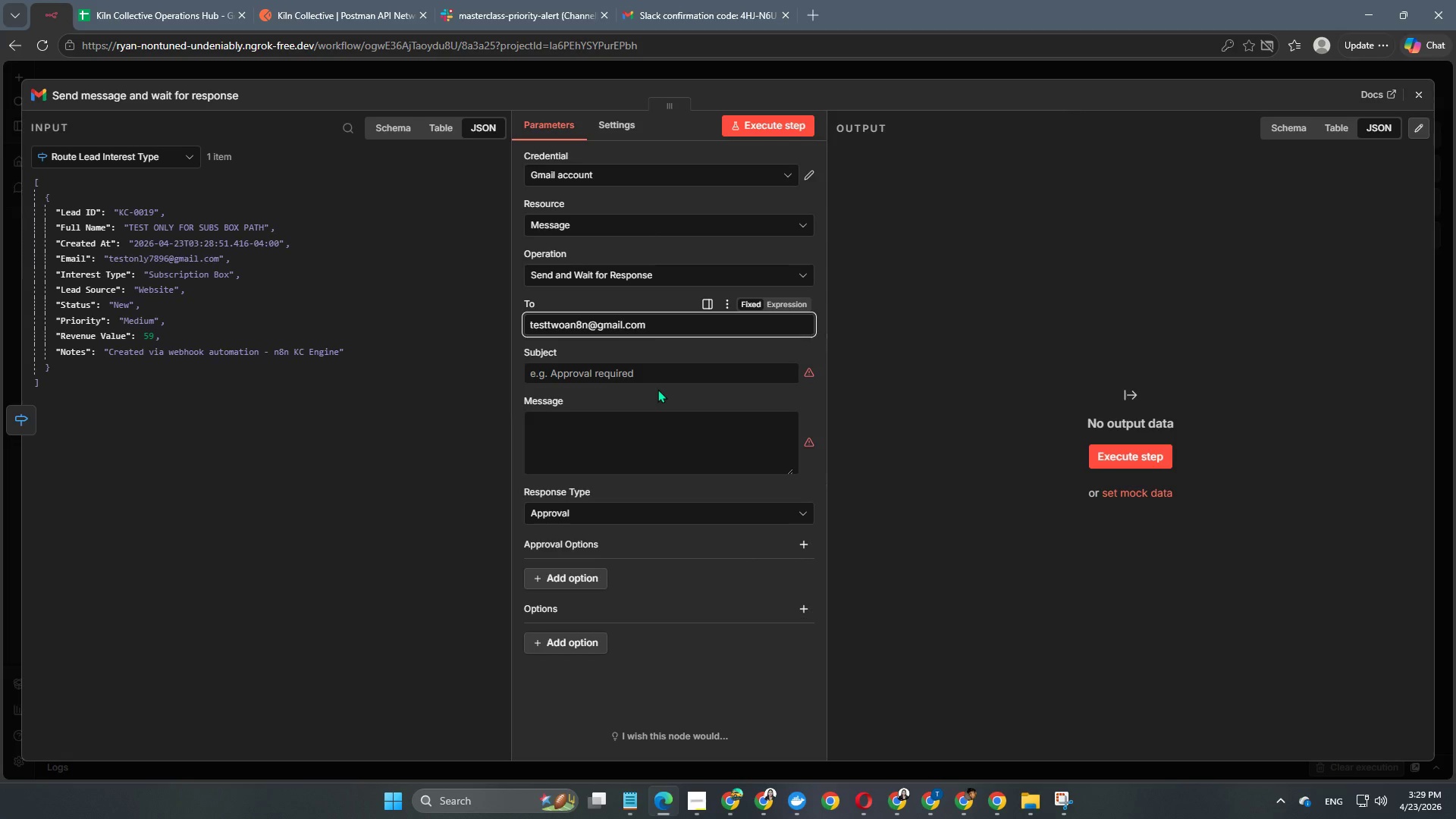 
left_click([598, 380])
 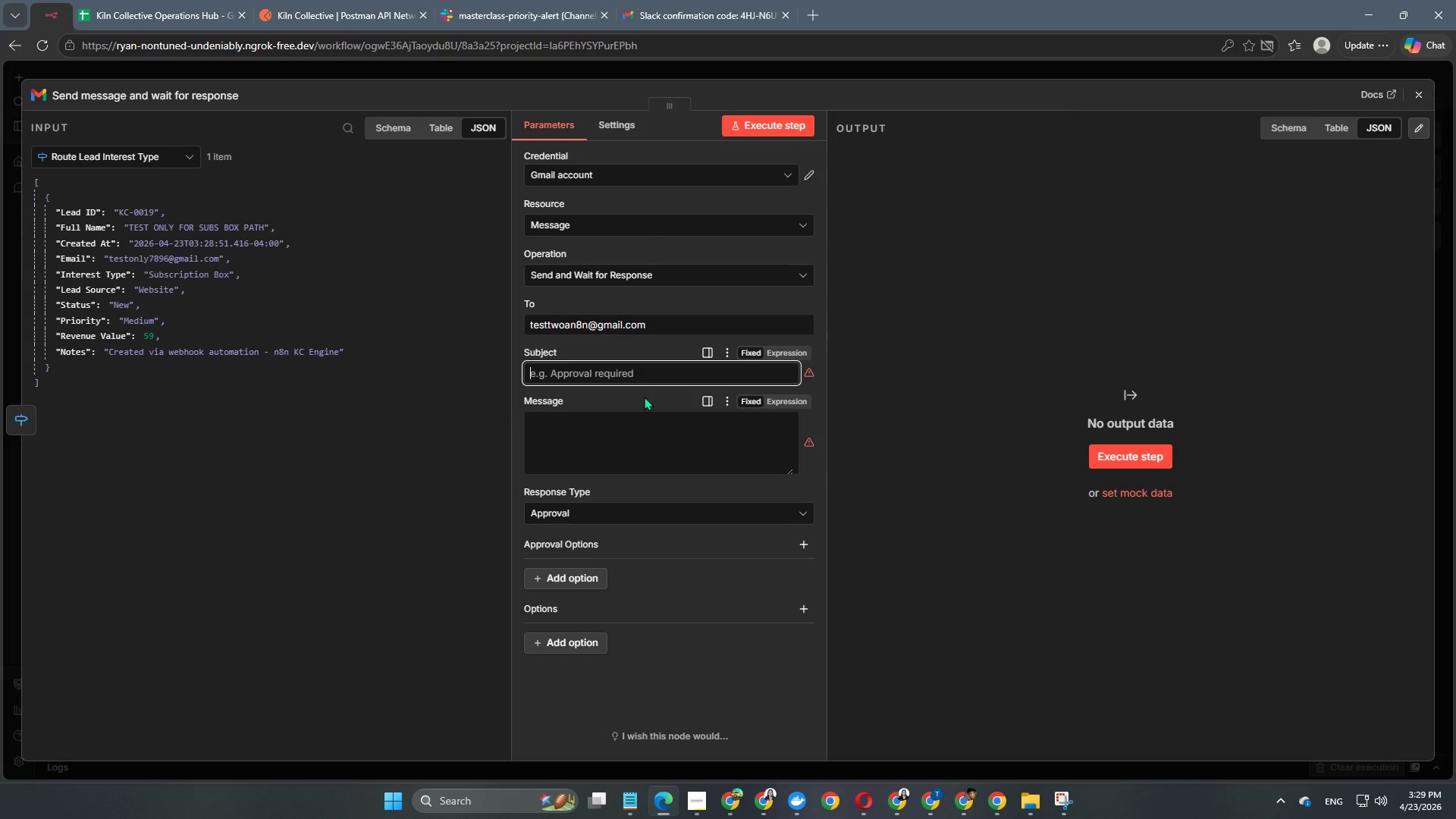 
wait(5.72)
 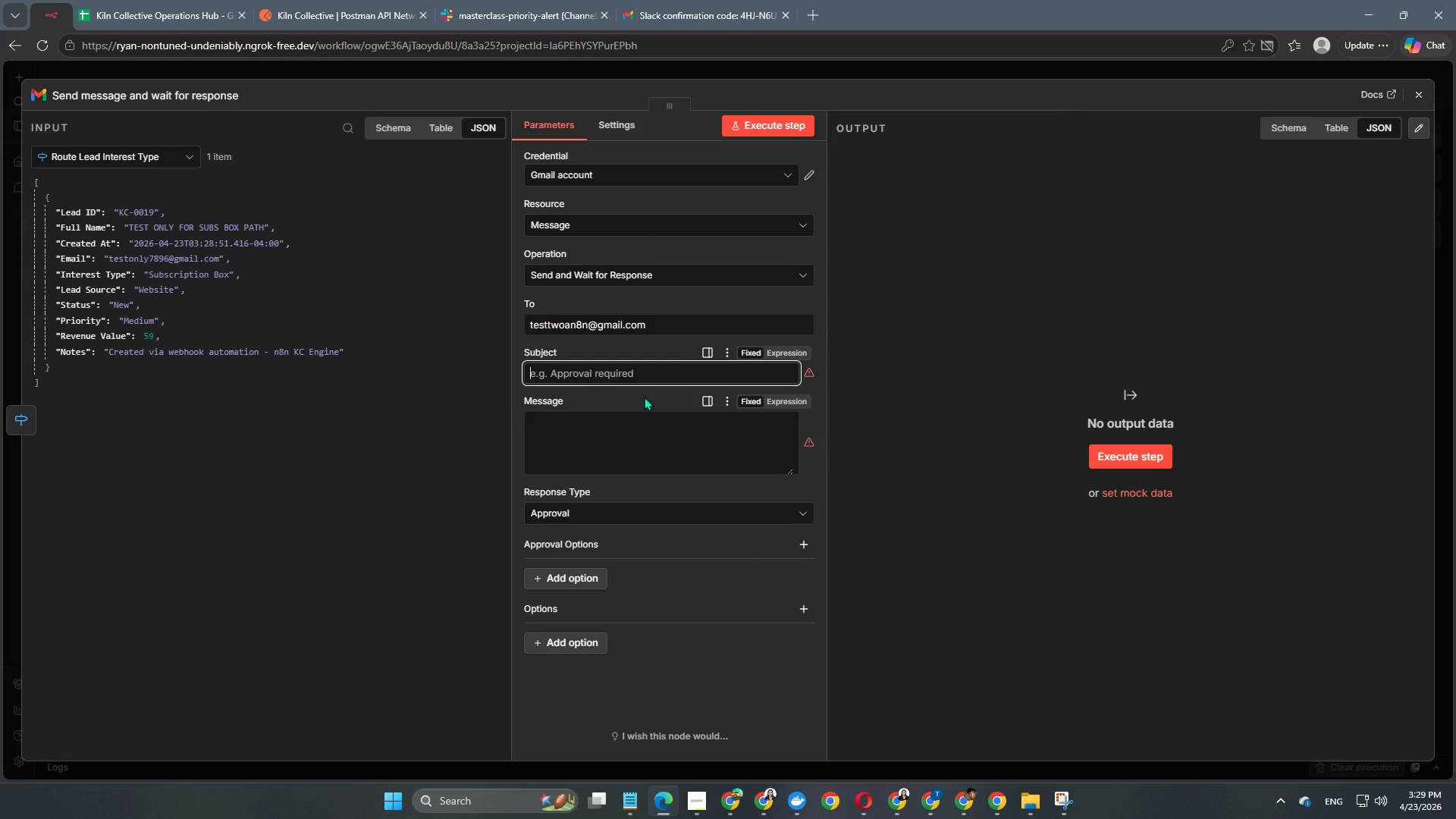 
left_click([97, 89])
 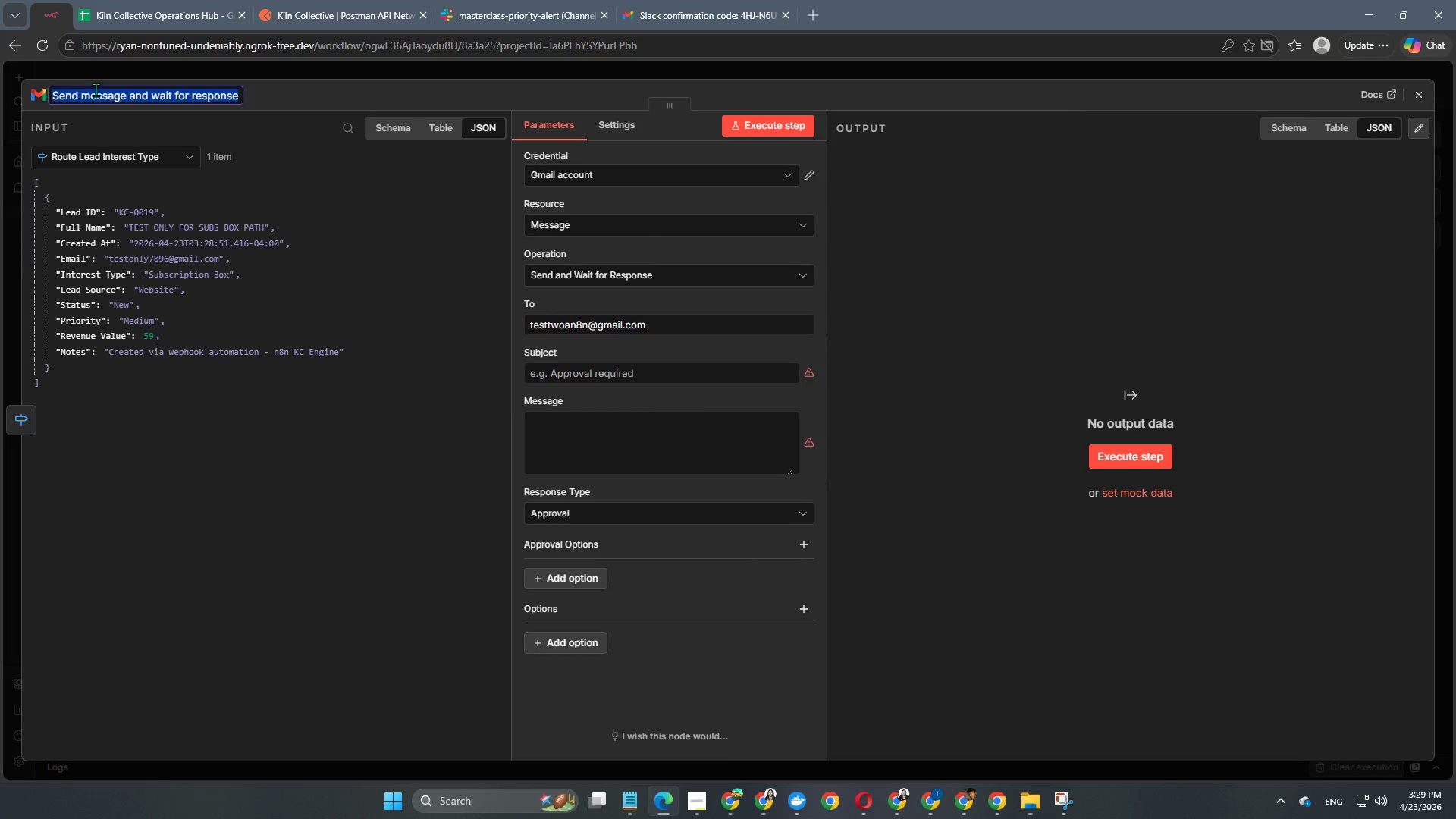 
hold_key(key=ShiftRight, duration=0.86)
 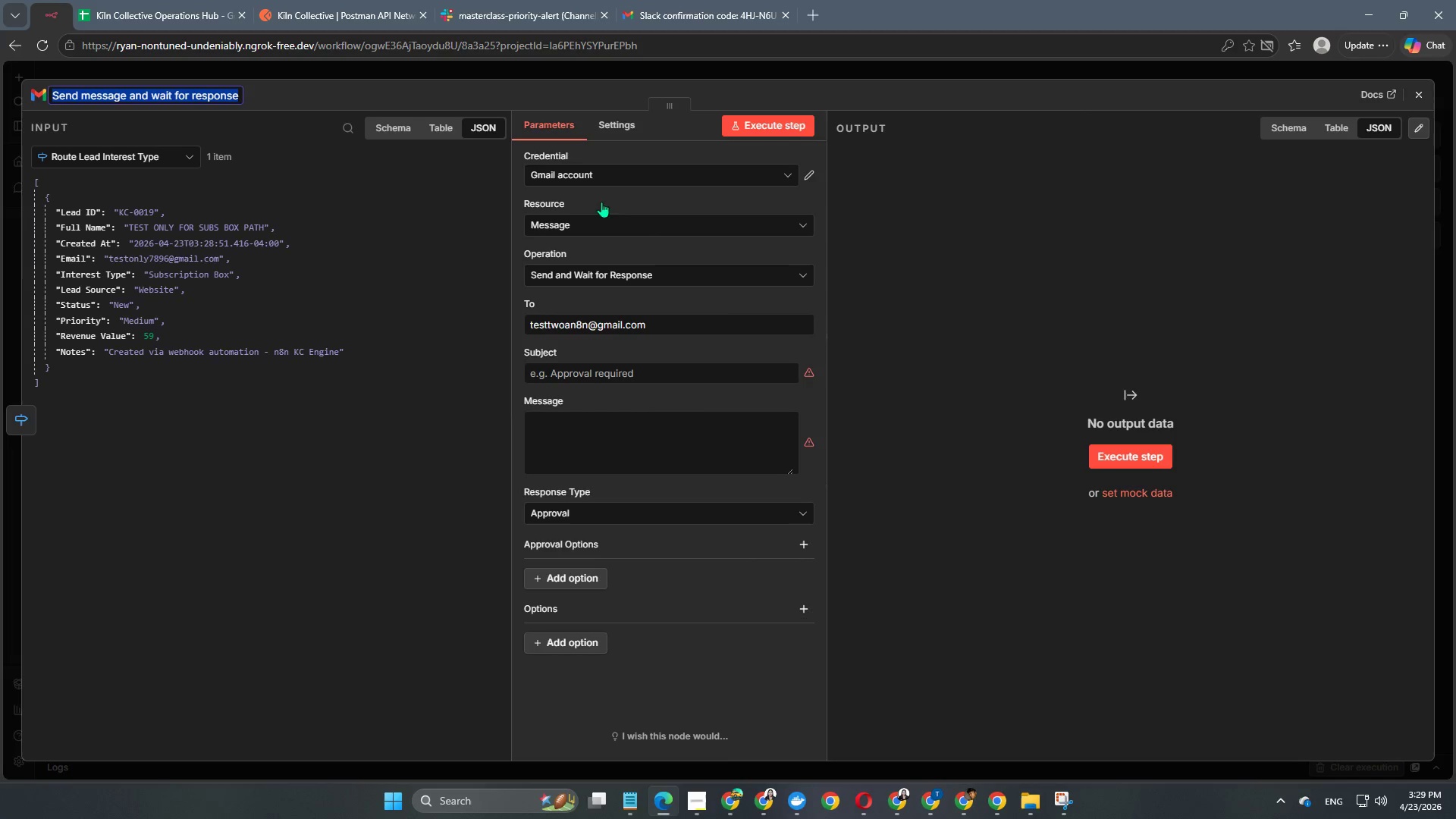 
left_click([681, 266])
 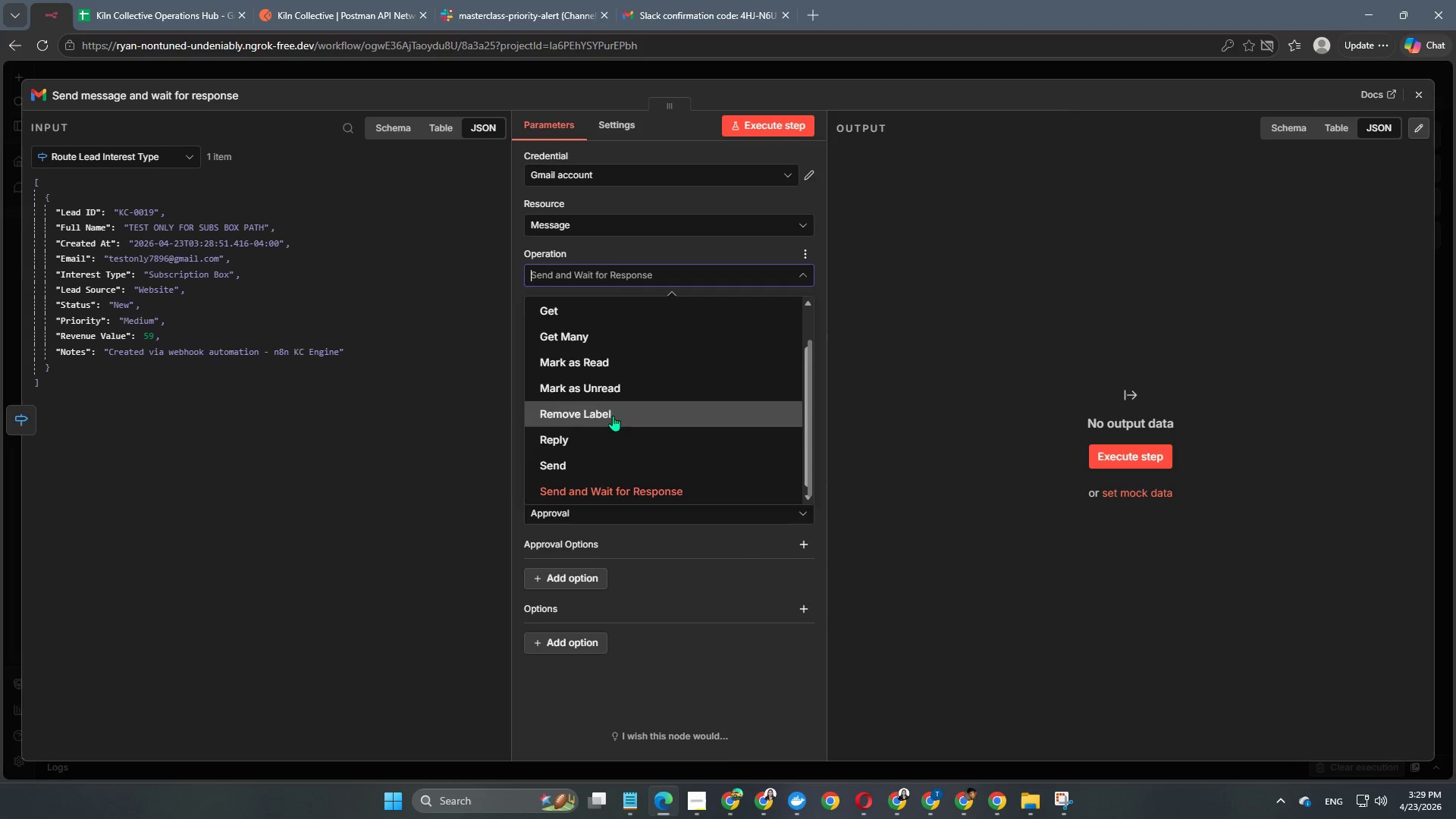 
left_click([591, 456])
 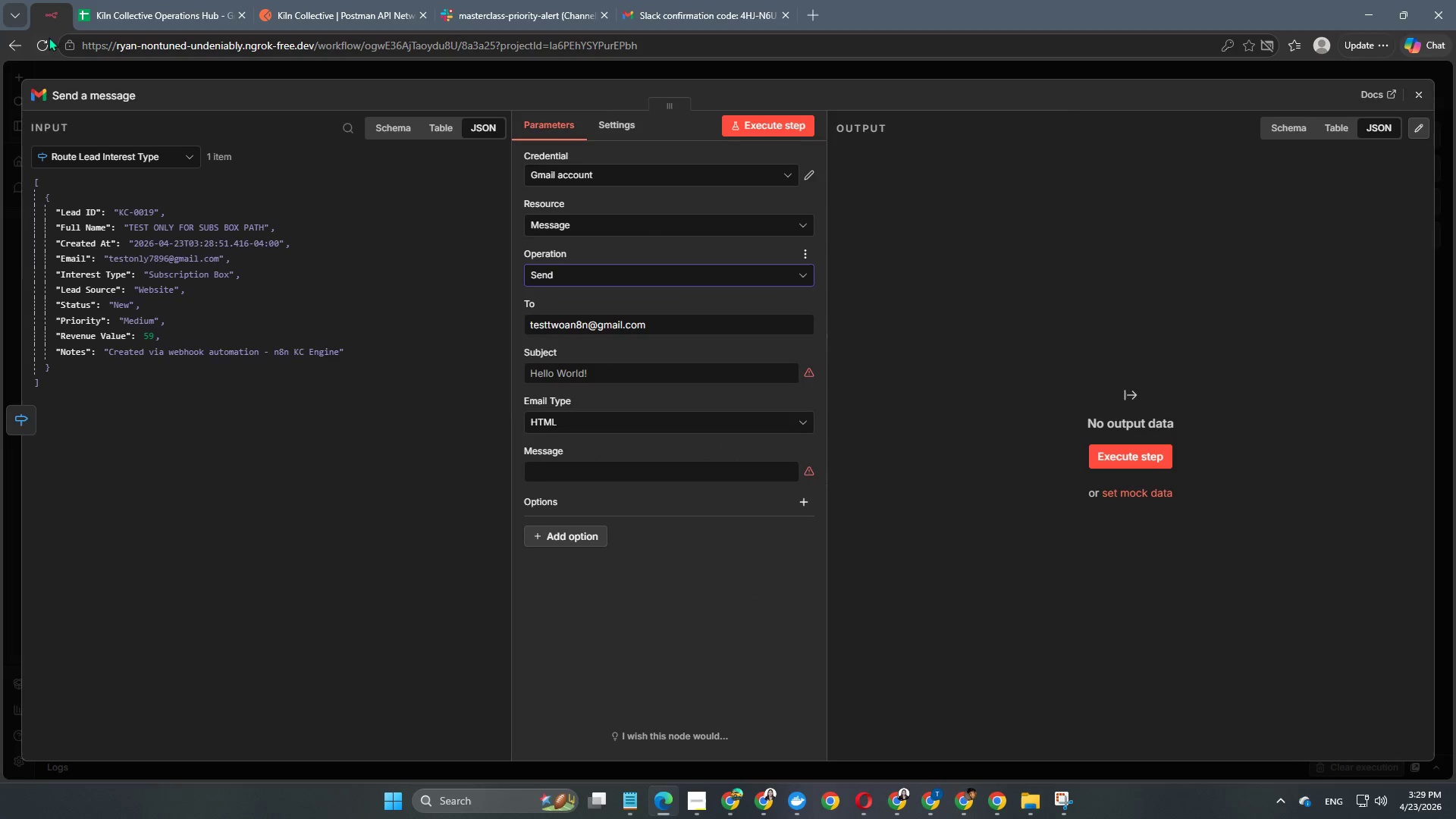 
left_click([83, 93])
 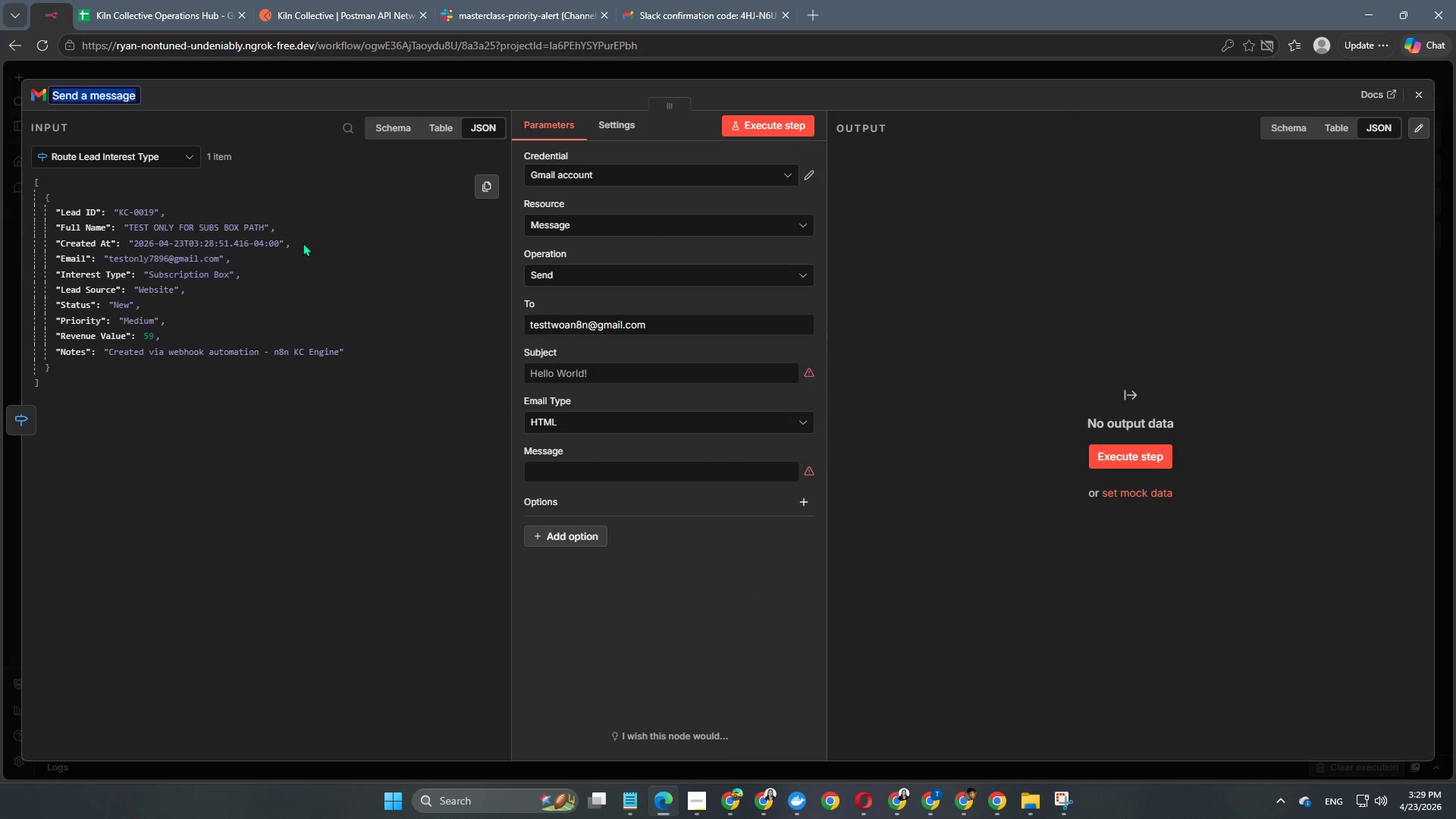 
type(Send Suvc)
key(Backspace)
key(Backspace)
type(bscripiton )
key(Backspace)
key(Backspace)
key(Backspace)
key(Backspace)
key(Backspace)
type(tu)
key(Backspace)
type(ion Wle)
key(Backspace)
key(Backspace)
type(elcome Email)
 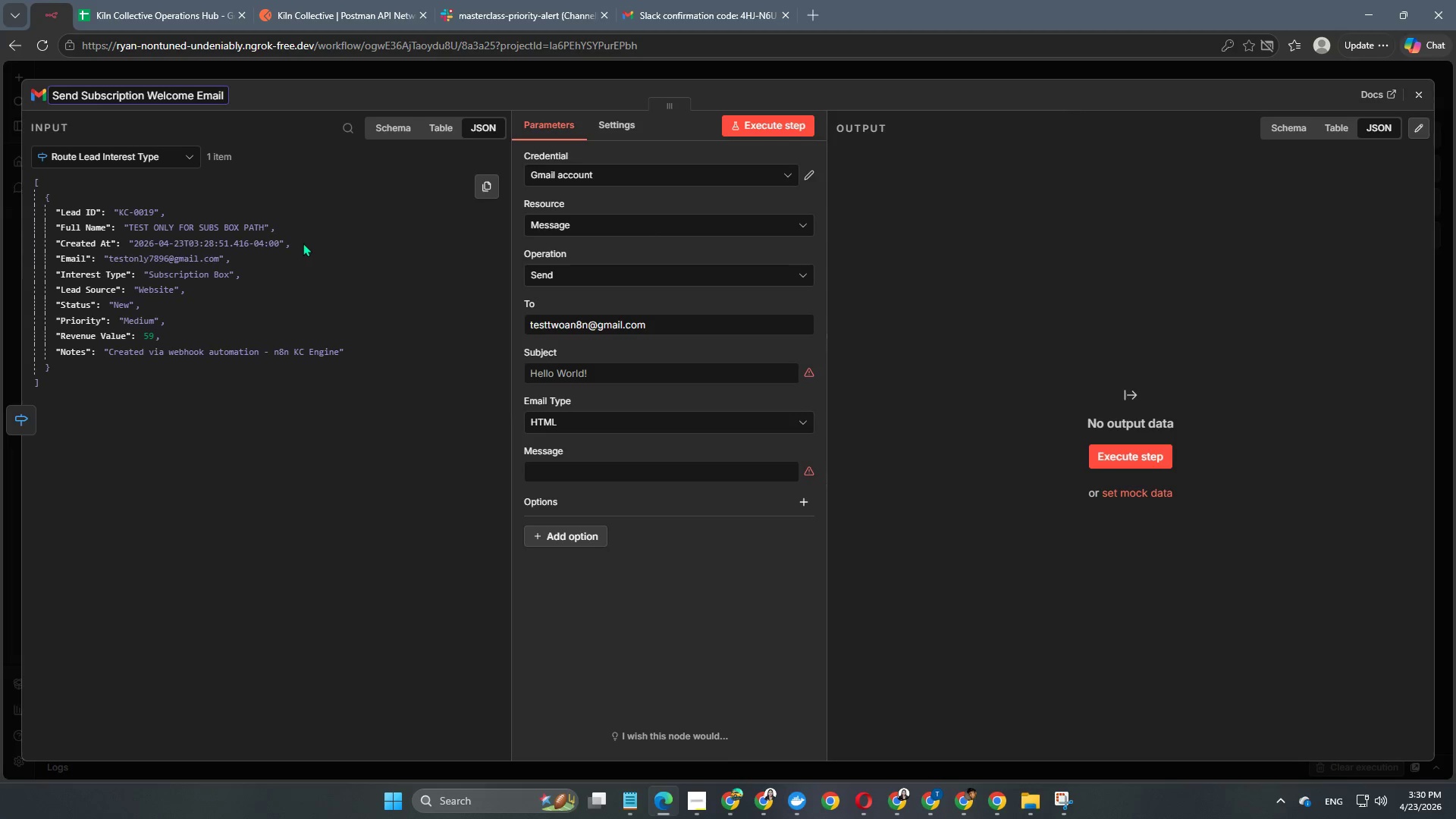 
key(Enter)
 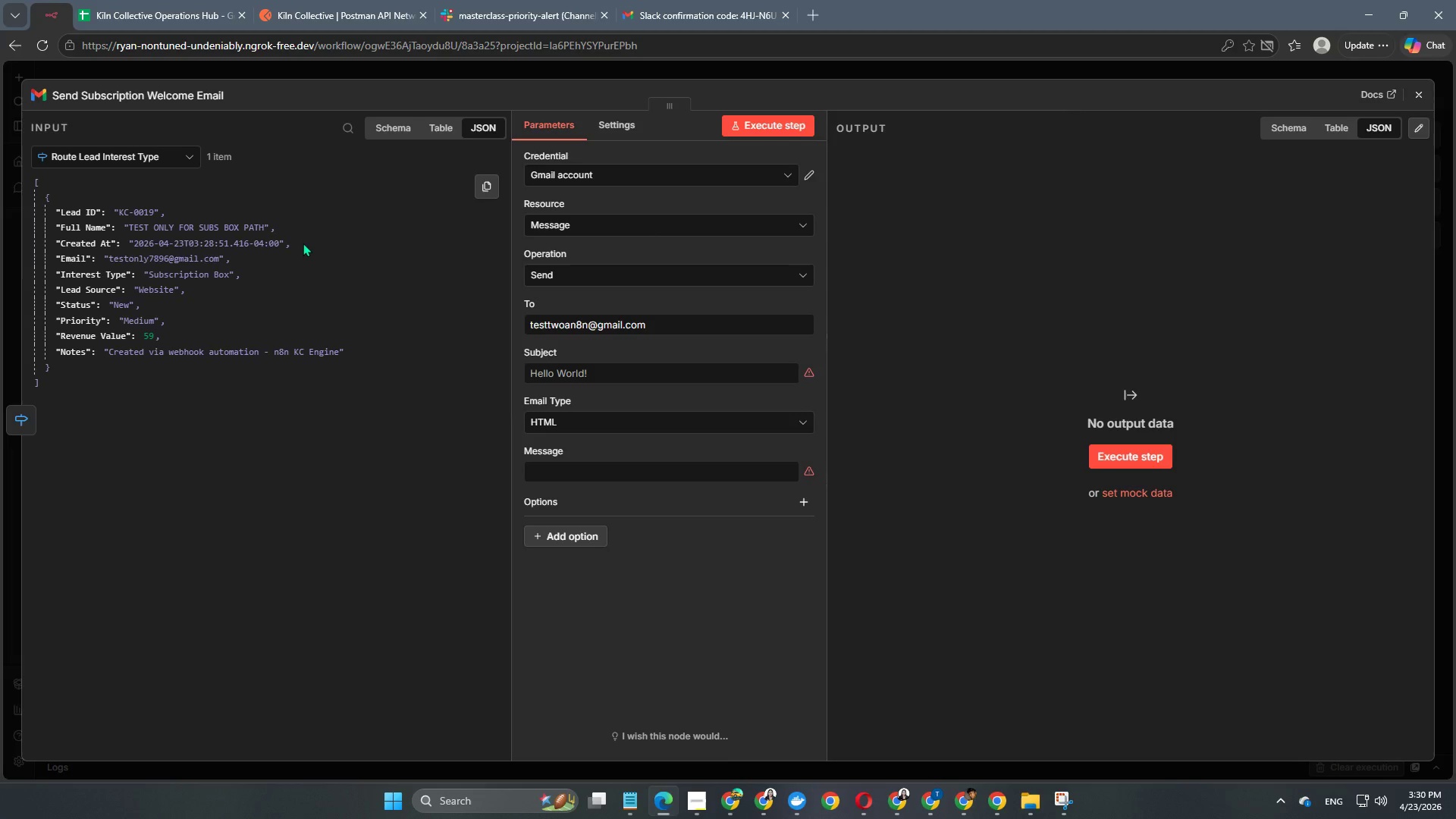 
mouse_move([617, 376])
 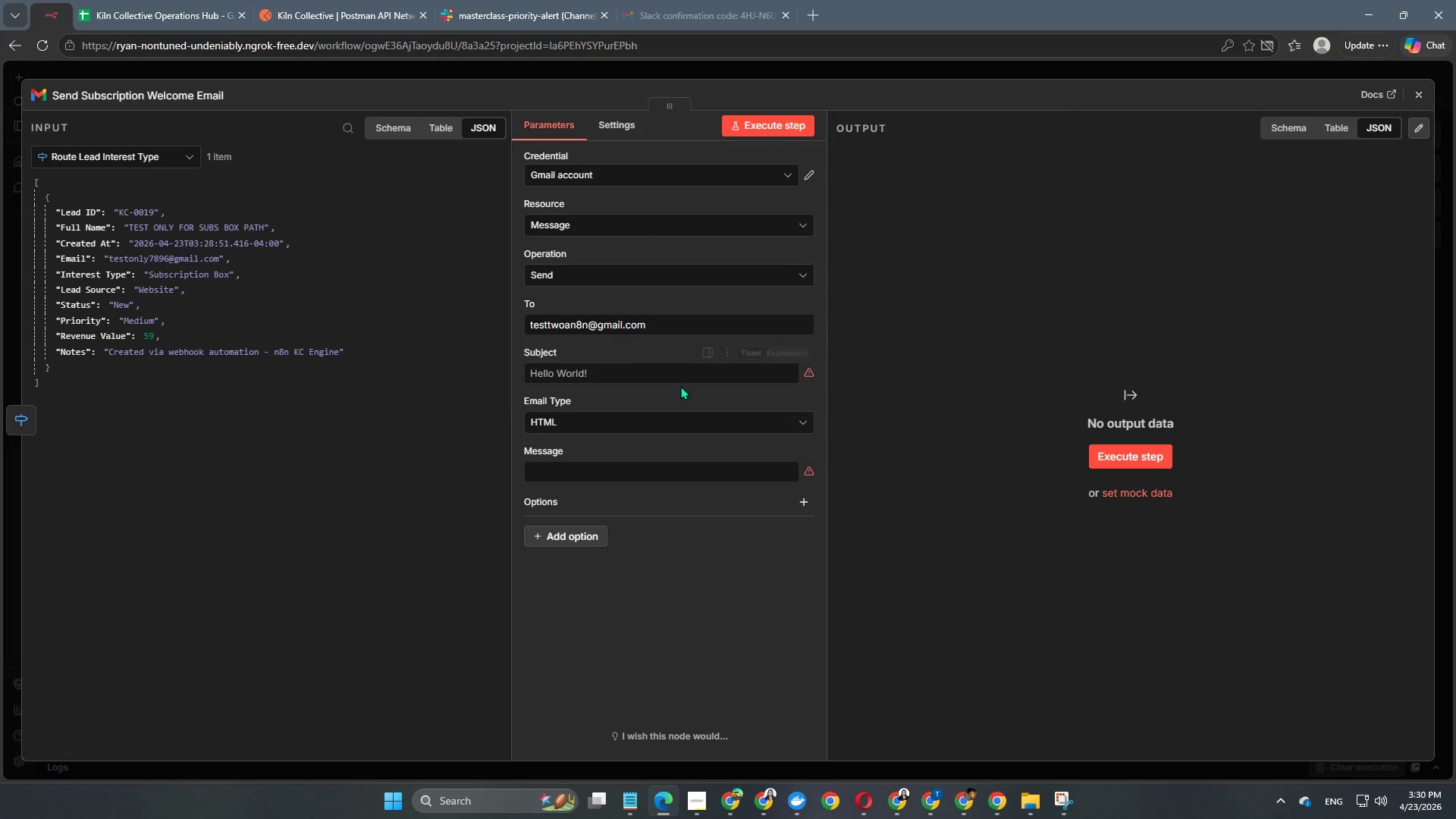 
wait(8.68)
 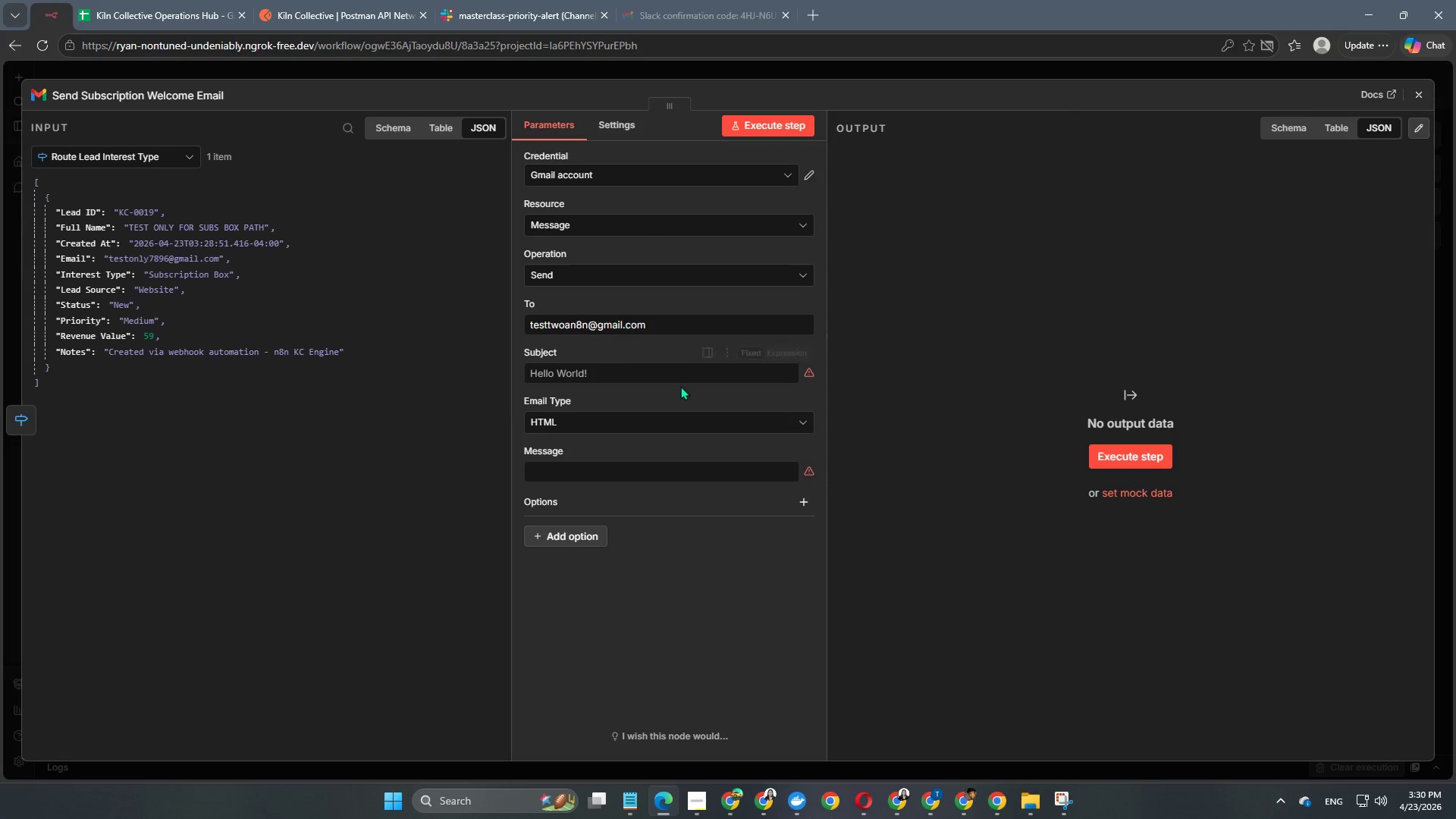 
mouse_move([755, 418])
 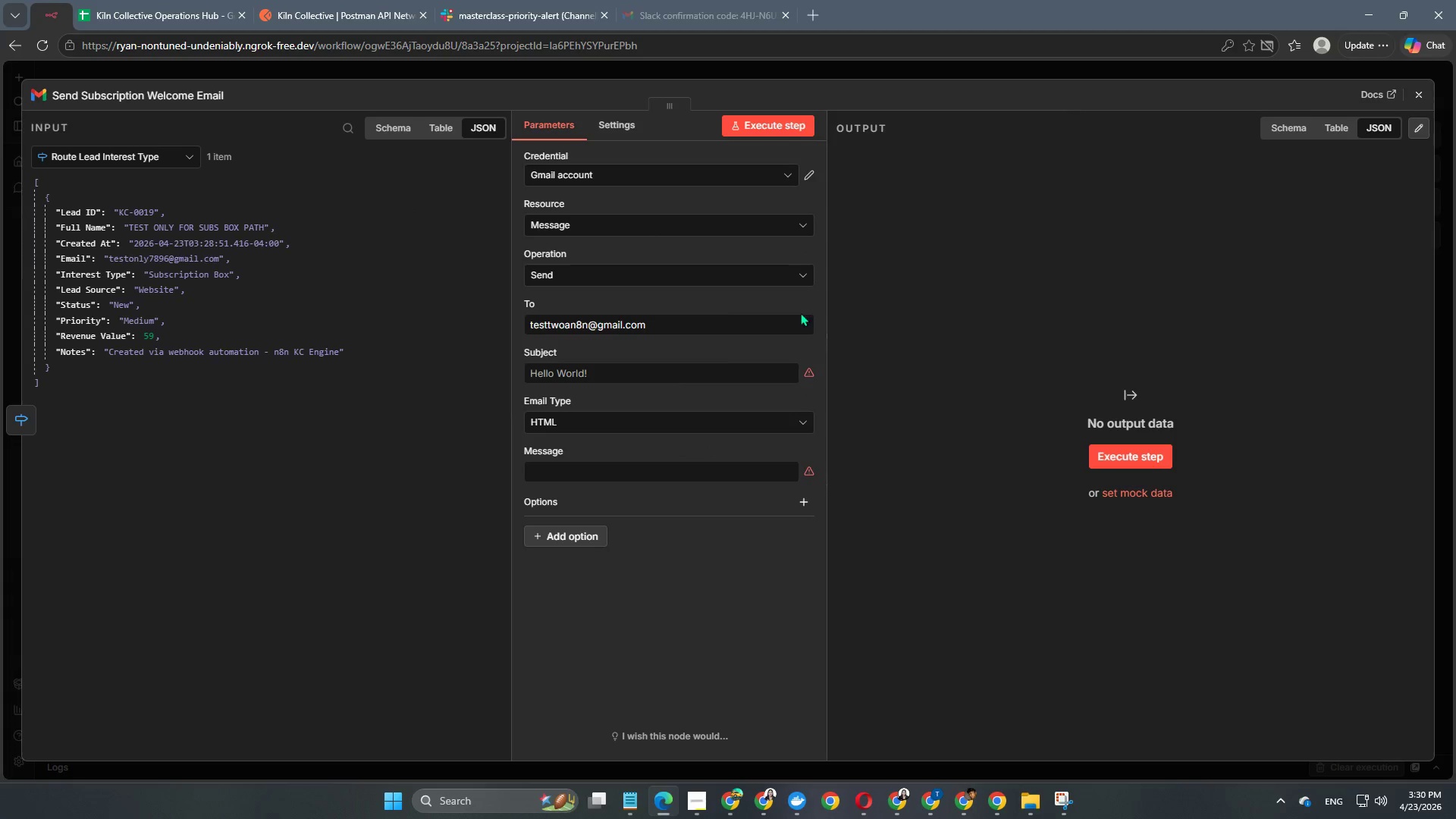 
left_click([585, 362])
 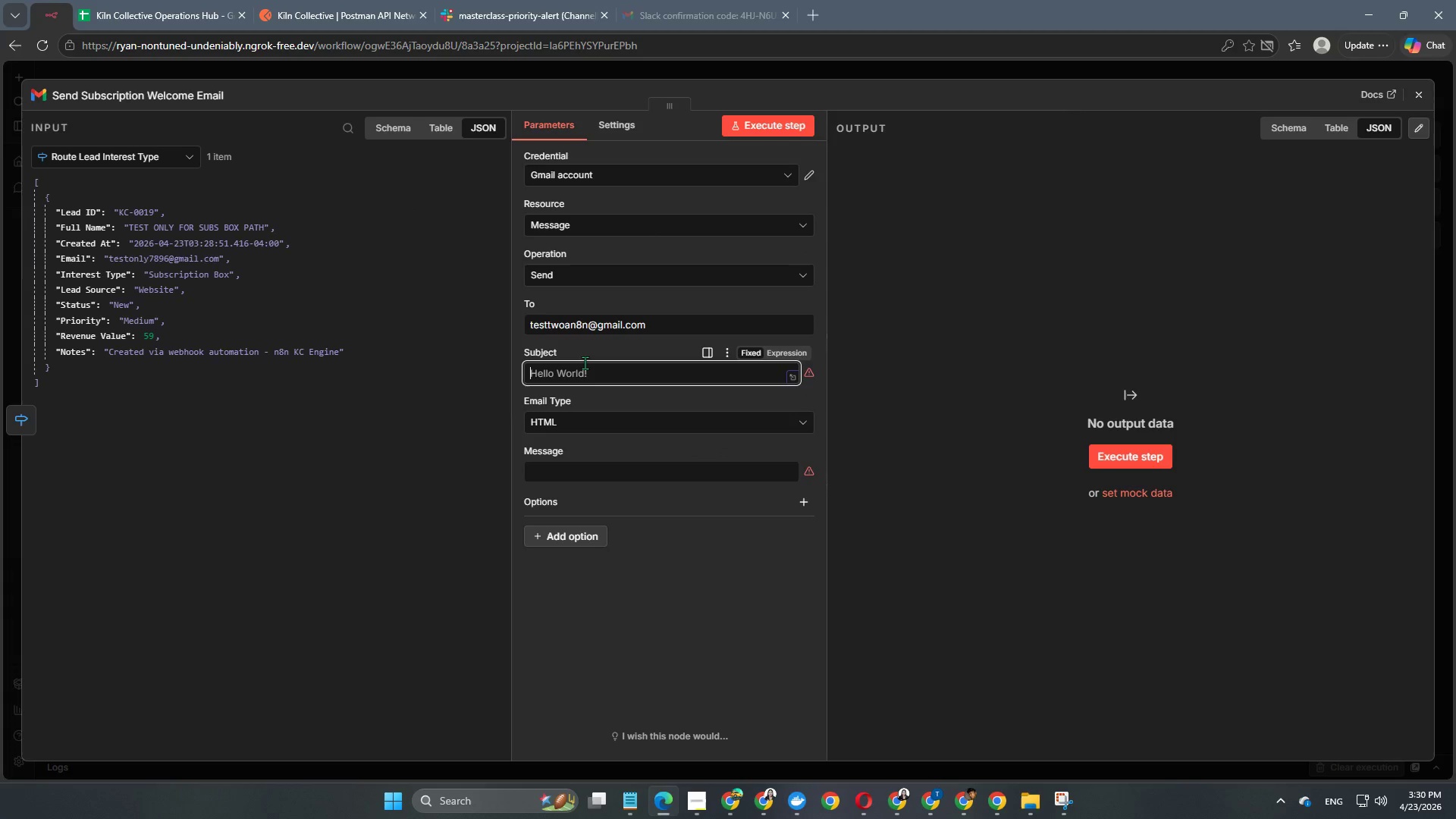 
type(Welcome to The Kiln Collective Subscription Box)
 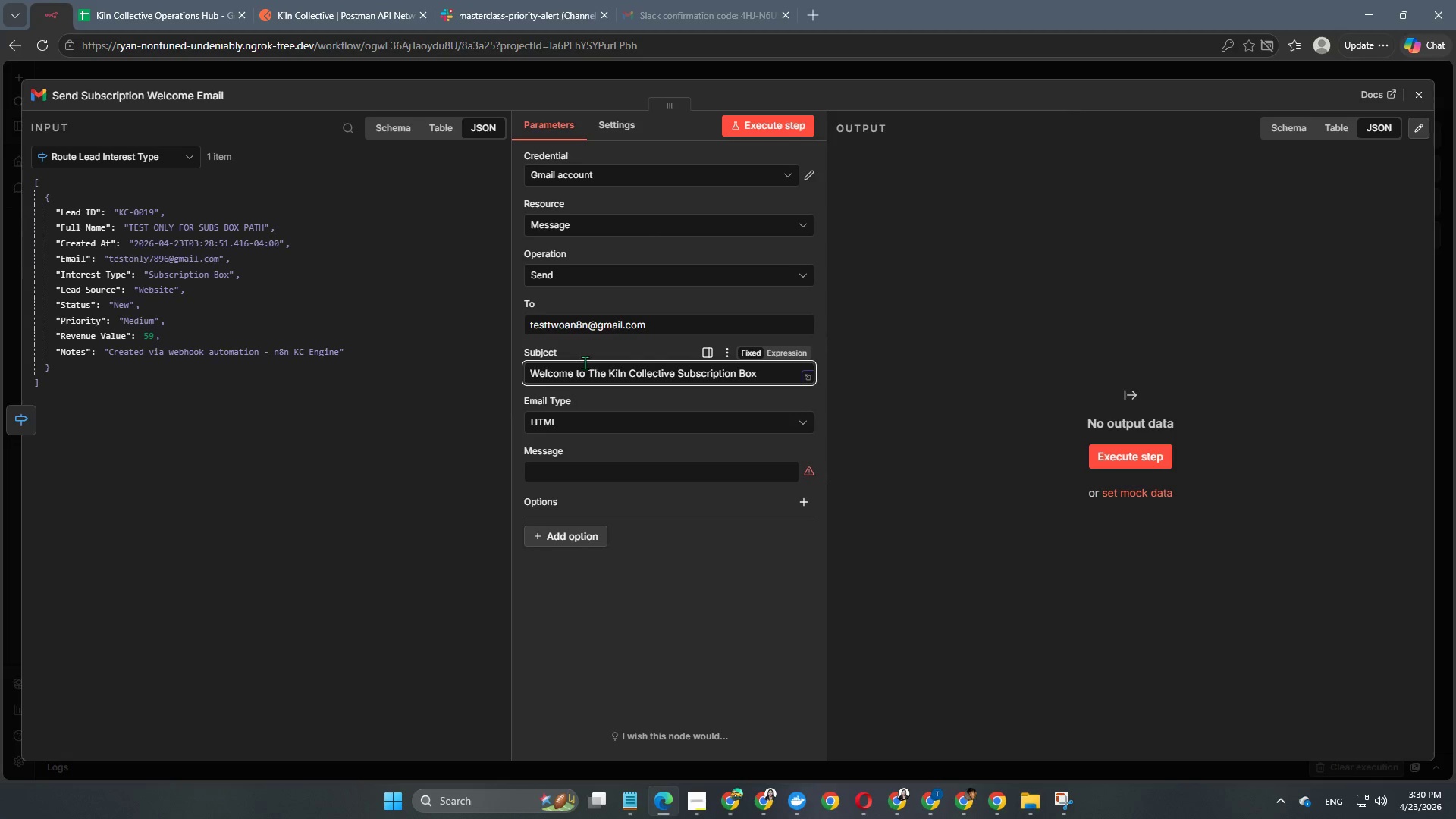 
wait(6.22)
 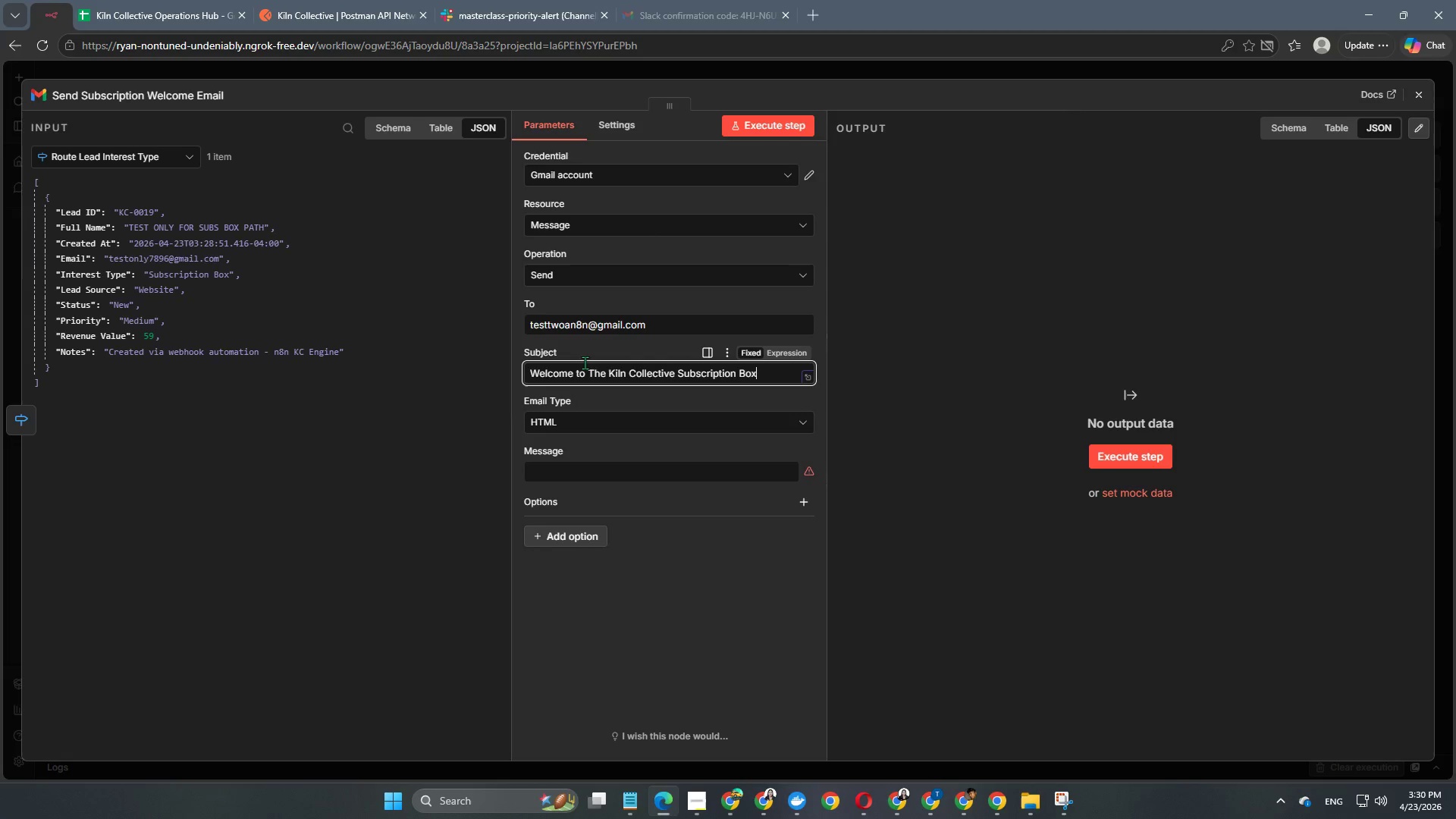 
left_click([648, 416])
 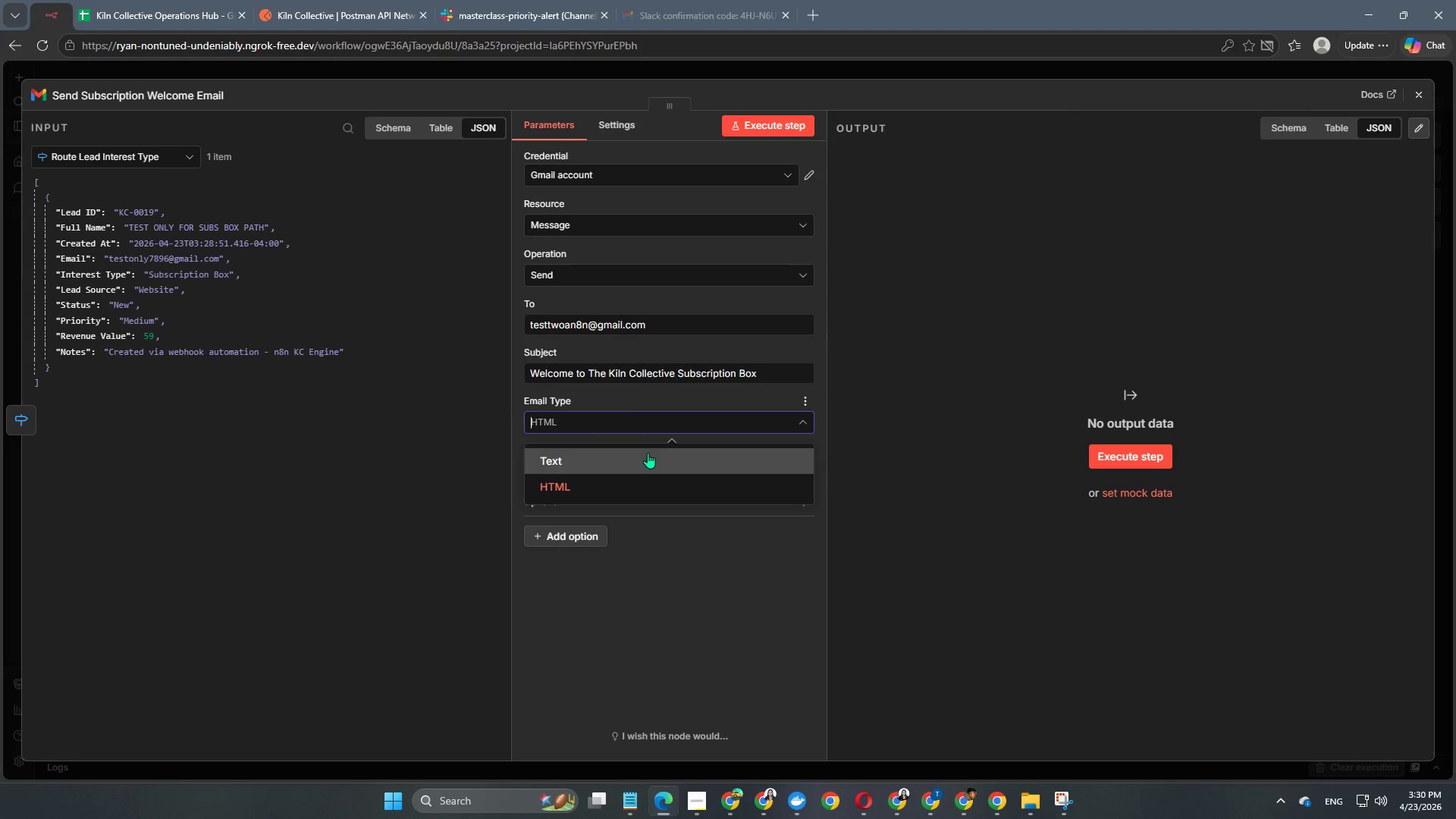 
left_click([648, 453])
 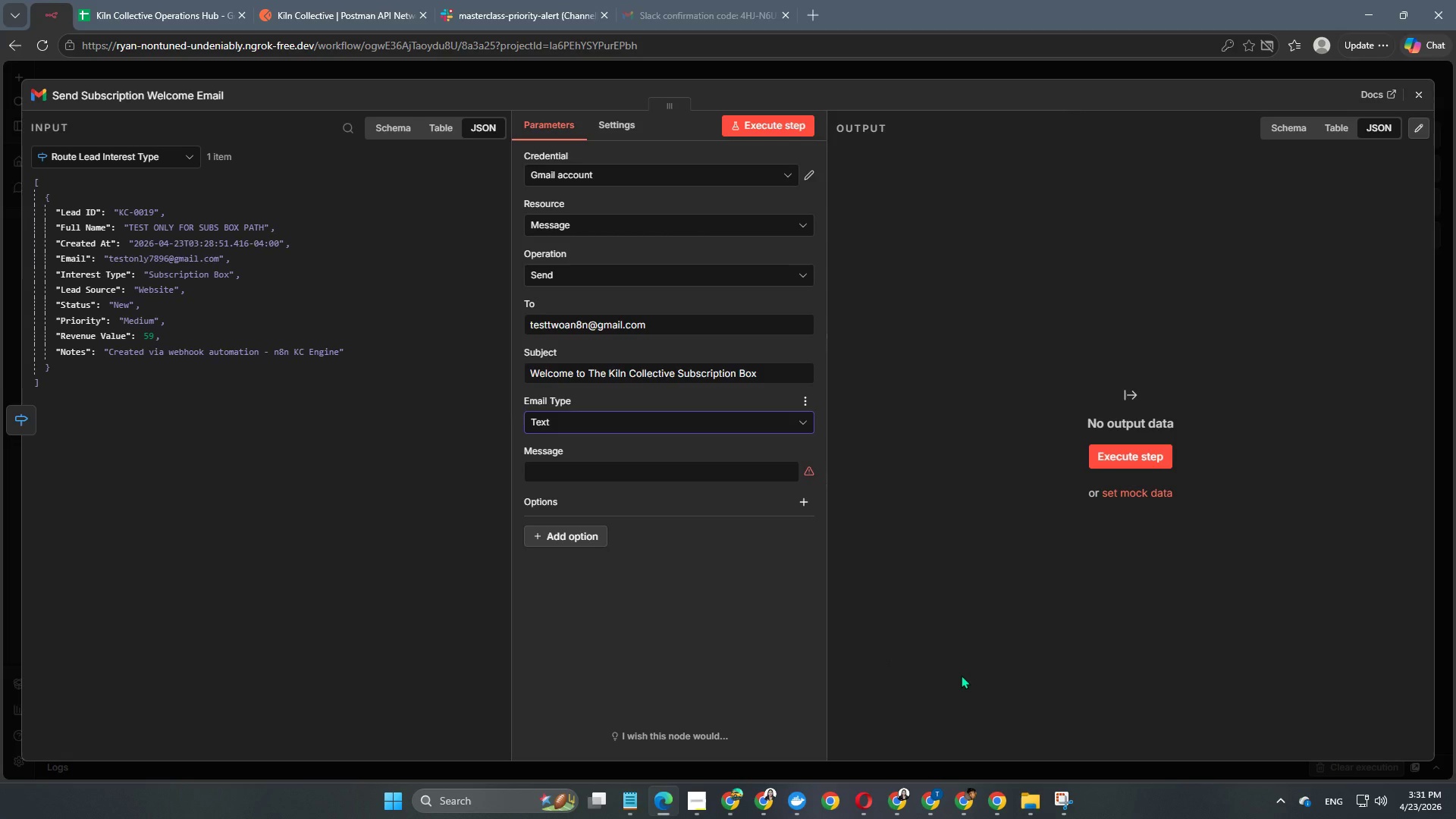 
wait(19.41)
 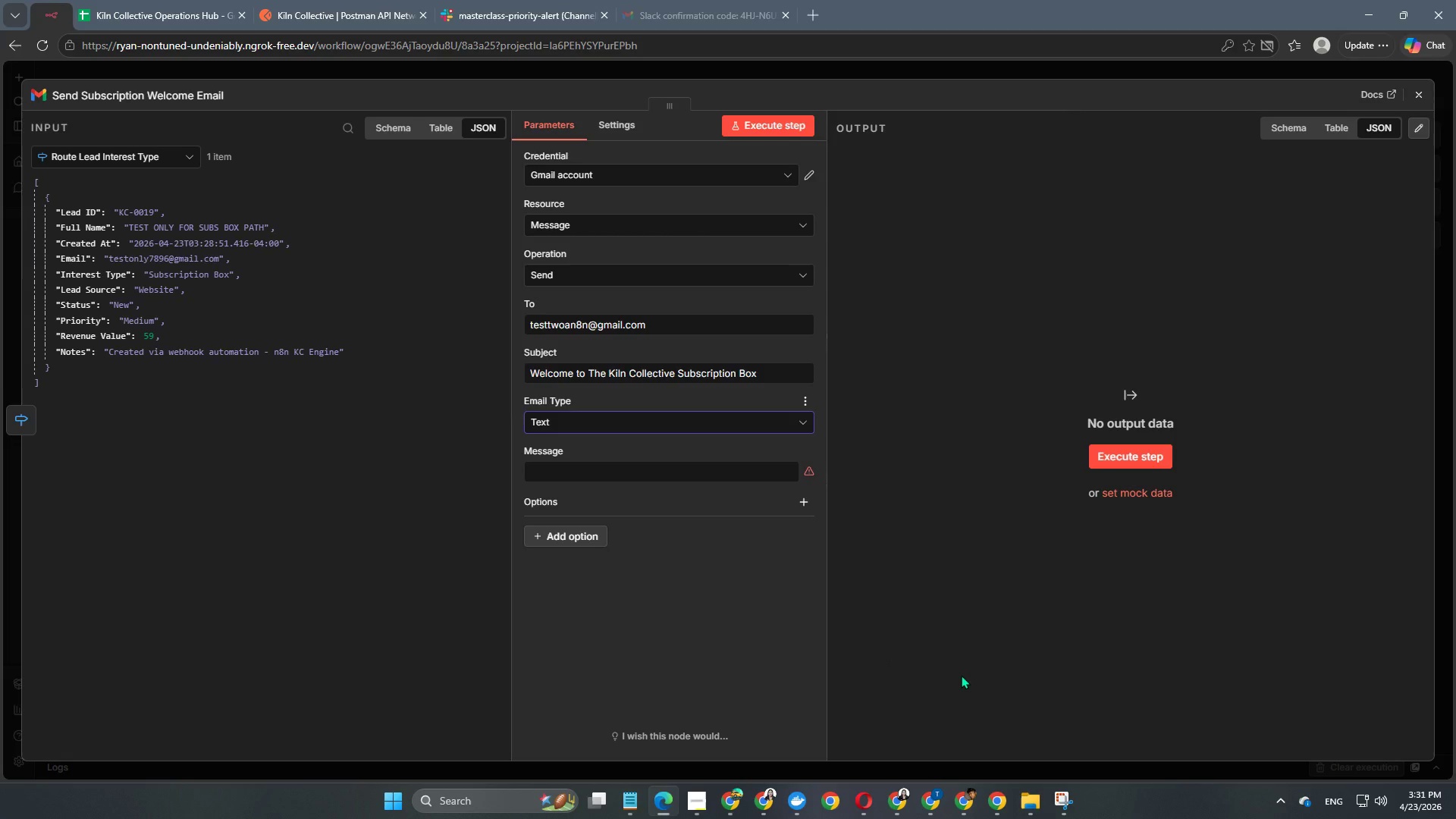 
left_click([704, 463])
 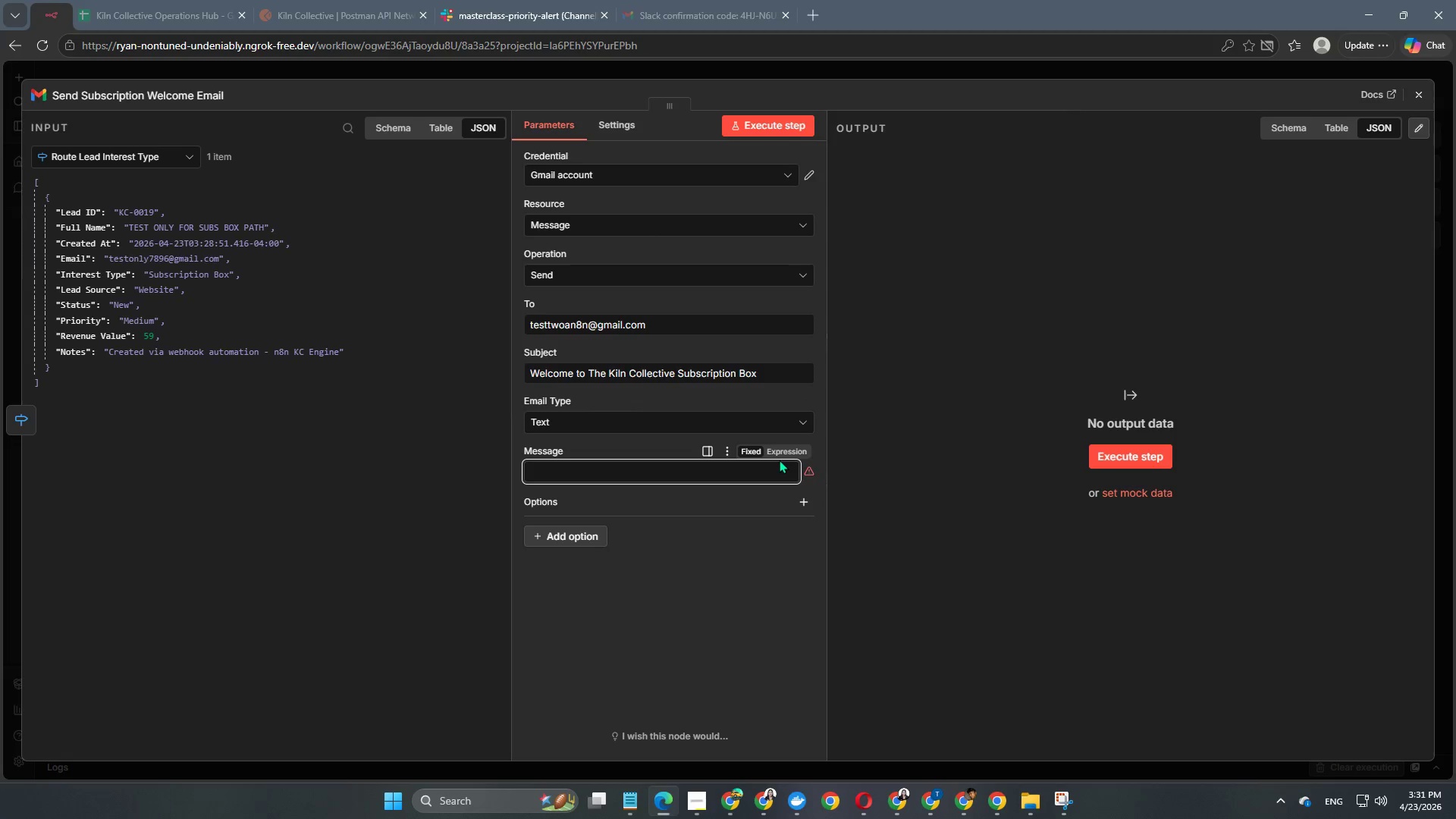 
left_click([790, 453])
 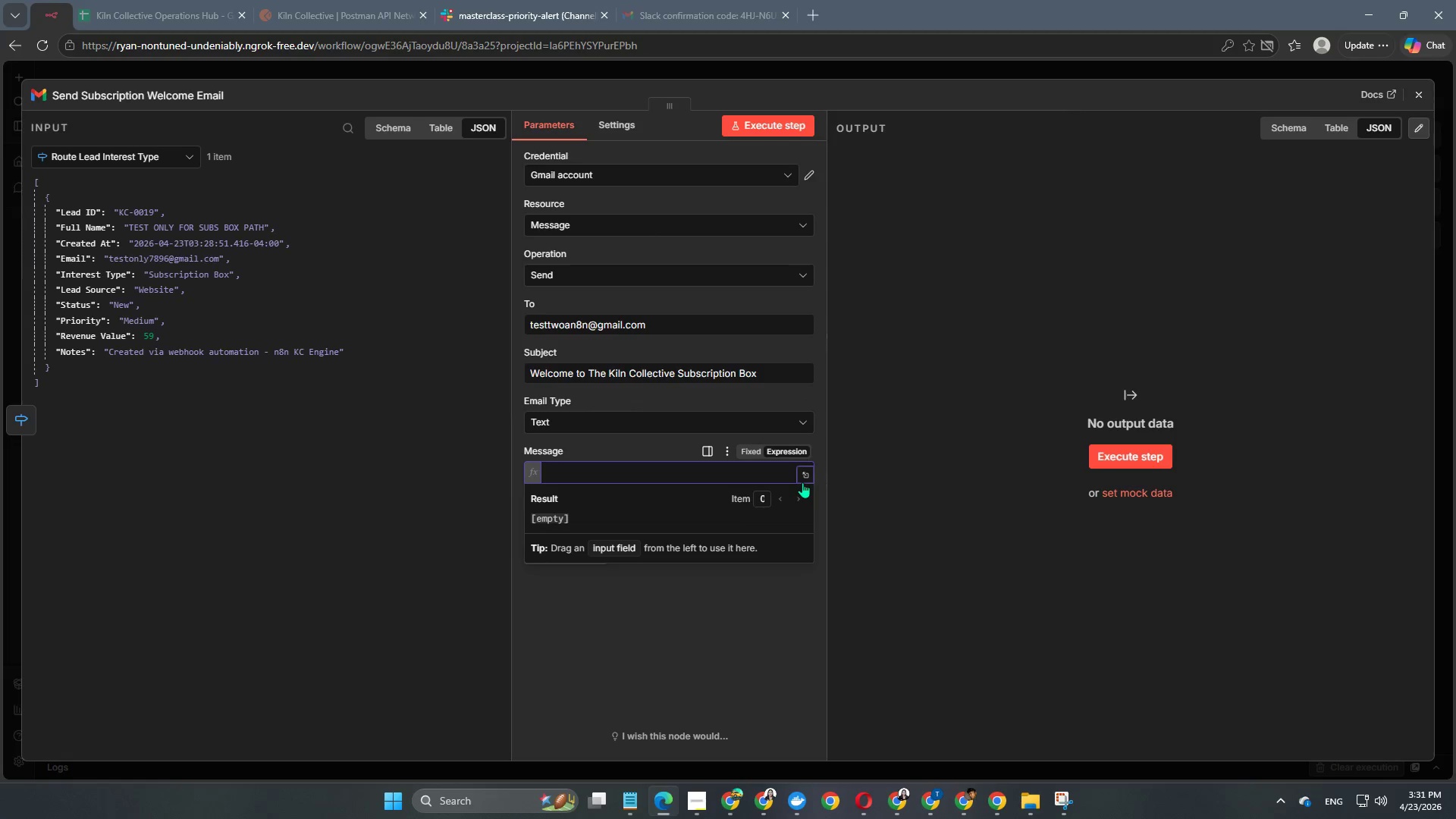 
left_click([808, 476])
 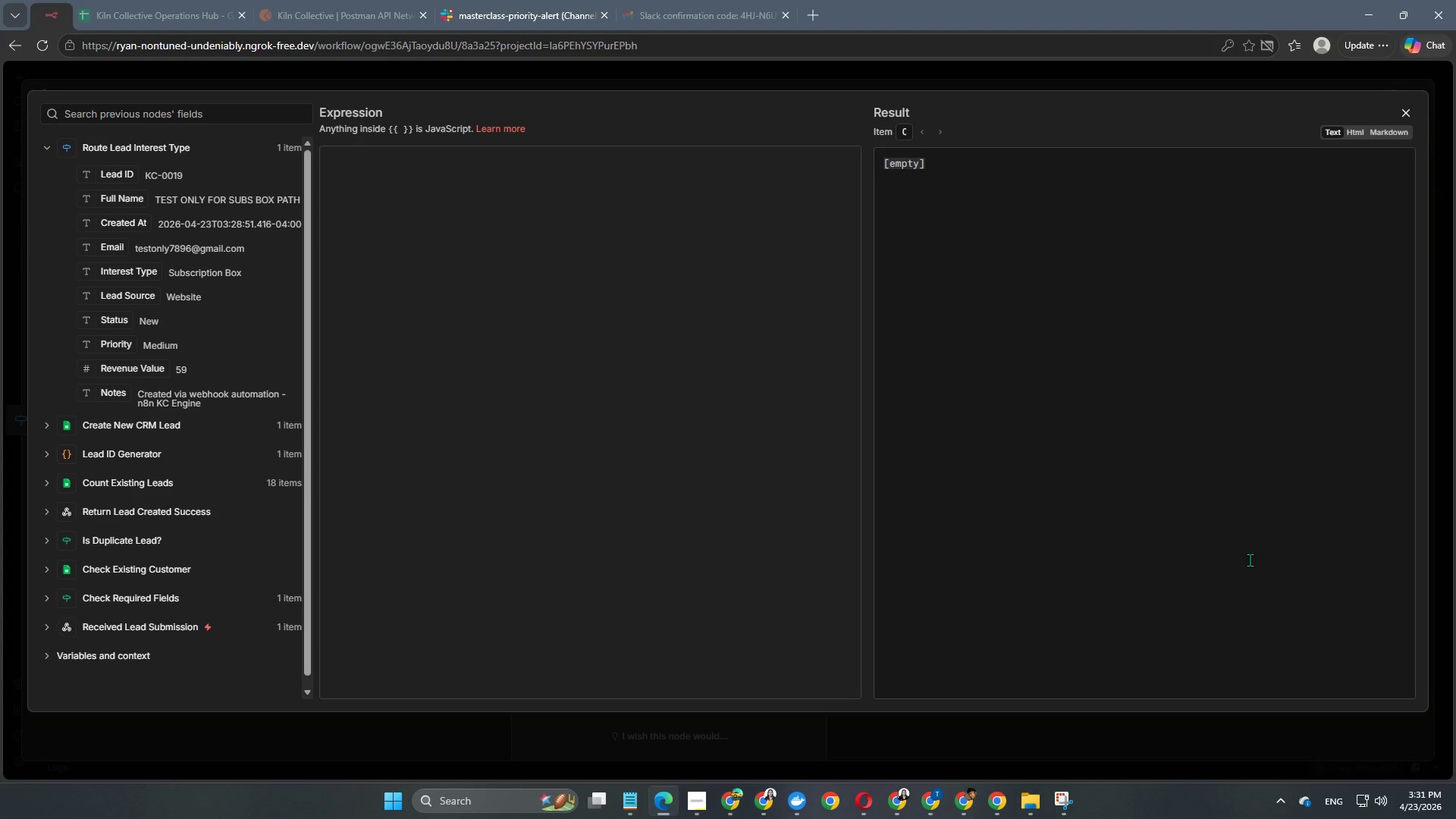 
wait(31.02)
 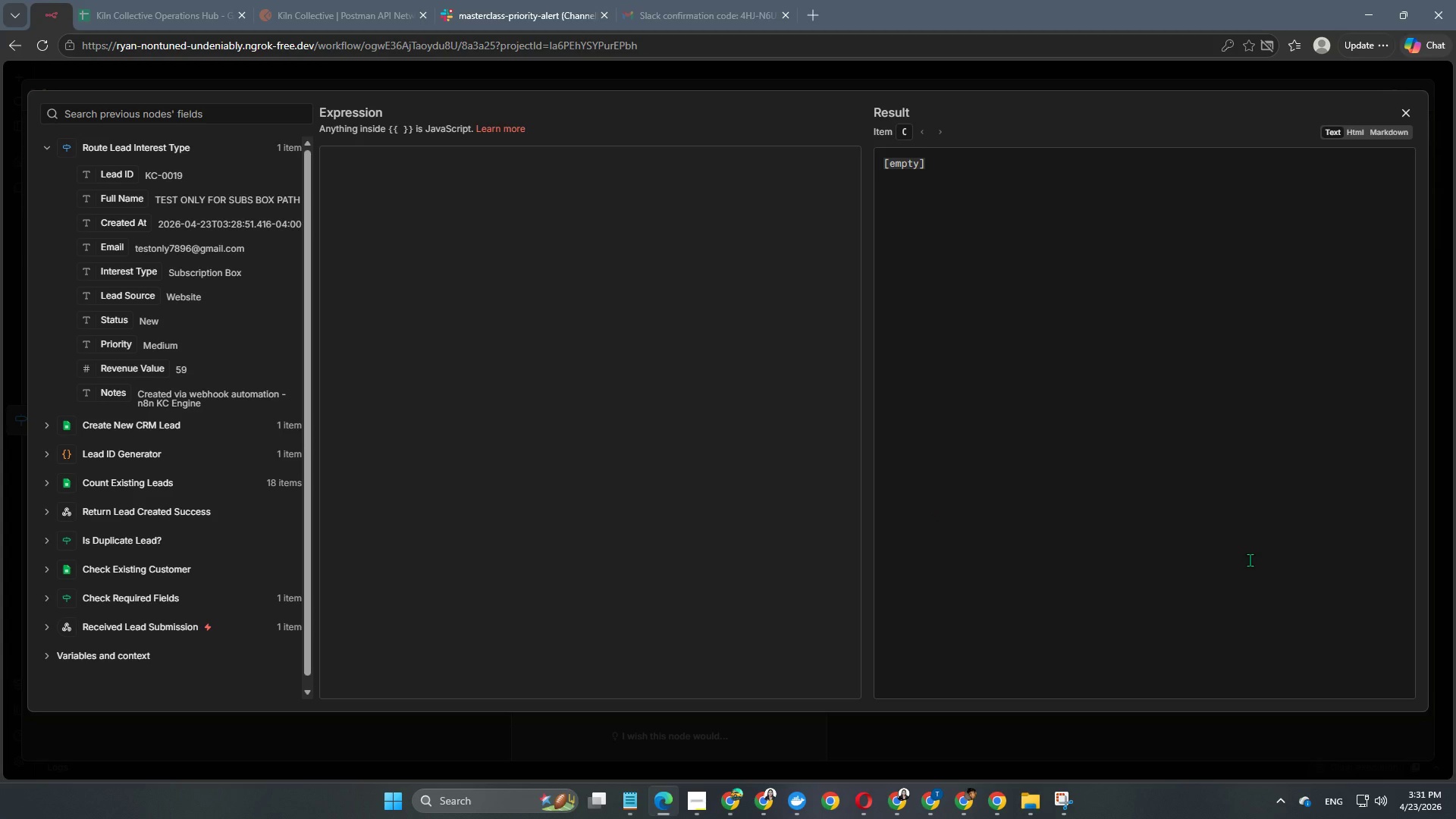 
left_click([438, 217])
 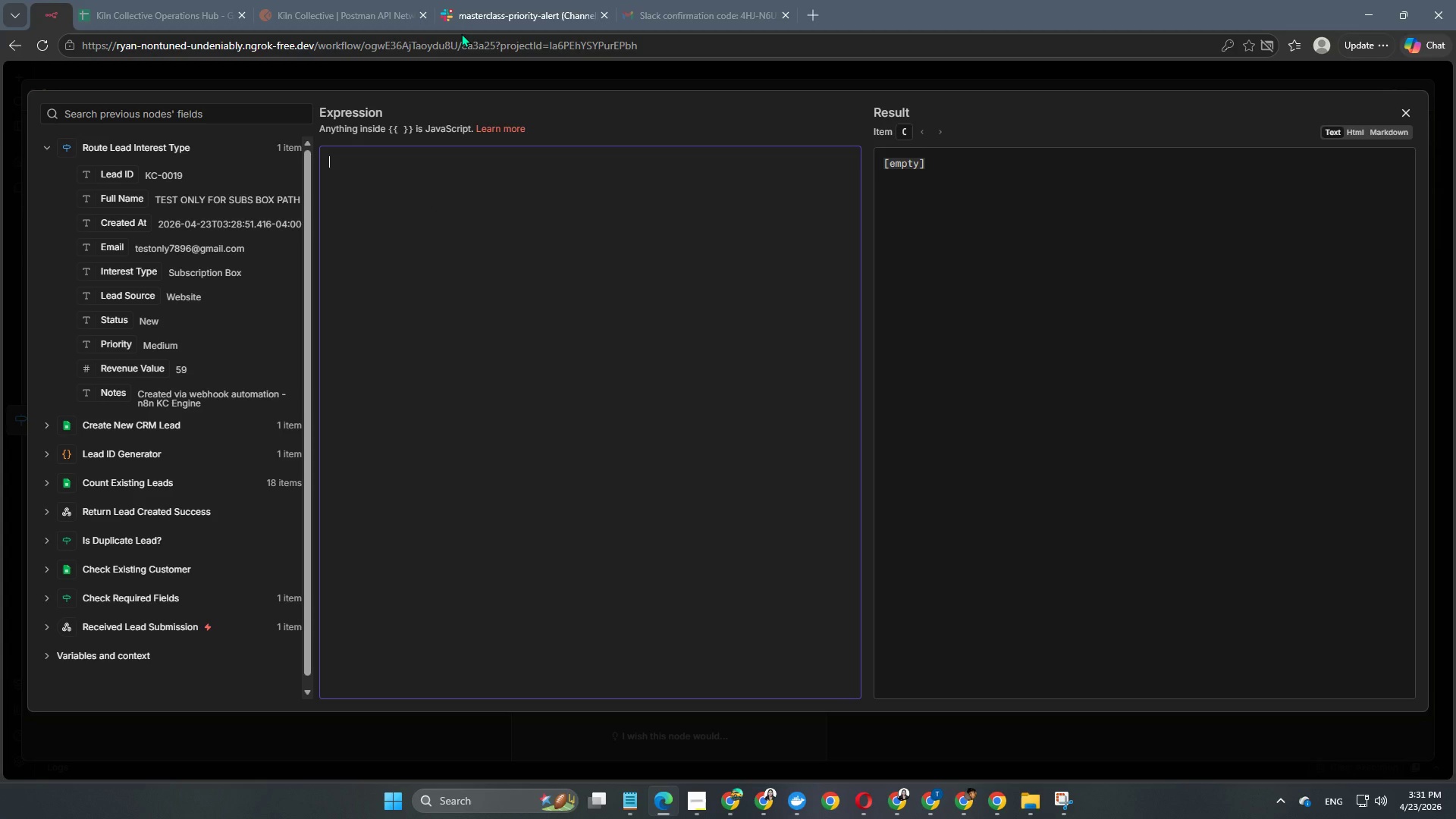 
type(Hi )
 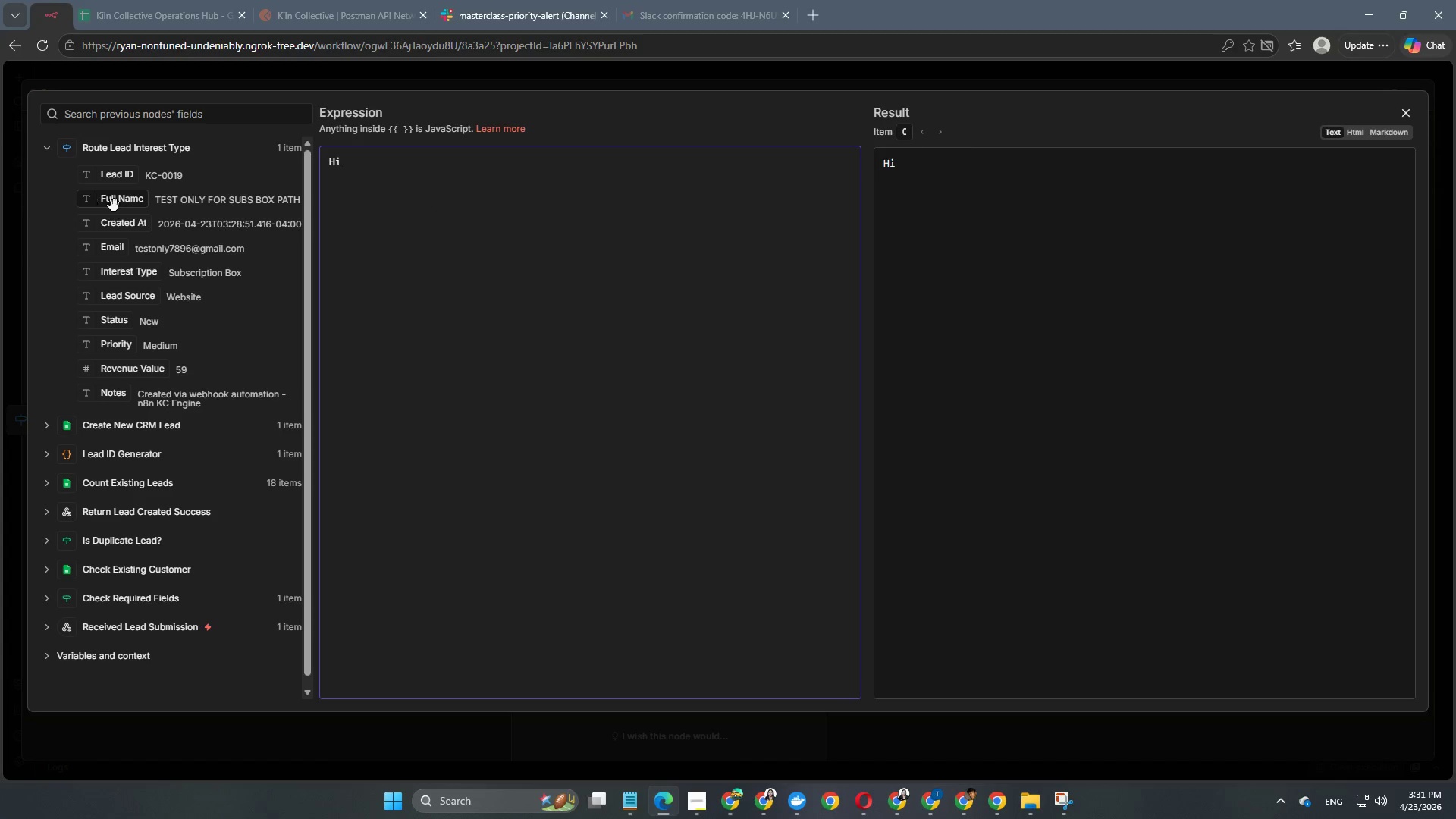 
left_click_drag(start_coordinate=[121, 200], to_coordinate=[482, 177])
 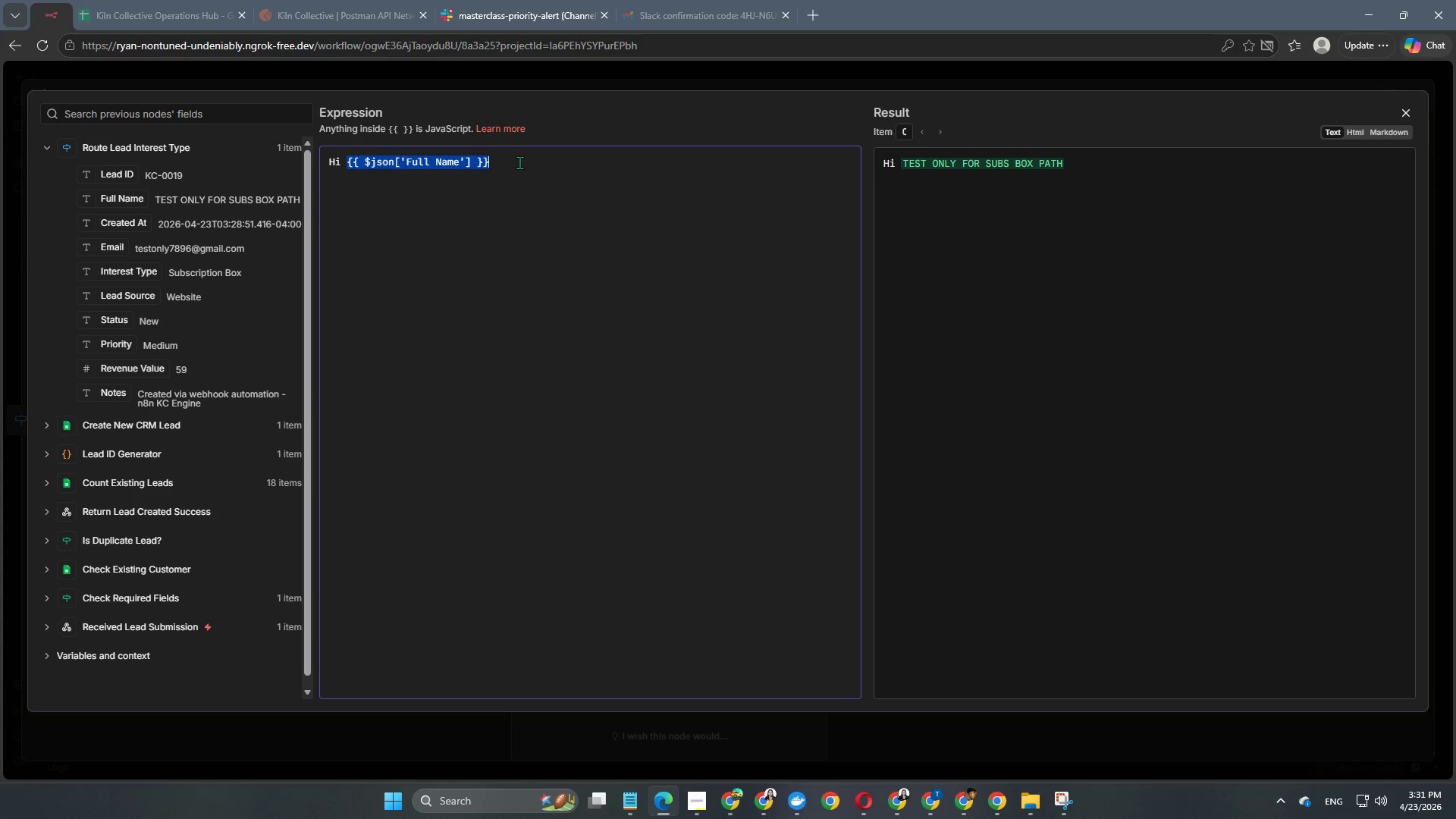 
left_click([522, 162])
 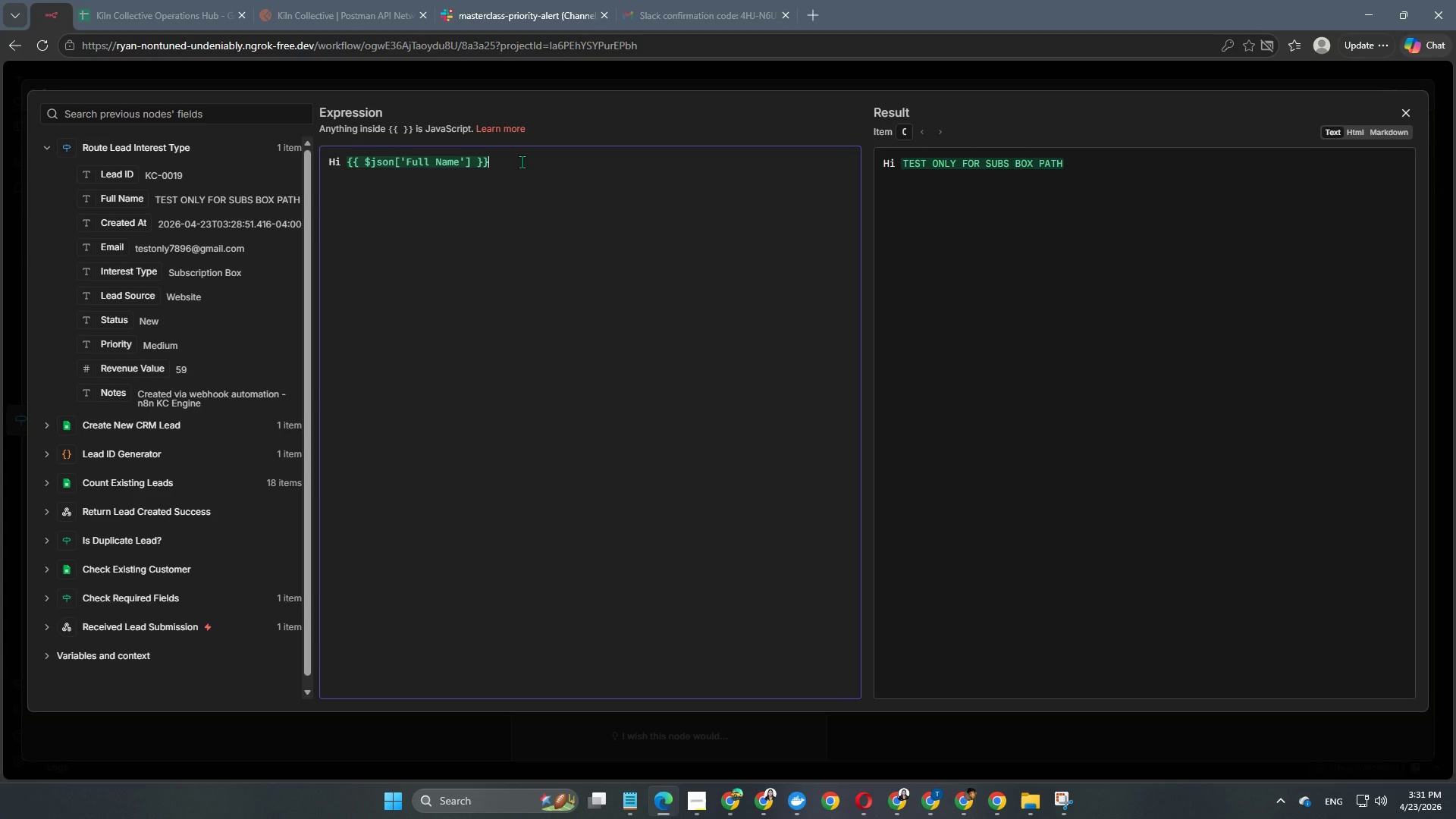 
key(Comma)
 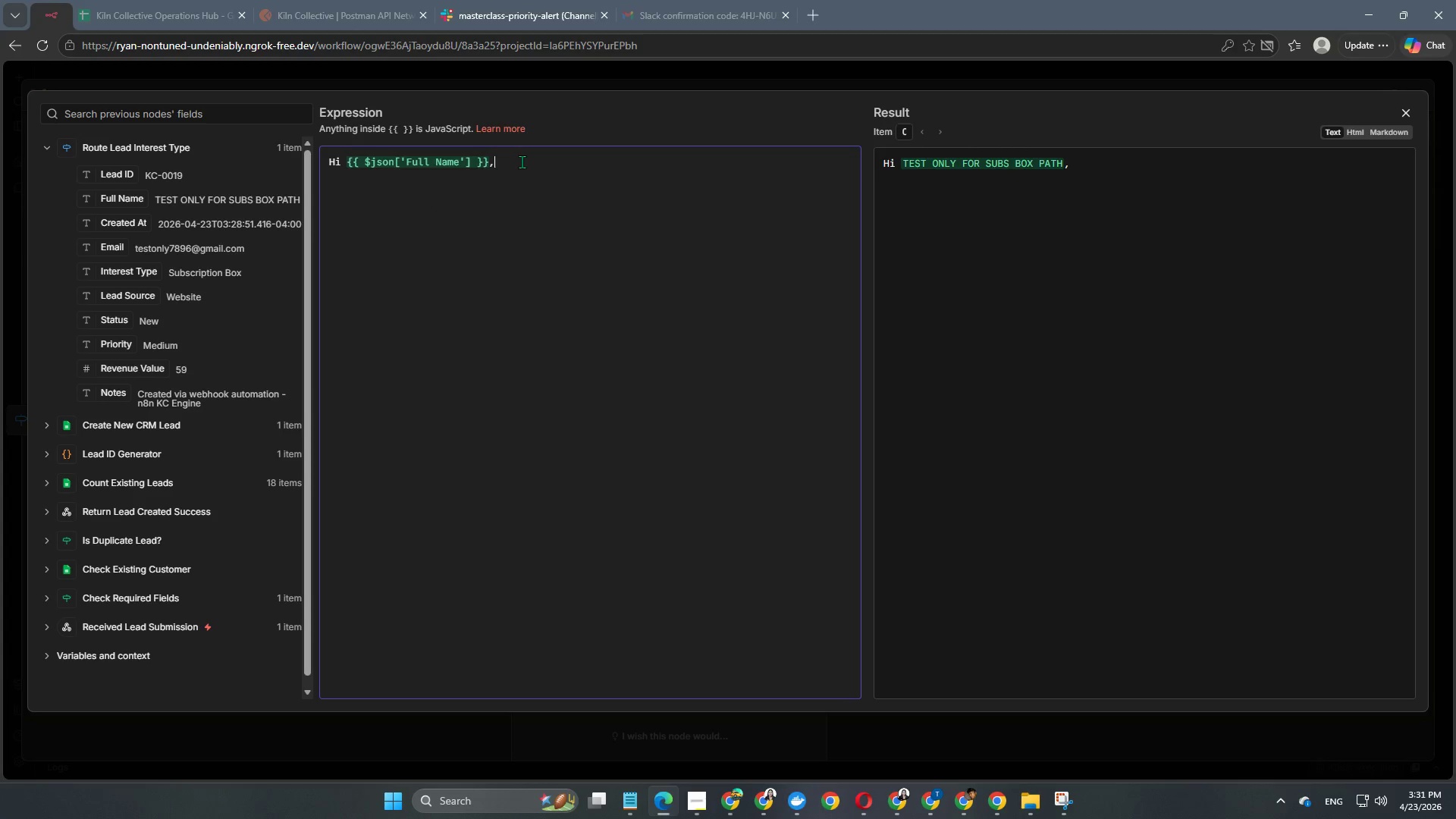 
key(Enter)
 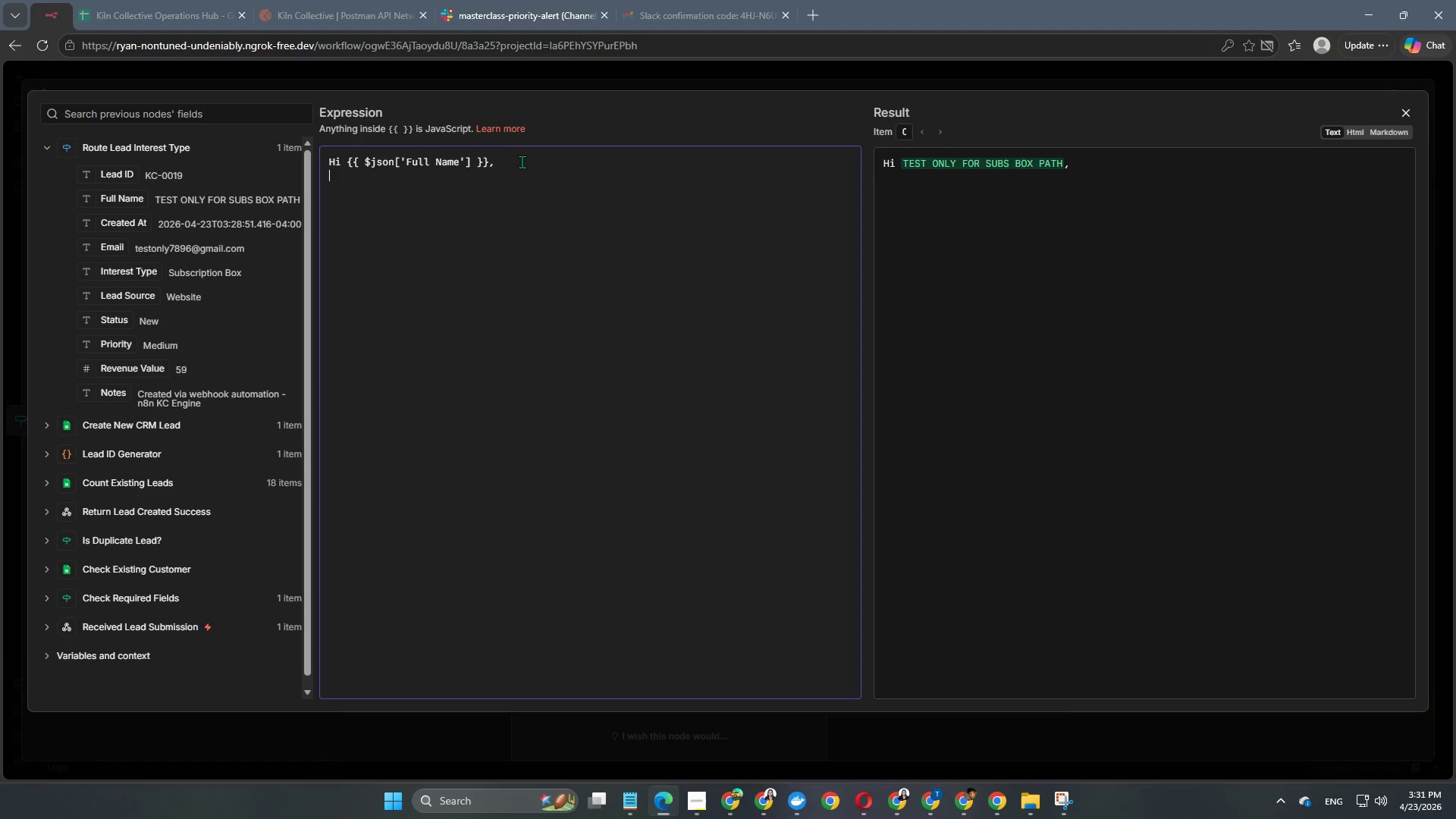 
key(Enter)
 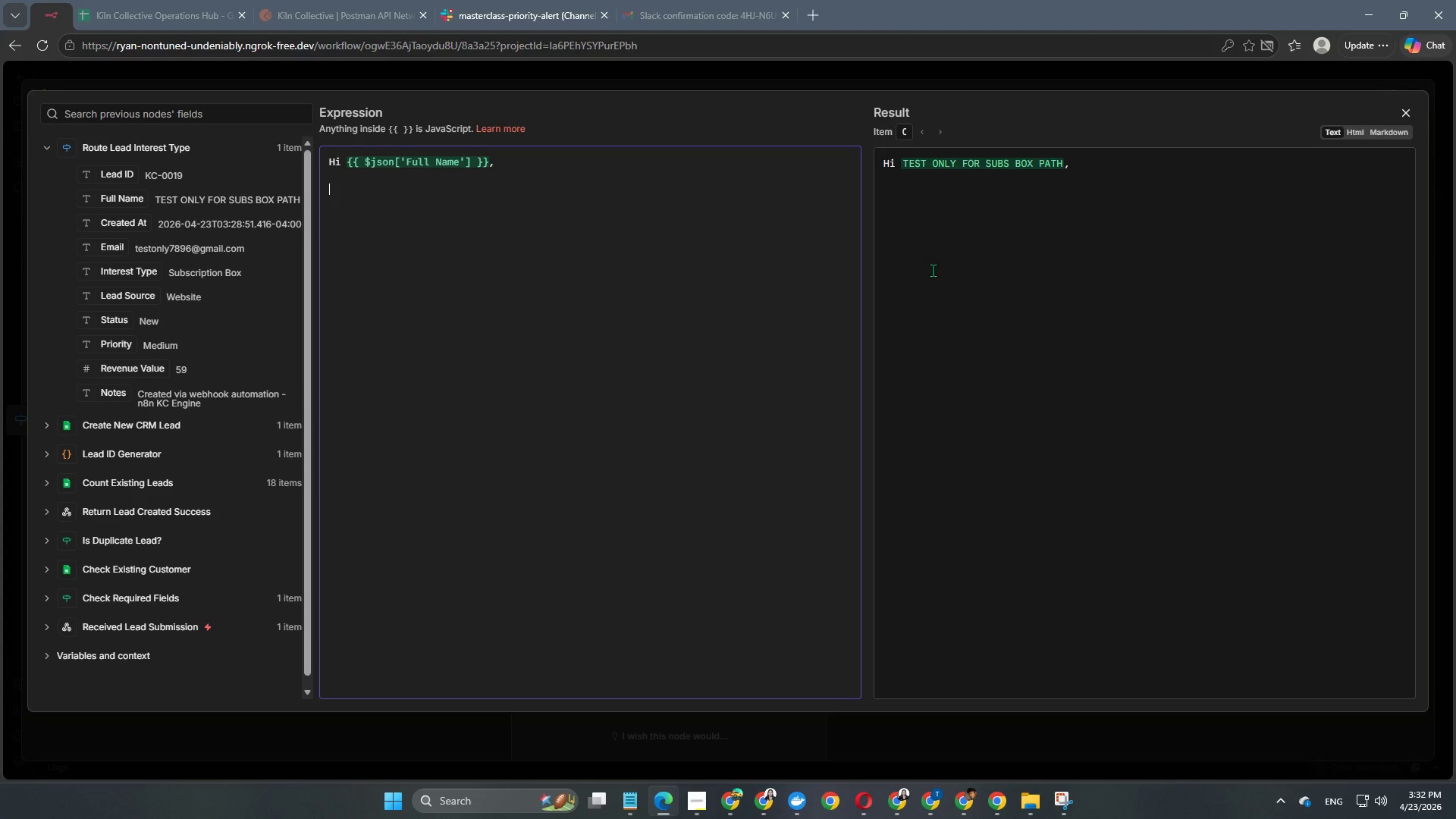 
wait(5.89)
 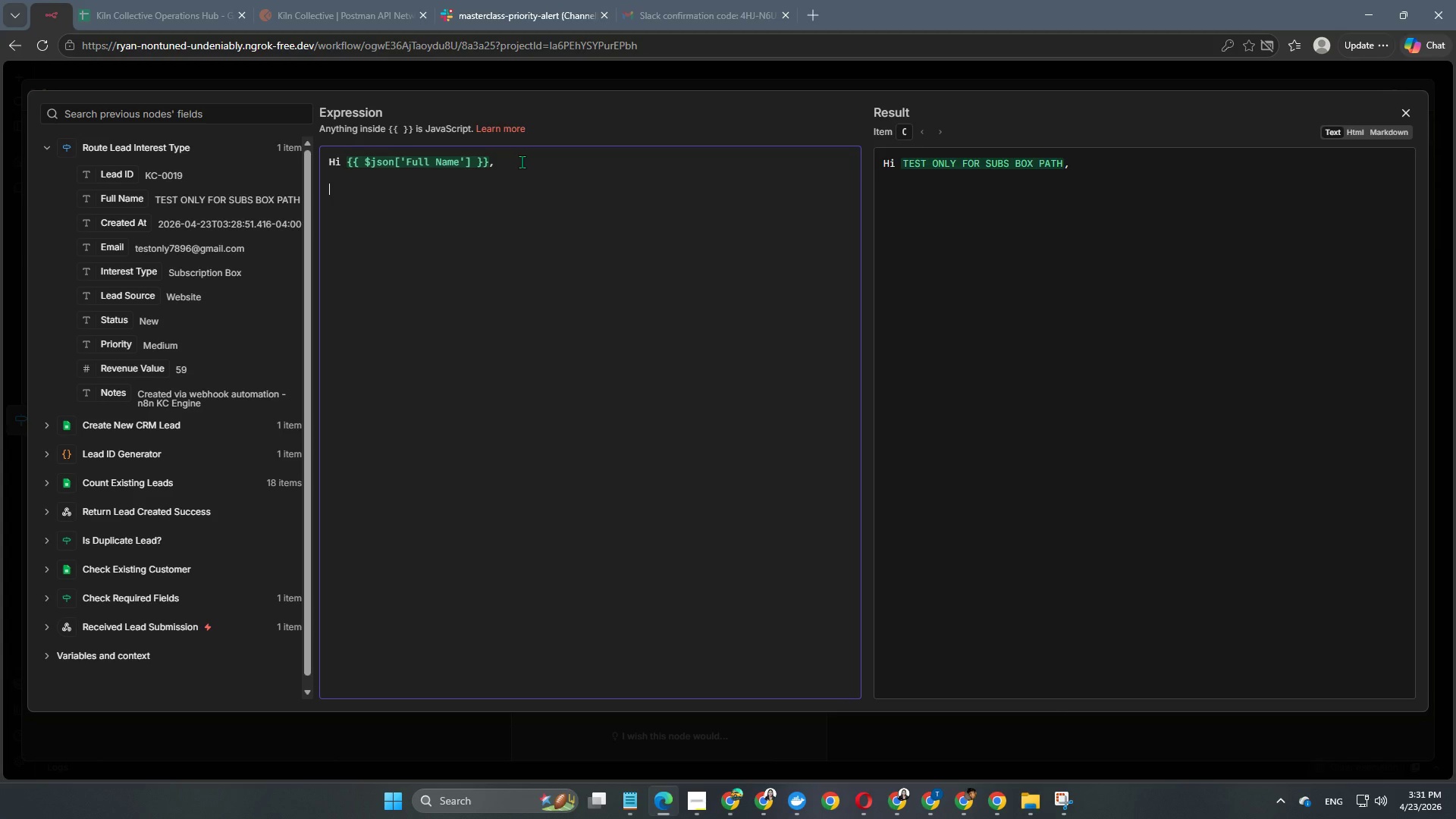 
left_click([693, 796])